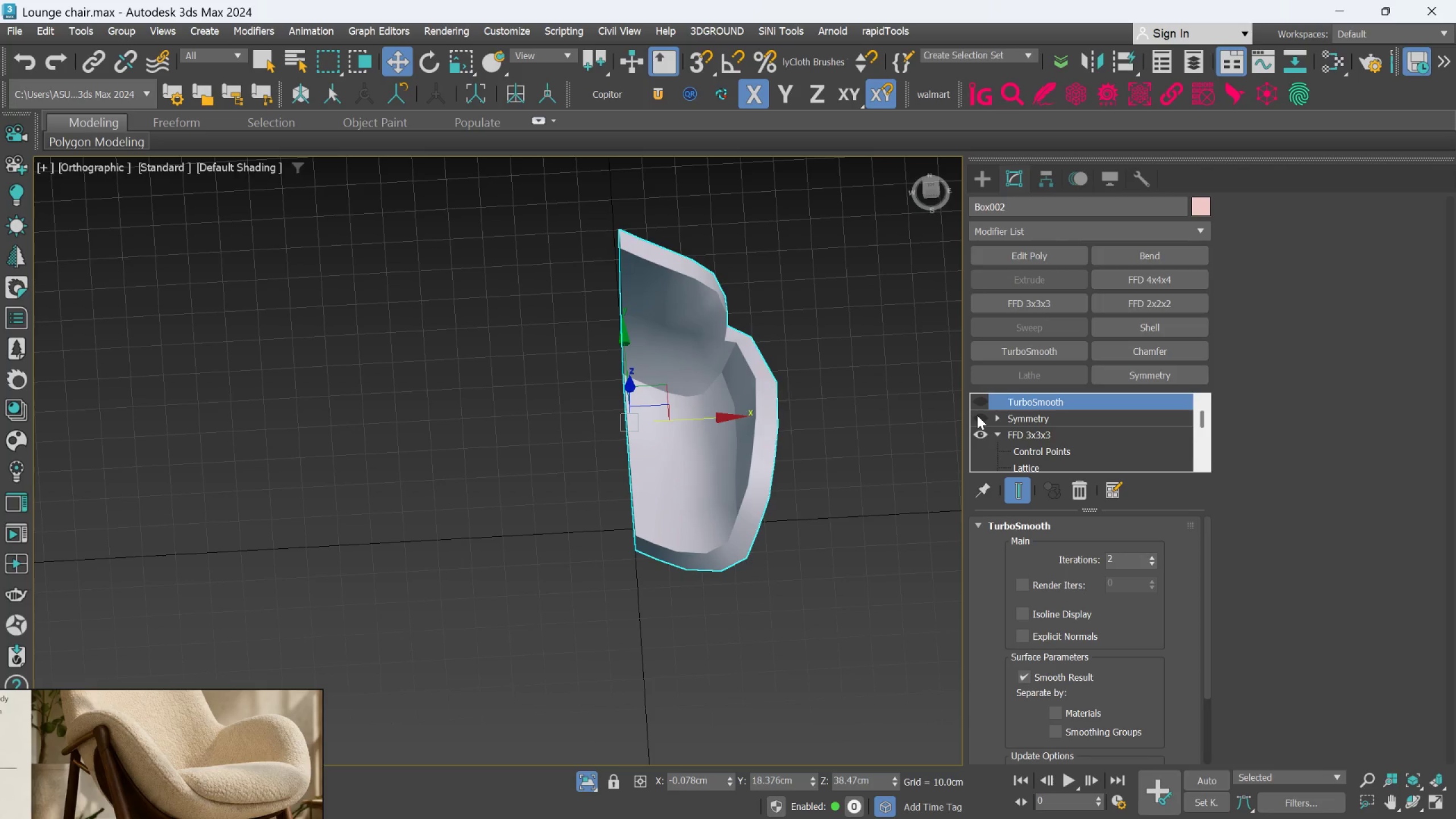 
key(Control+ControlLeft)
 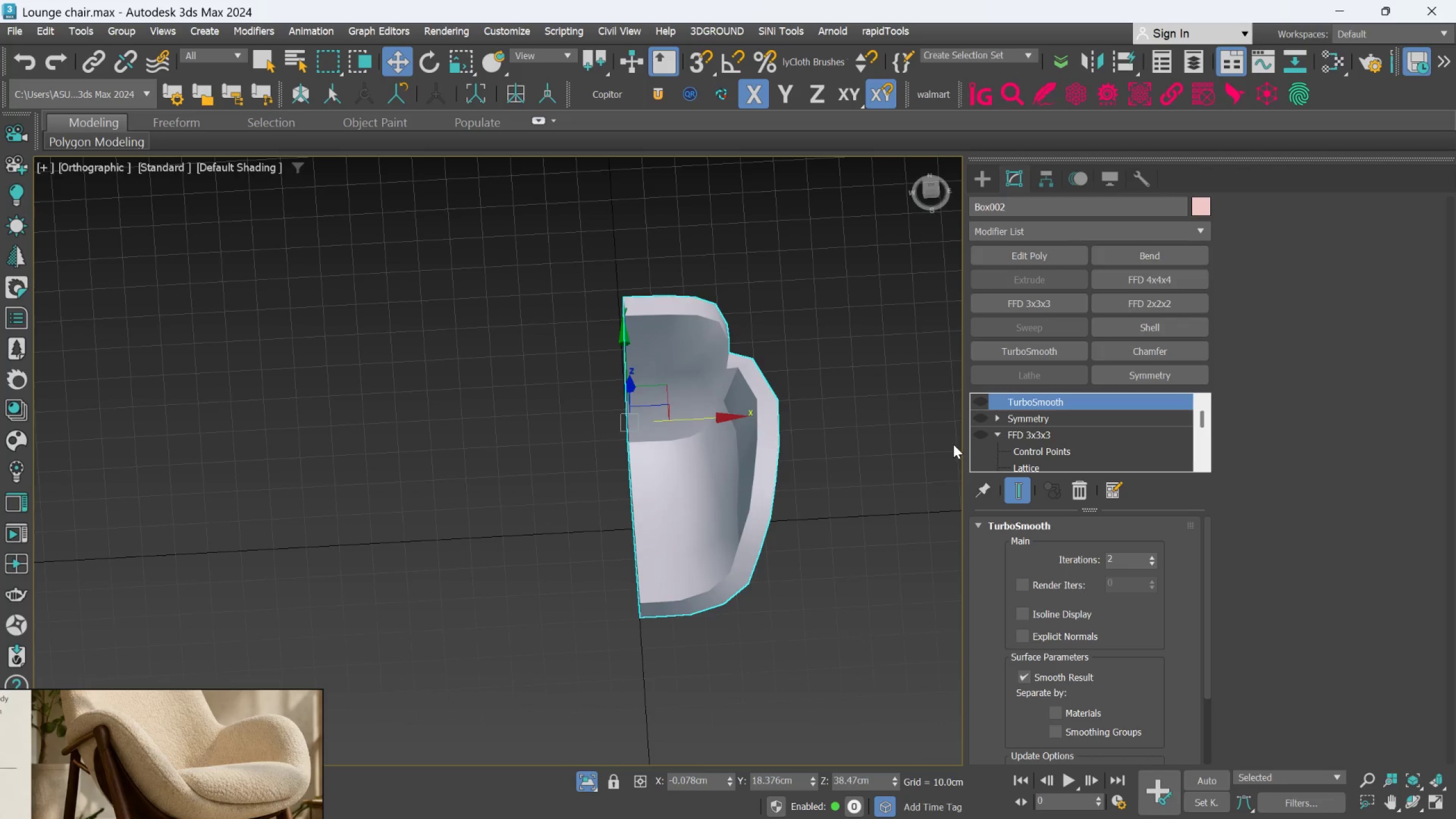 
scroll: coordinate [1014, 428], scroll_direction: down, amount: 1.0
 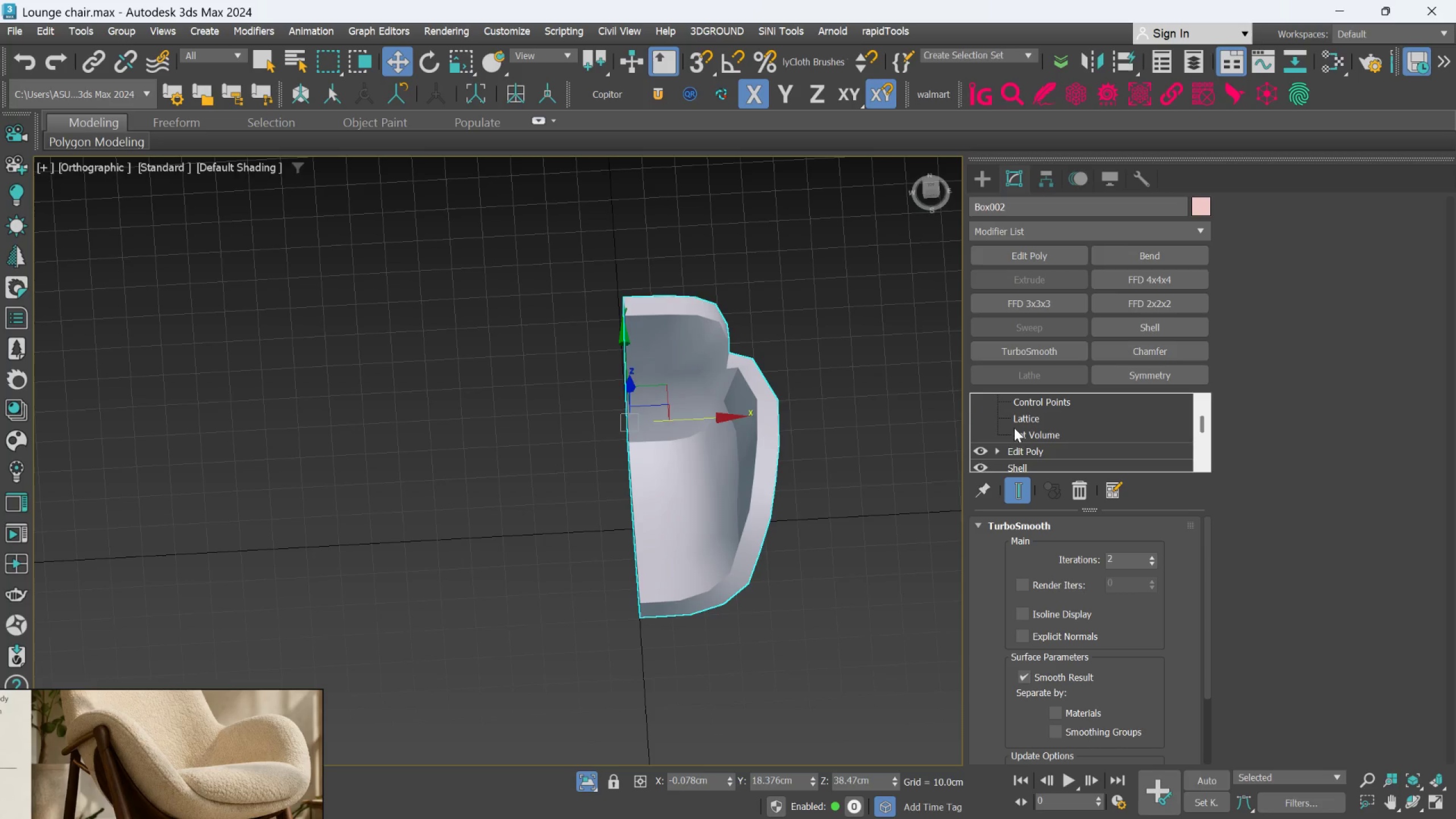 
scroll: coordinate [1011, 435], scroll_direction: up, amount: 1.0
 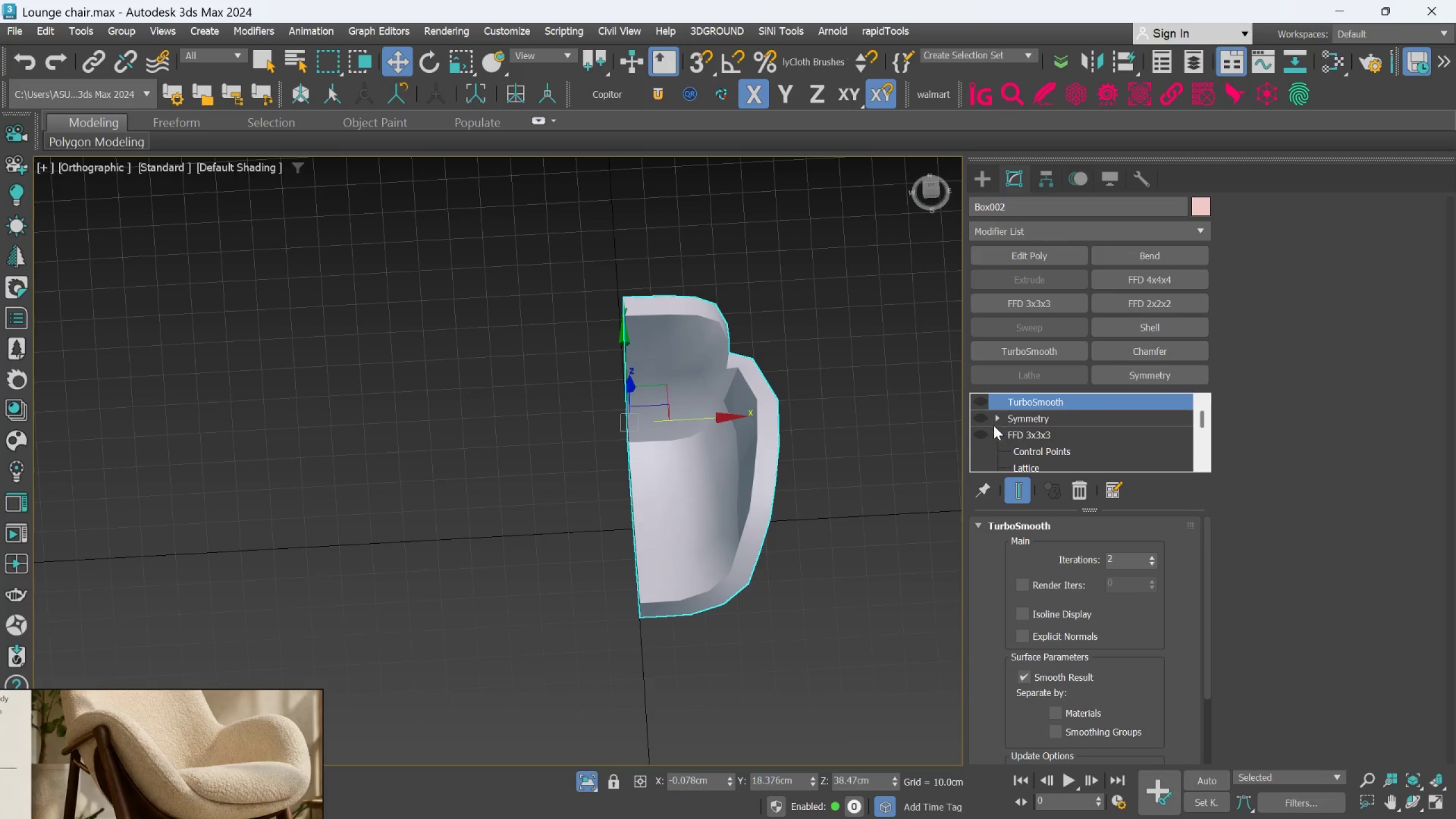 
key(Control+ControlLeft)
 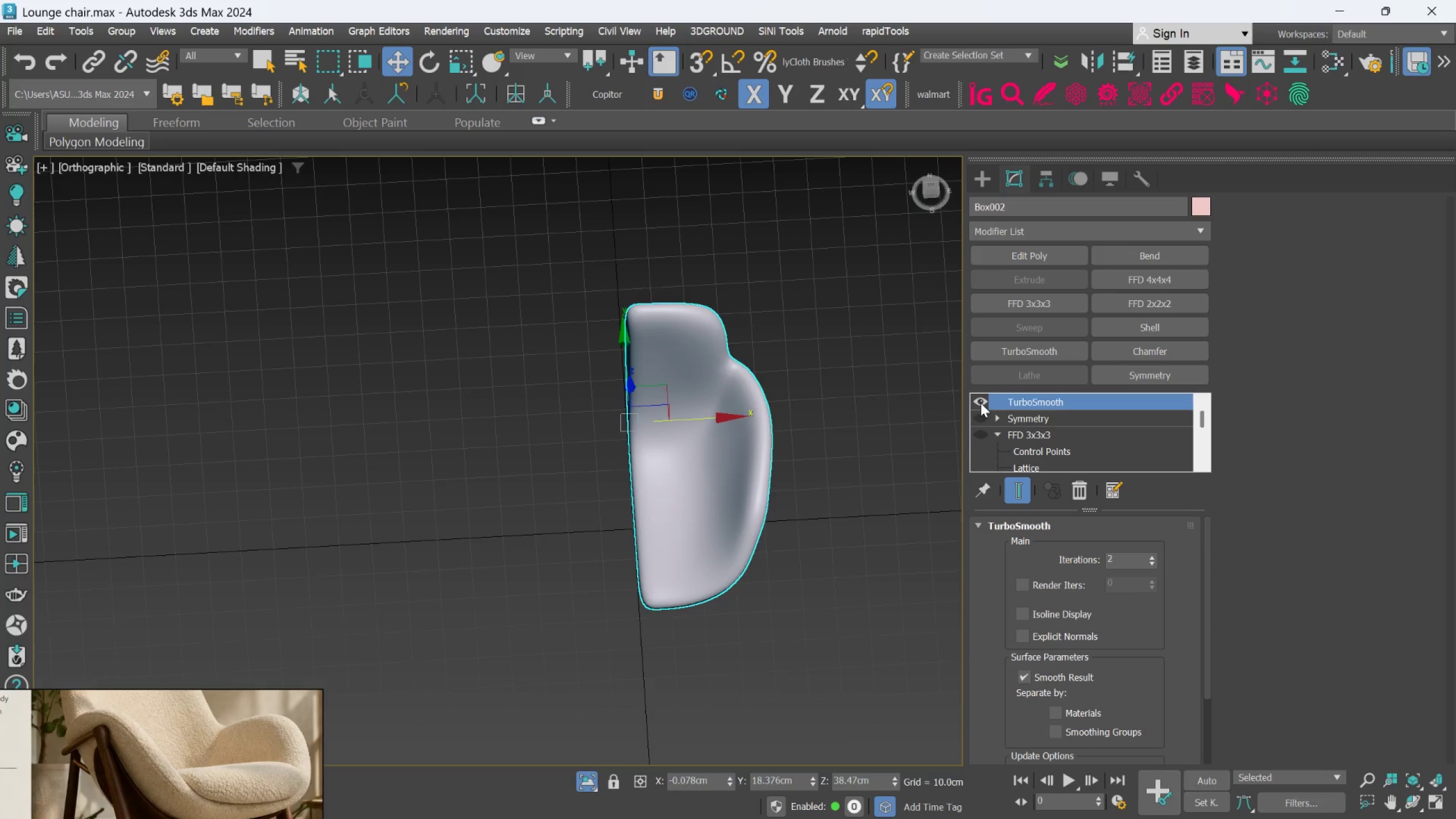 
double_click([982, 412])
 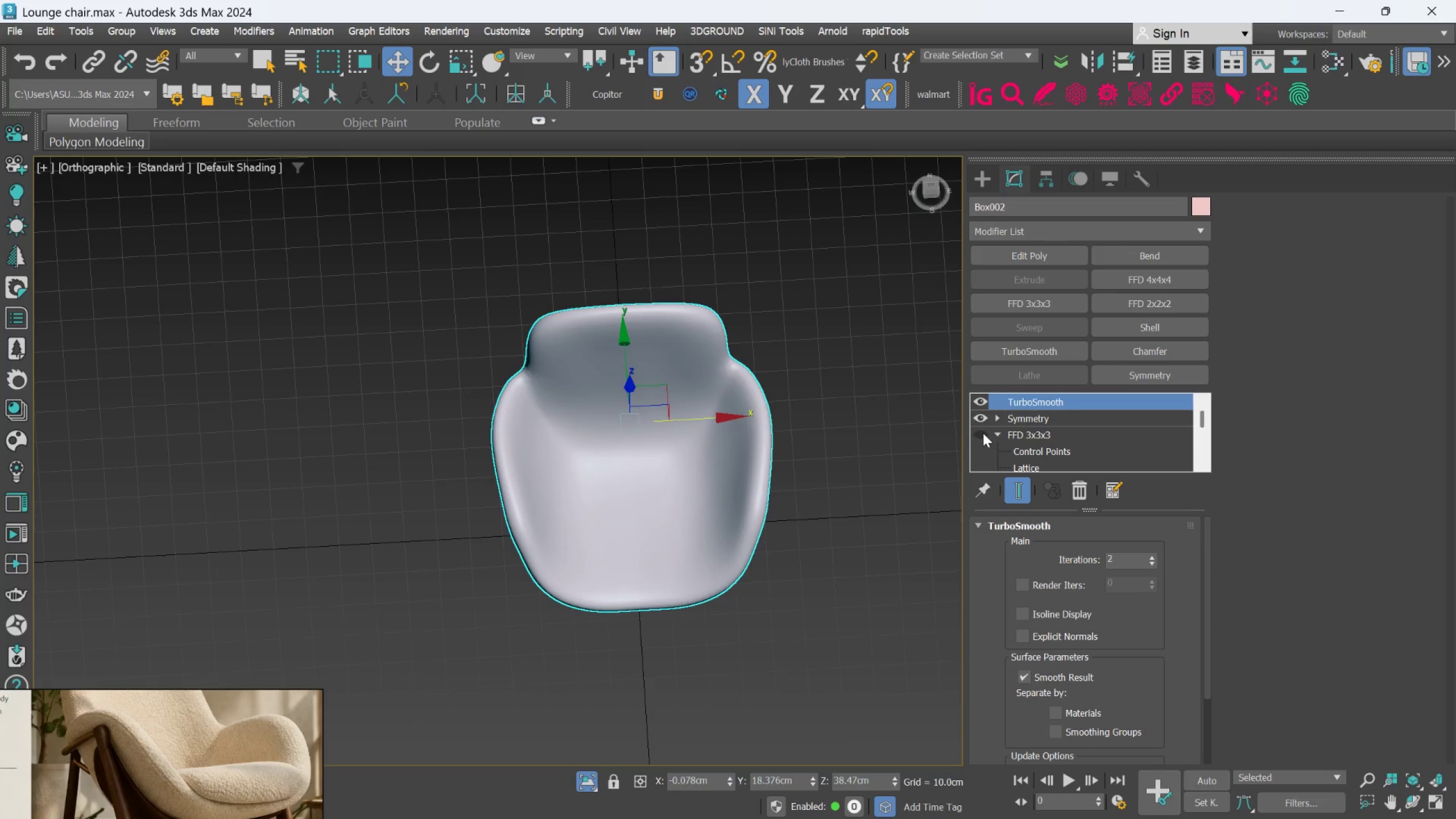 
left_click([983, 433])
 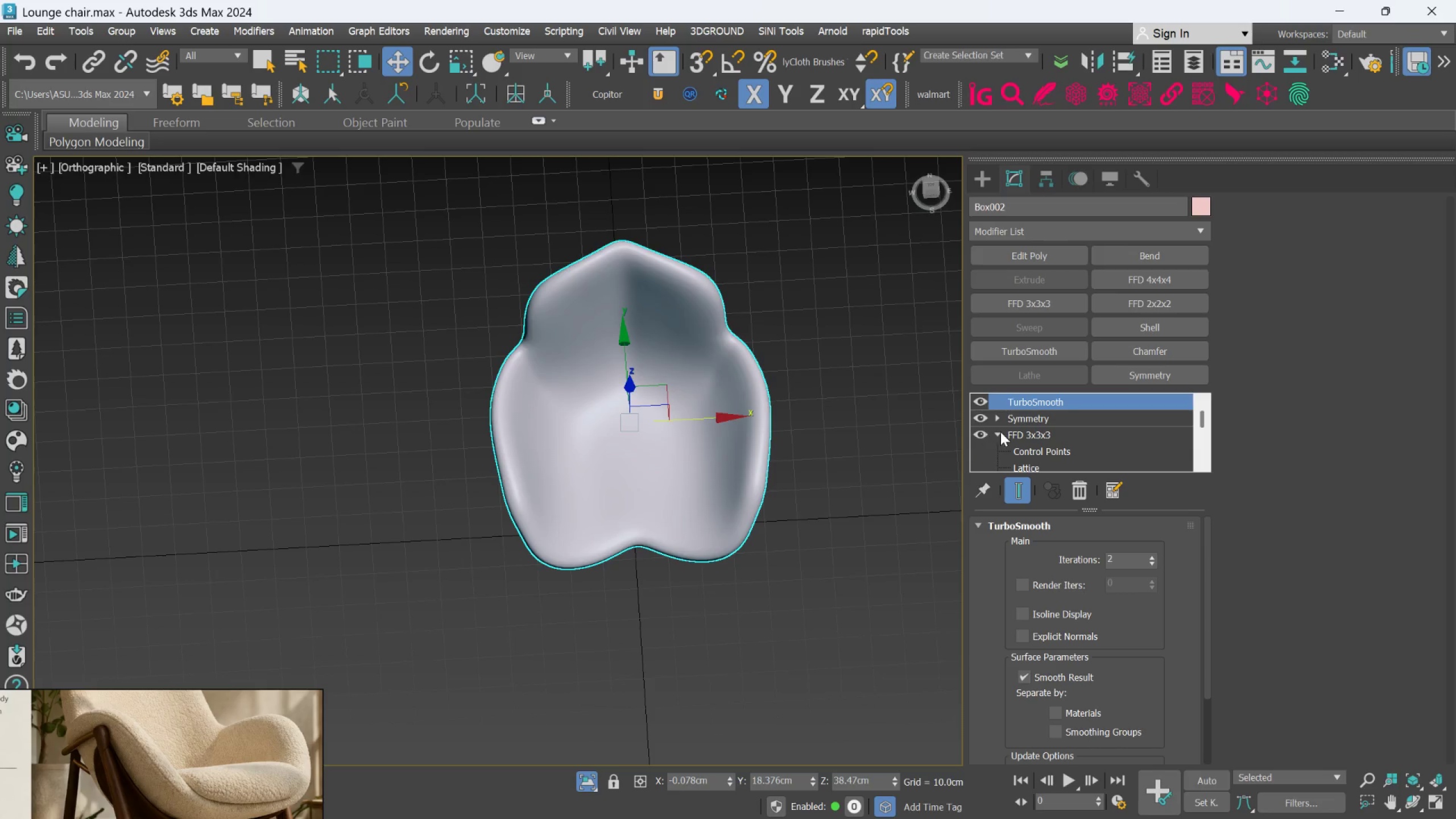 
scroll: coordinate [1002, 431], scroll_direction: down, amount: 1.0
 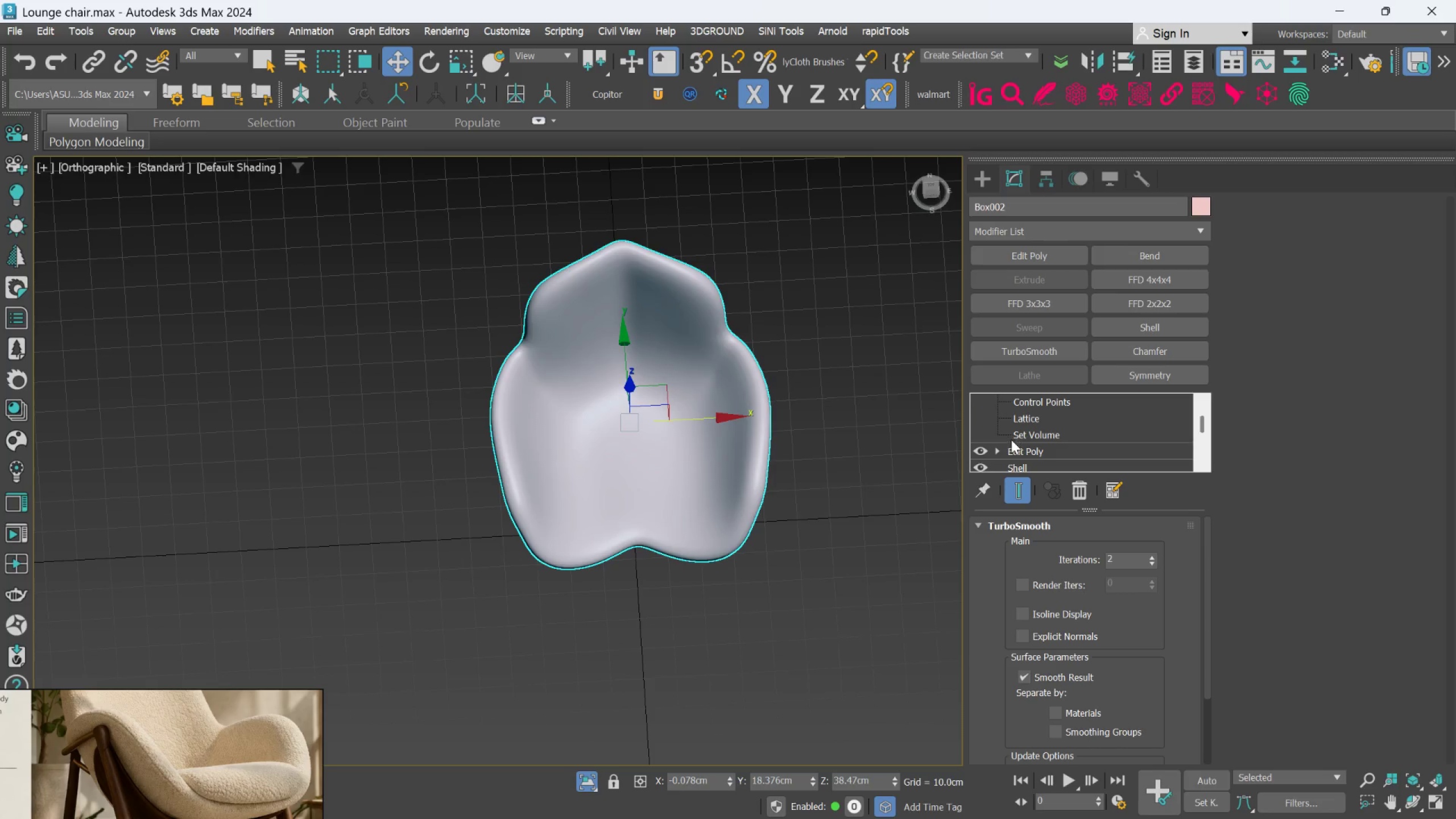 
left_click([1013, 448])
 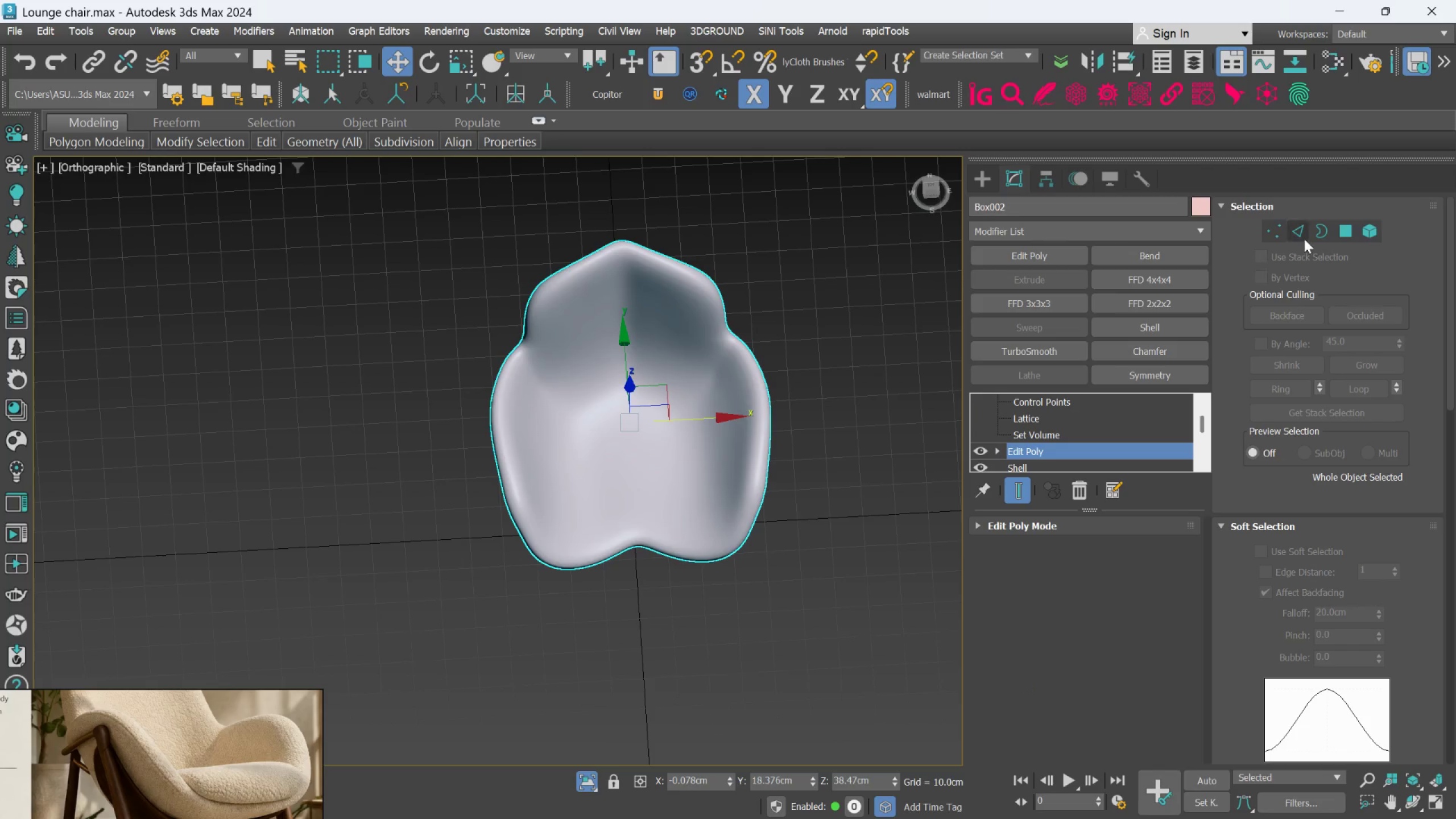 
left_click([1347, 234])
 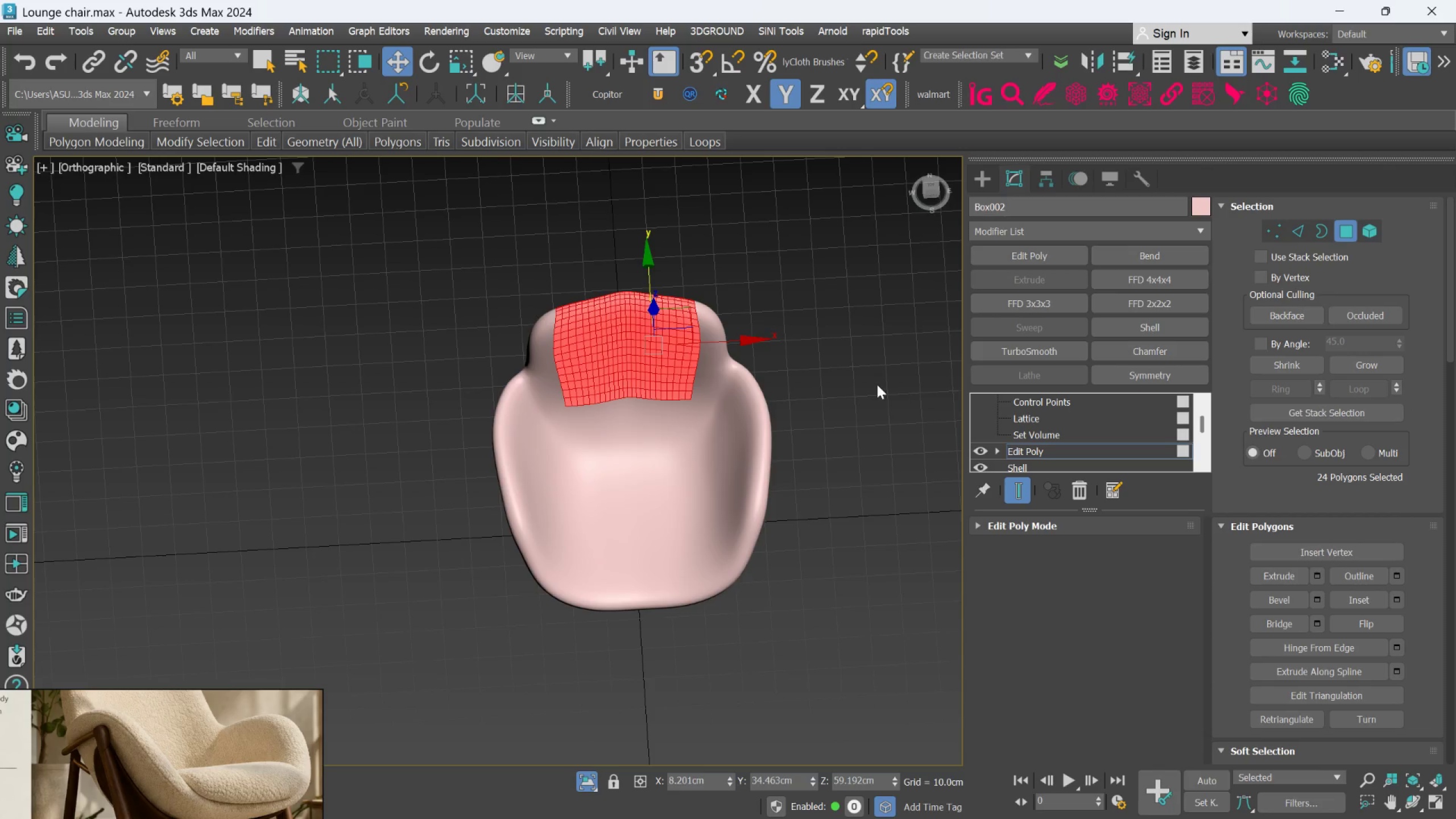 
scroll: coordinate [1050, 422], scroll_direction: up, amount: 1.0
 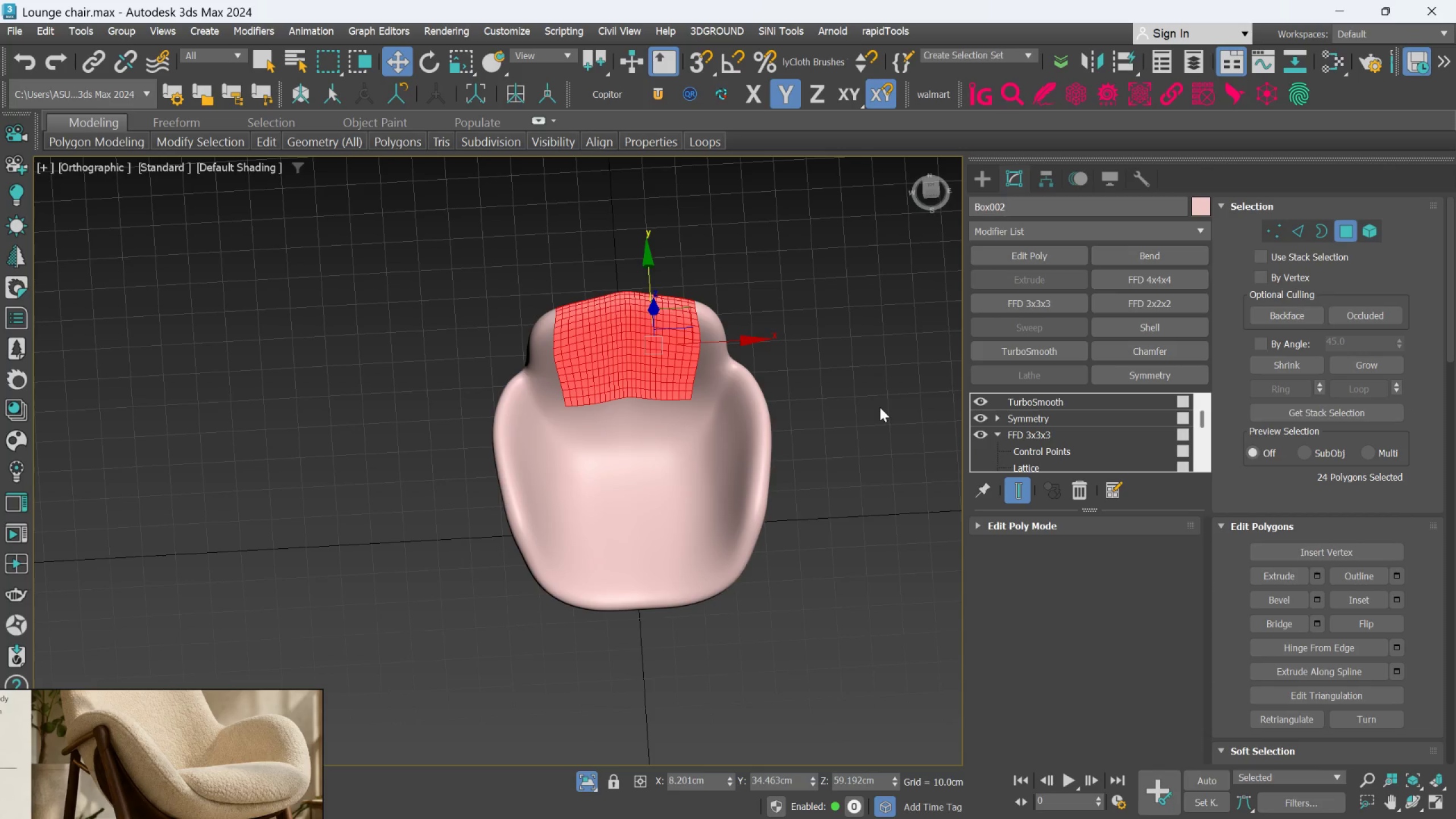 
key(Control+Y)
 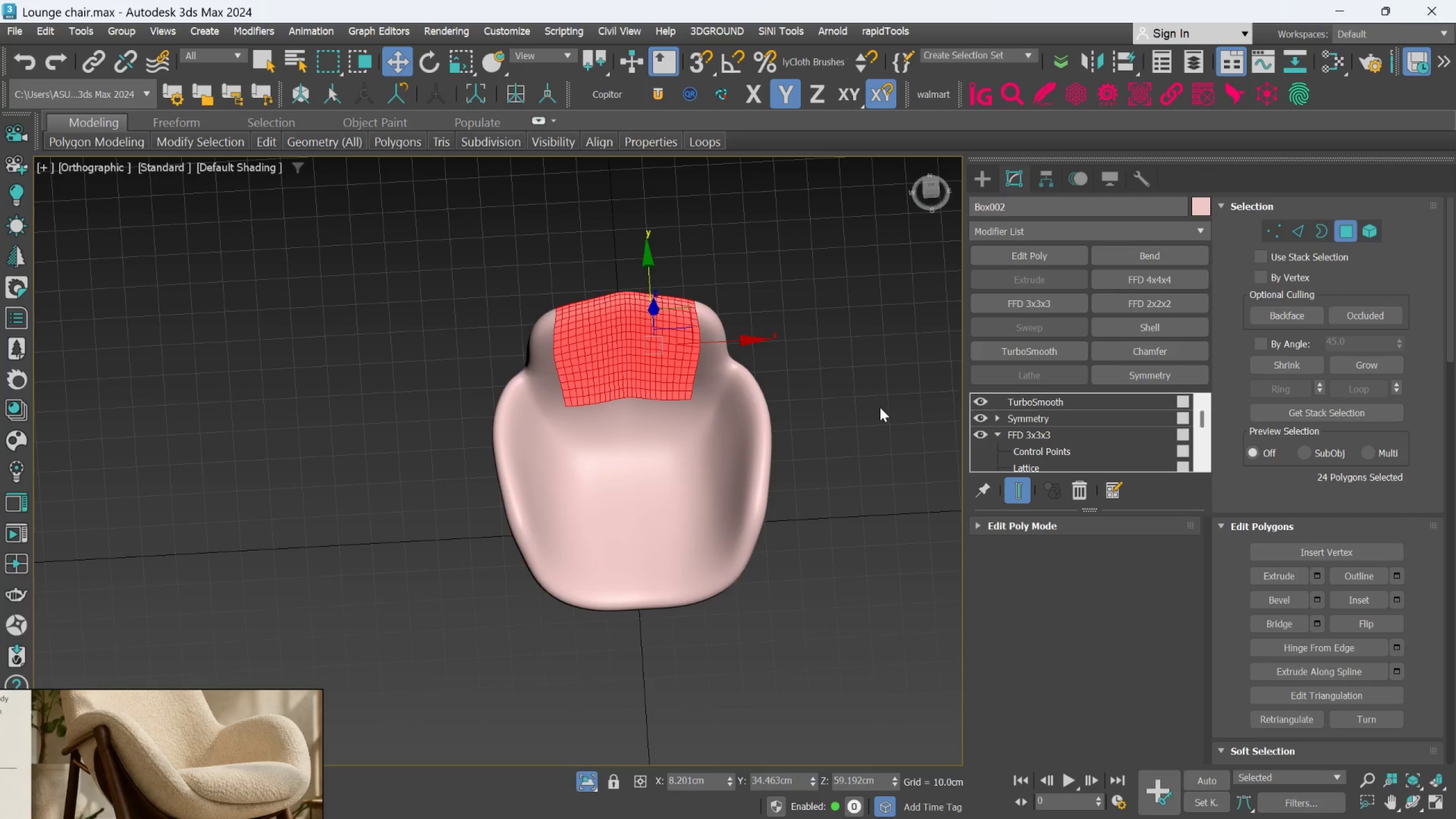 
key(Control+Y)
 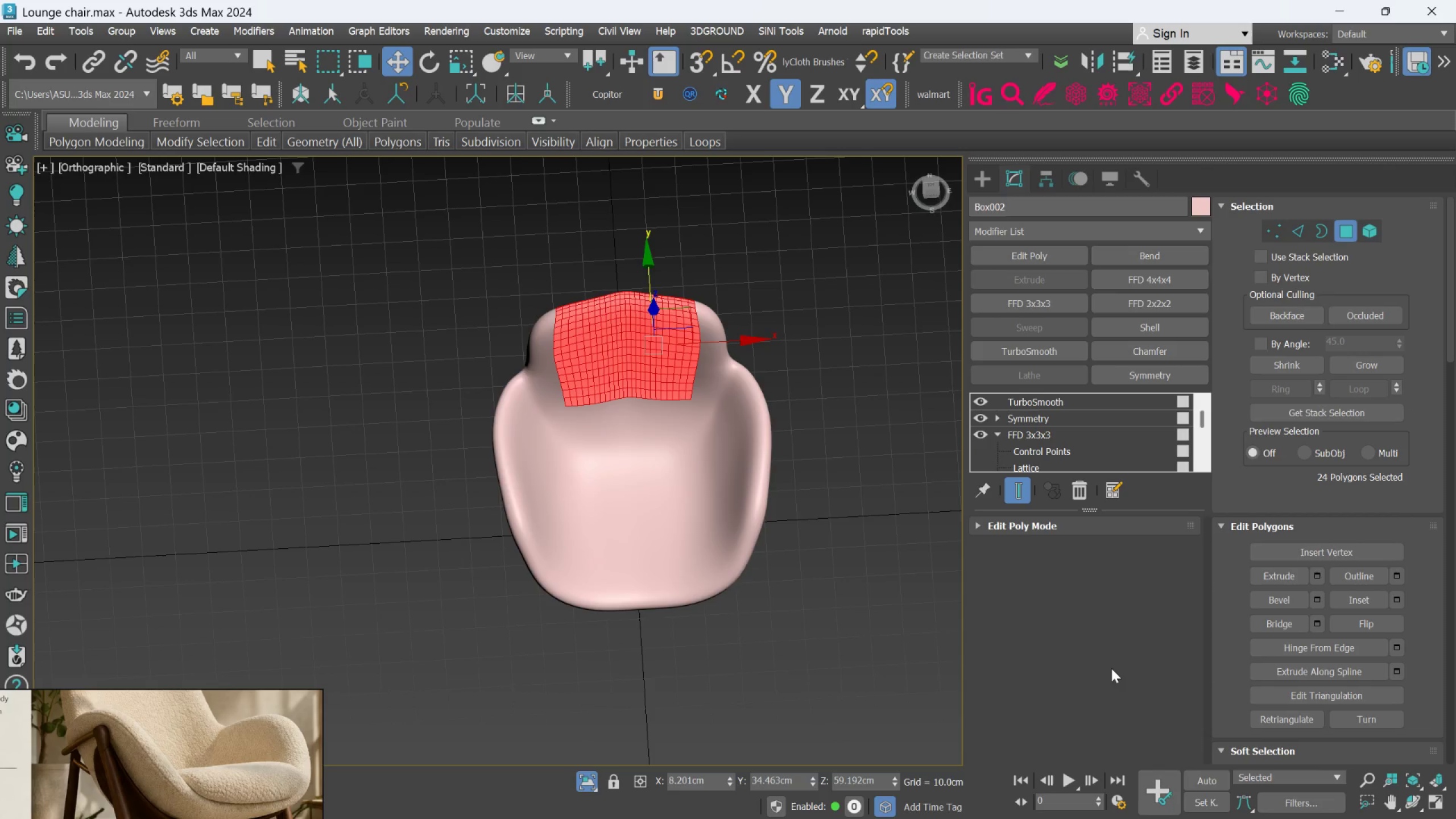 
left_click([1021, 499])
 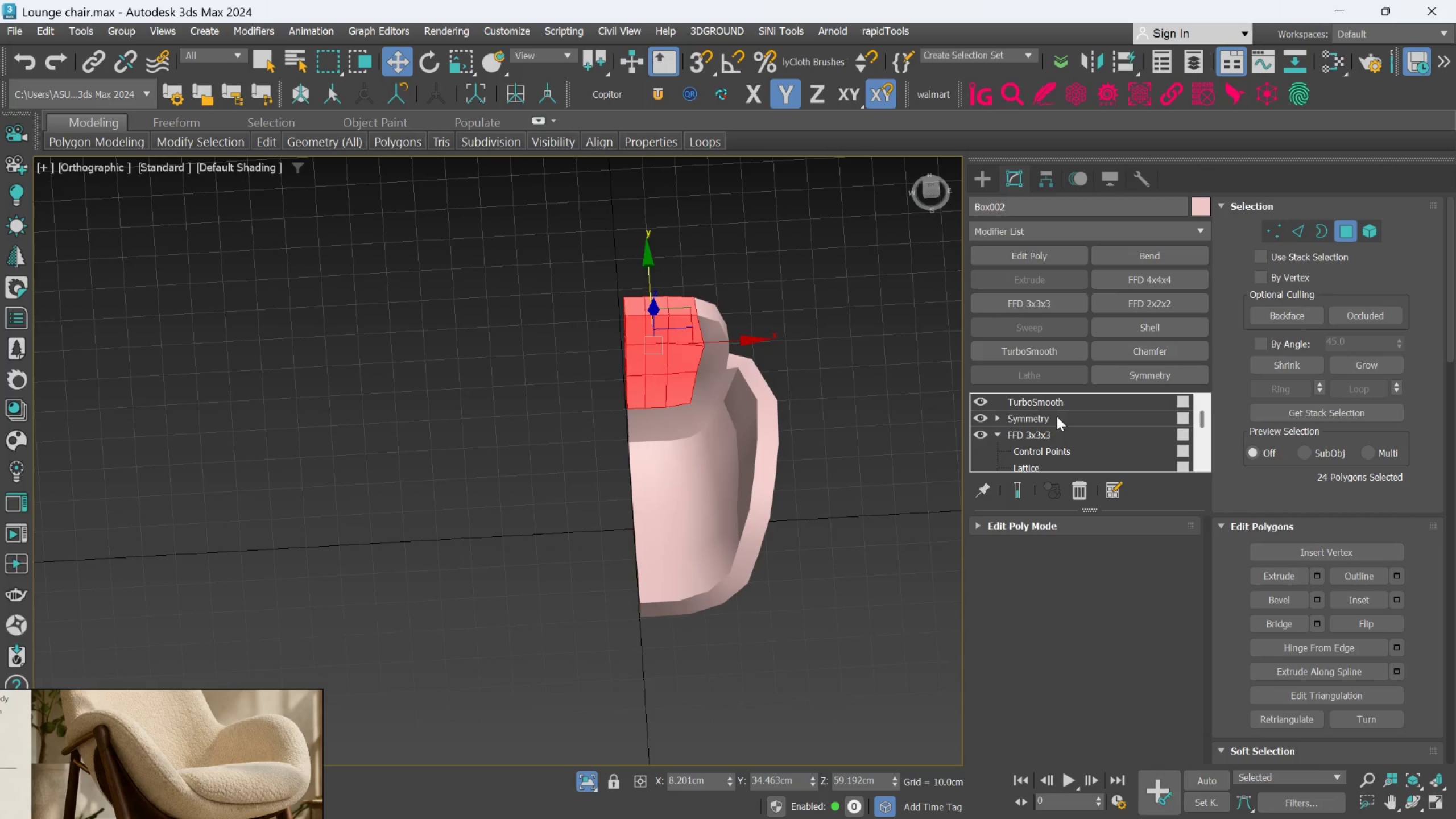 
left_click([1045, 449])
 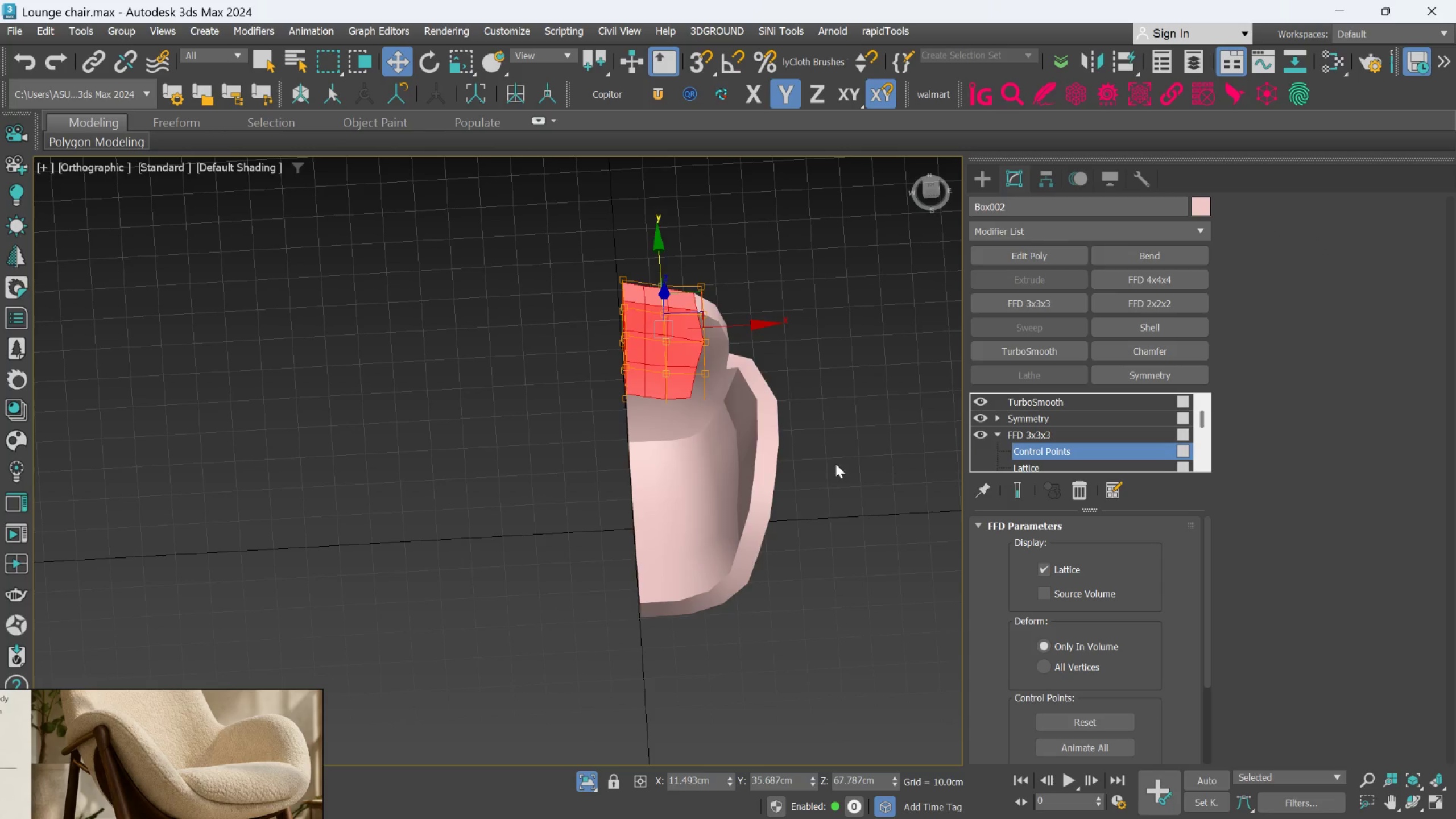 
hold_key(key=AltLeft, duration=0.8)
 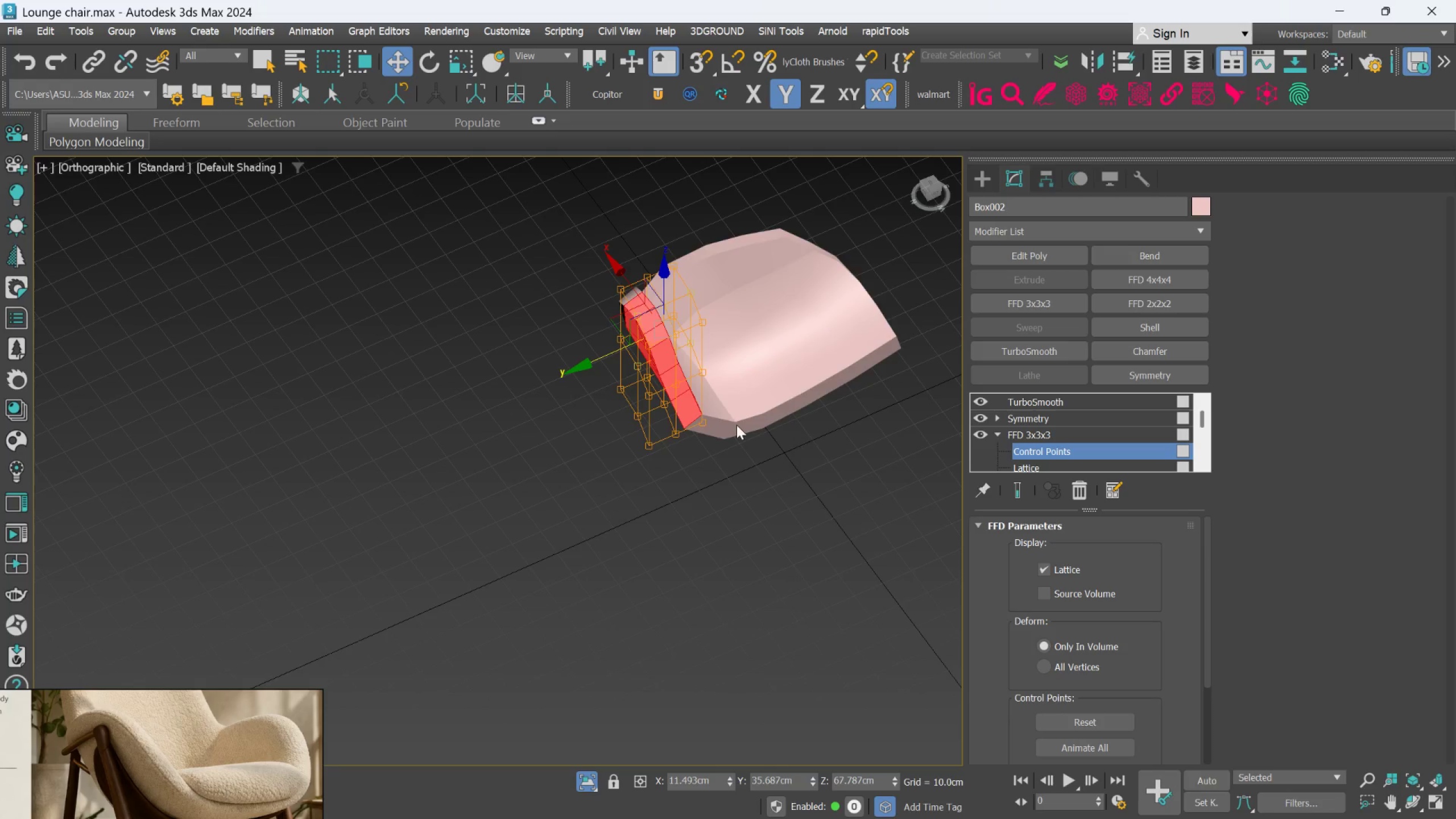 
hold_key(key=AltLeft, duration=0.98)
 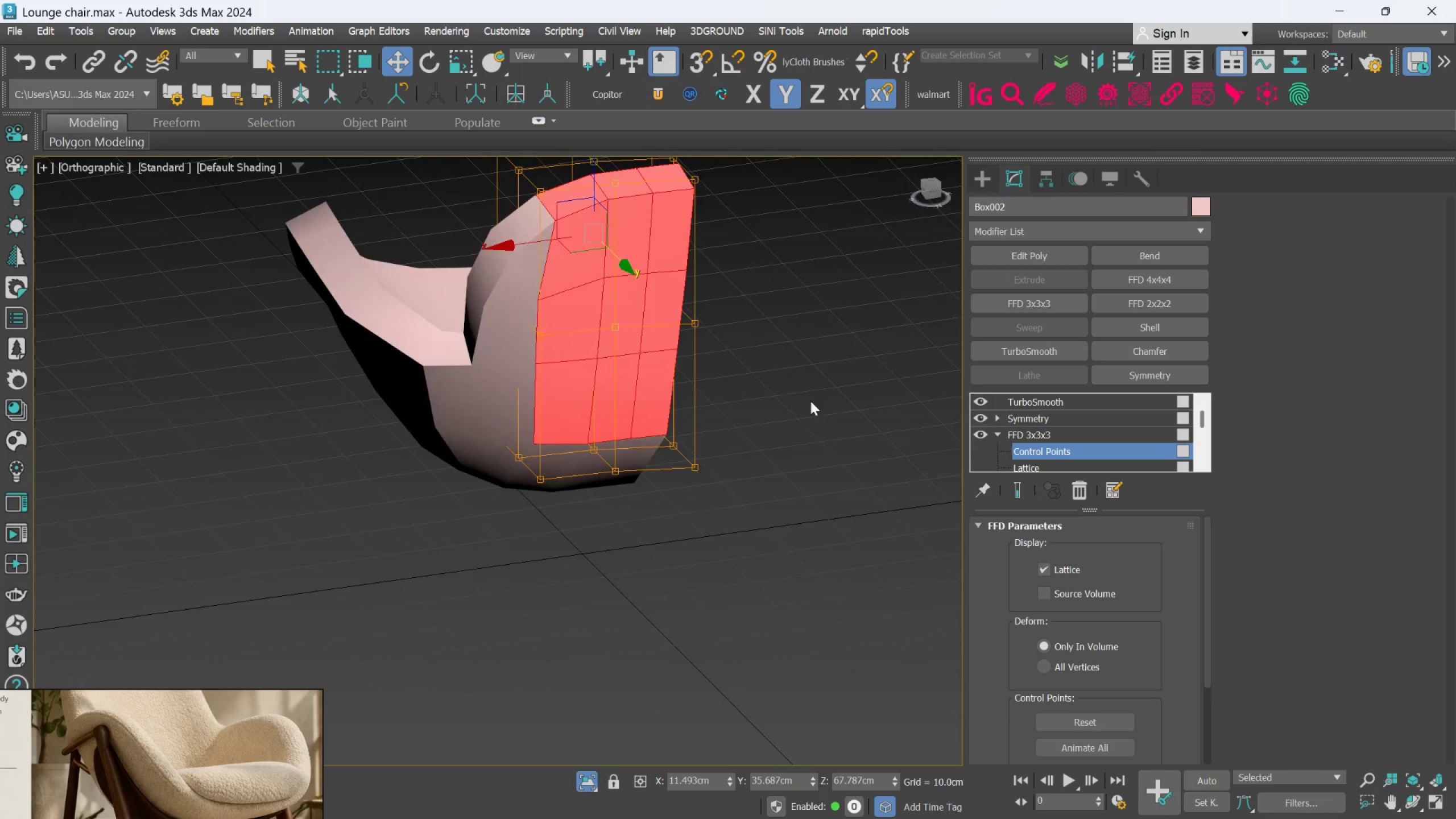 
scroll: coordinate [735, 425], scroll_direction: up, amount: 2.0
 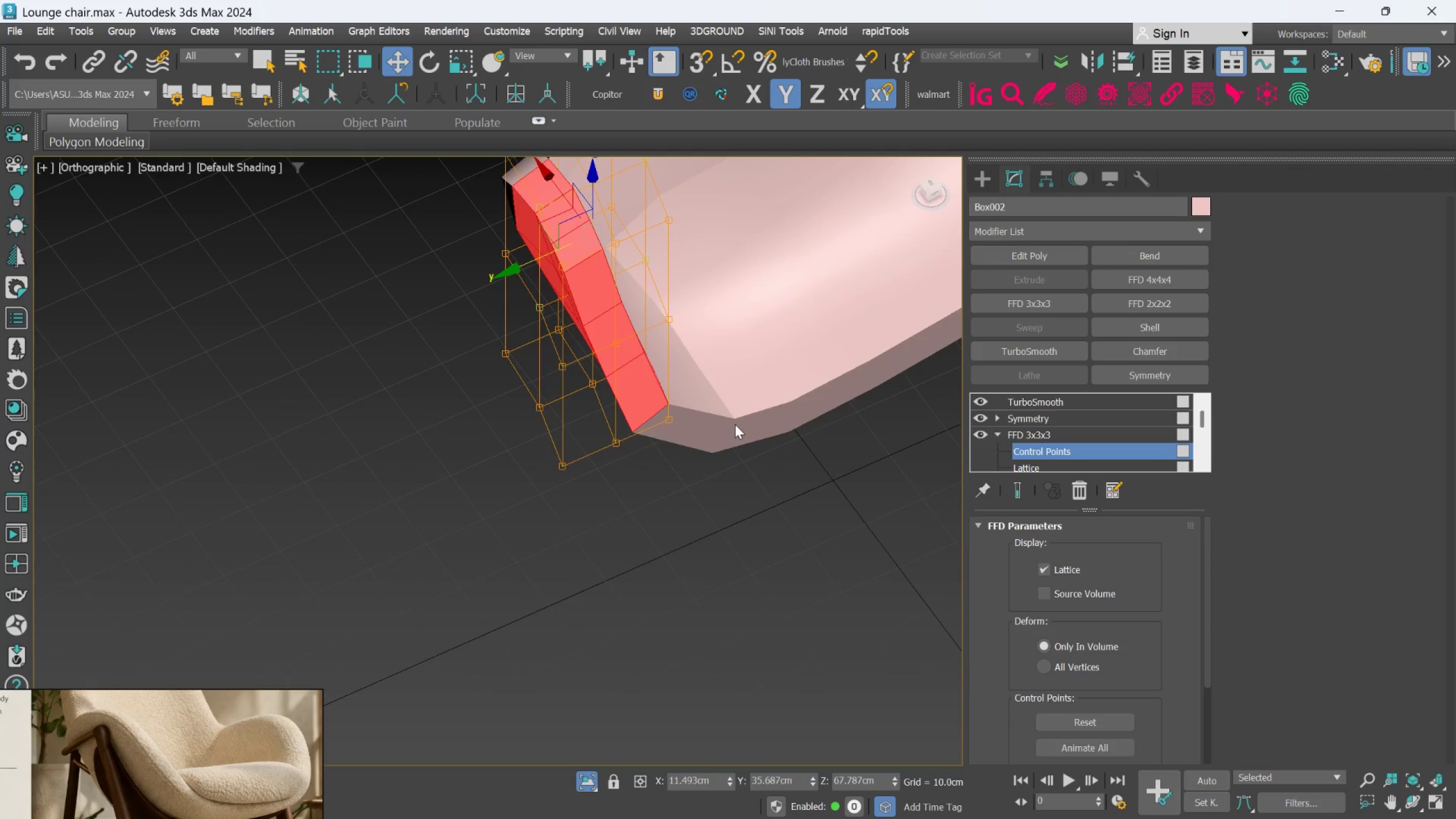 
hold_key(key=AltLeft, duration=0.78)
 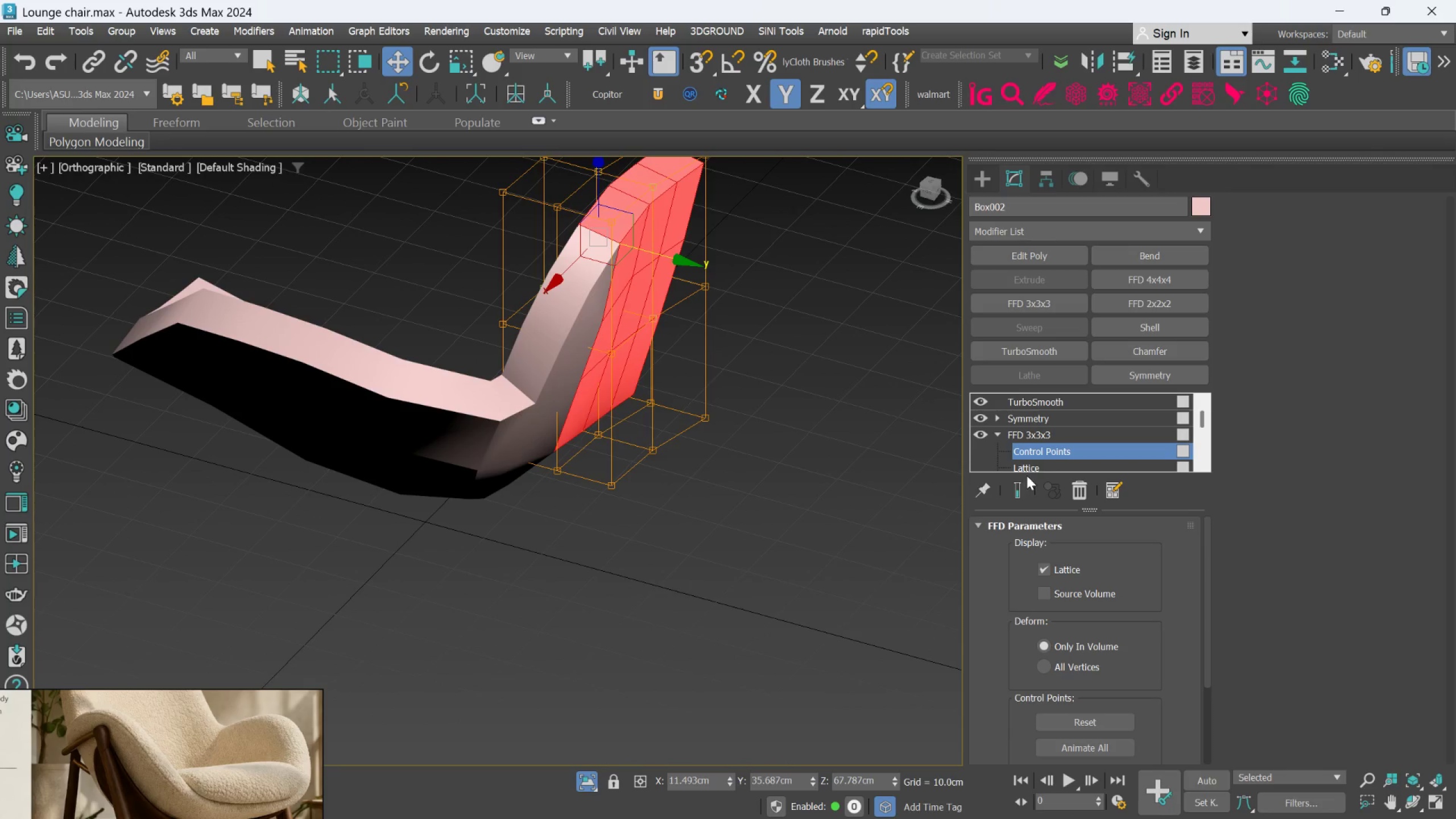 
left_click([1020, 486])
 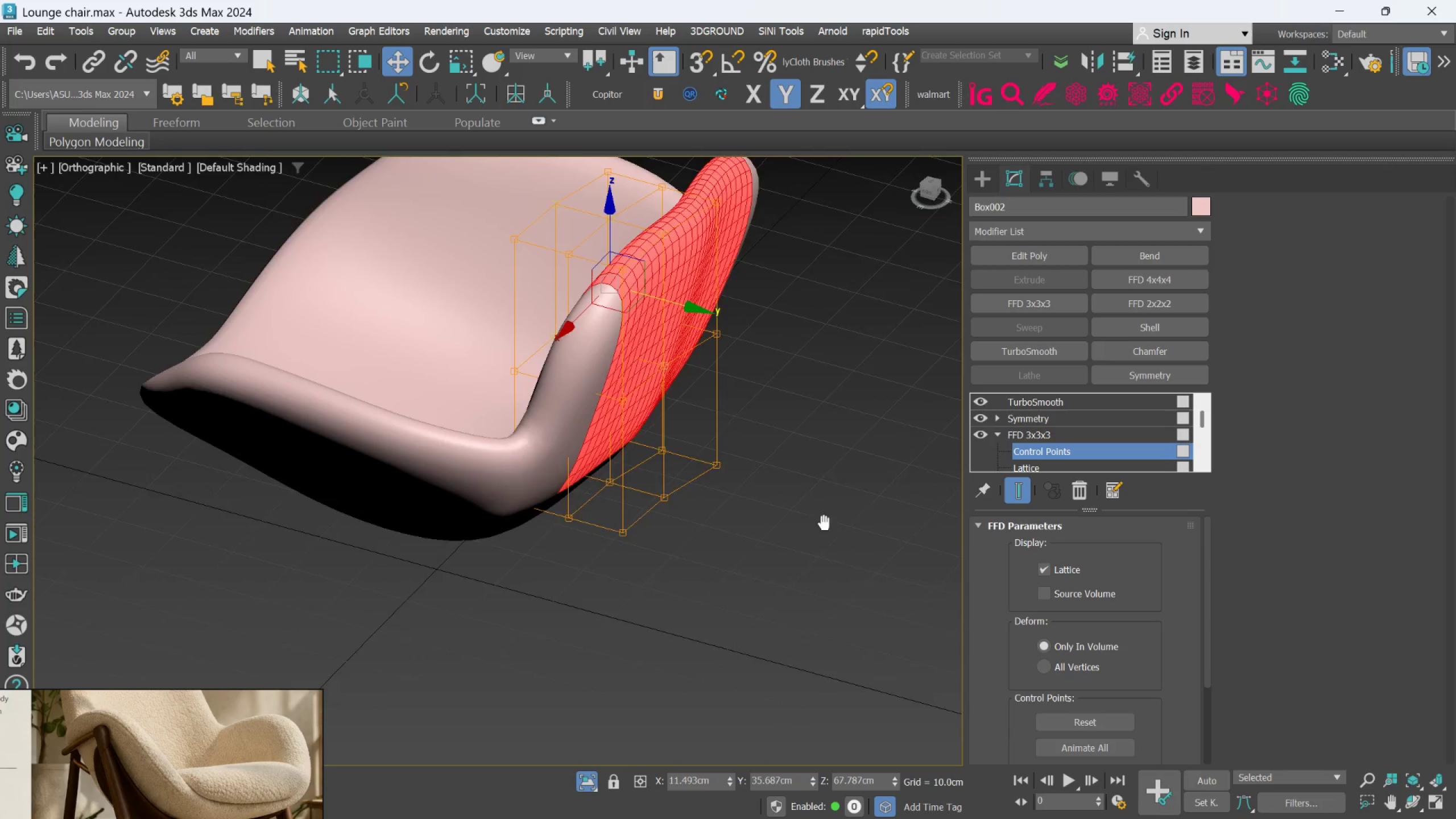 
hold_key(key=AltLeft, duration=0.69)
 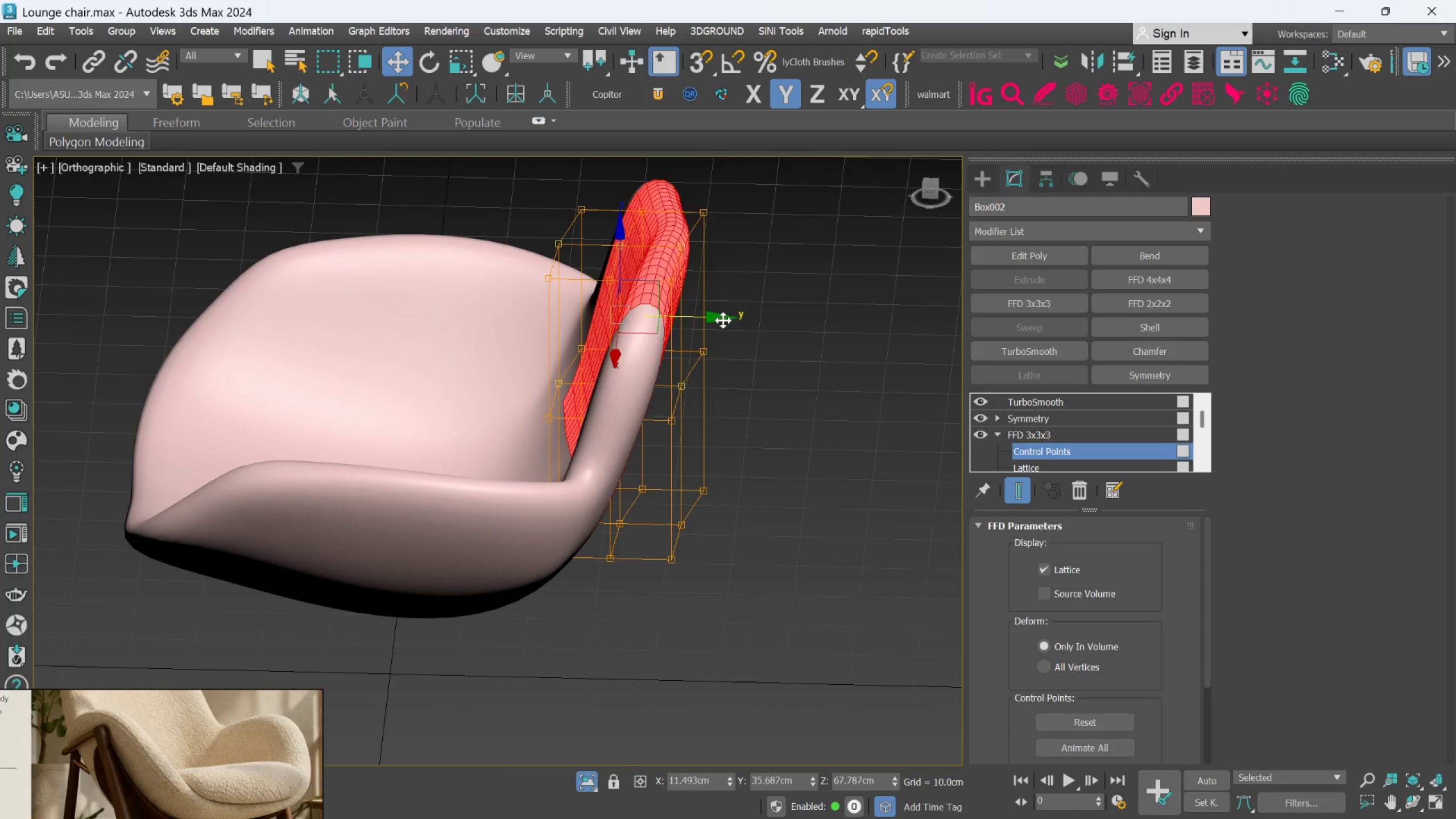 
left_click_drag(start_coordinate=[723, 319], to_coordinate=[743, 333])
 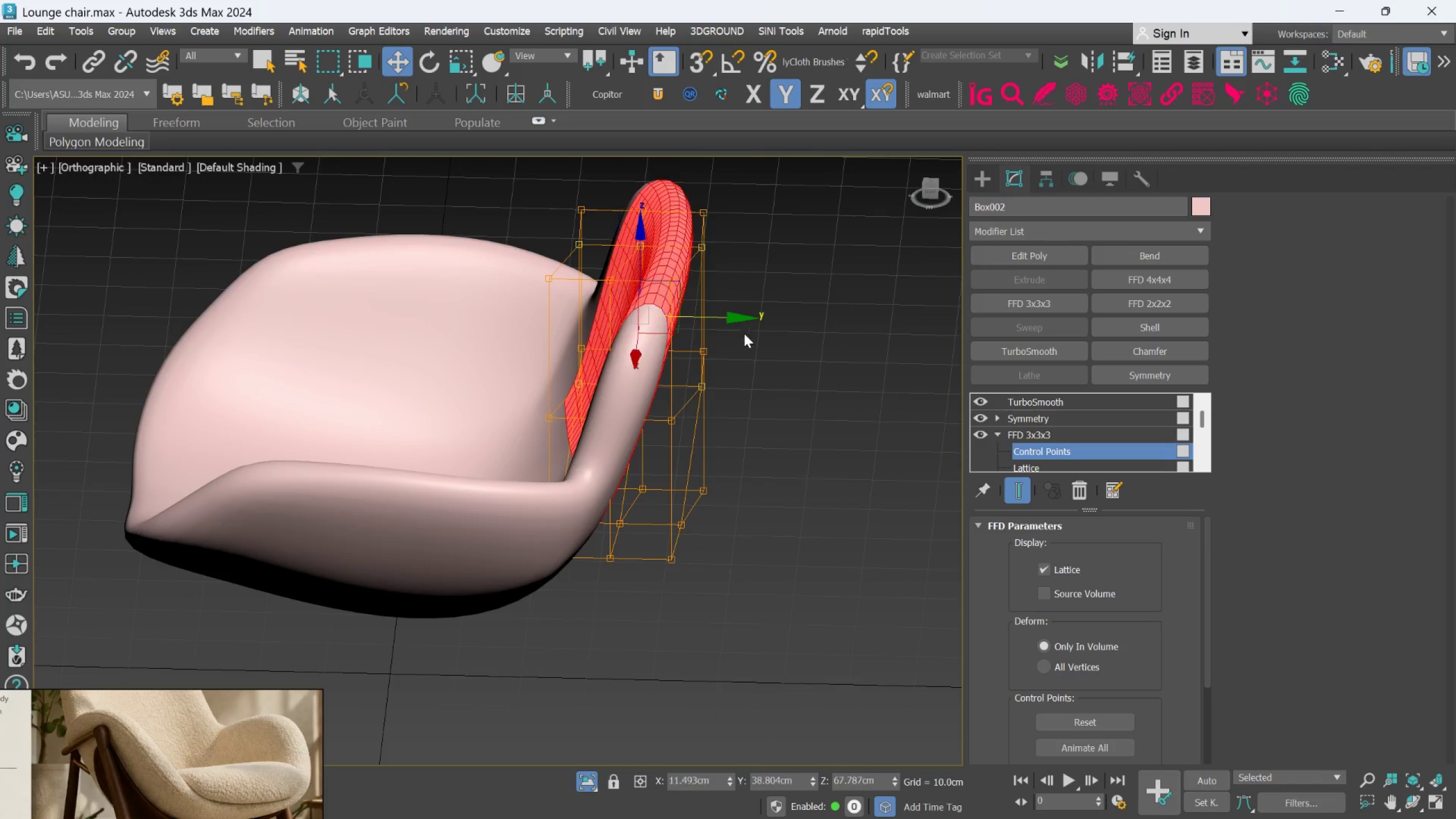 
hold_key(key=AltLeft, duration=1.5)
 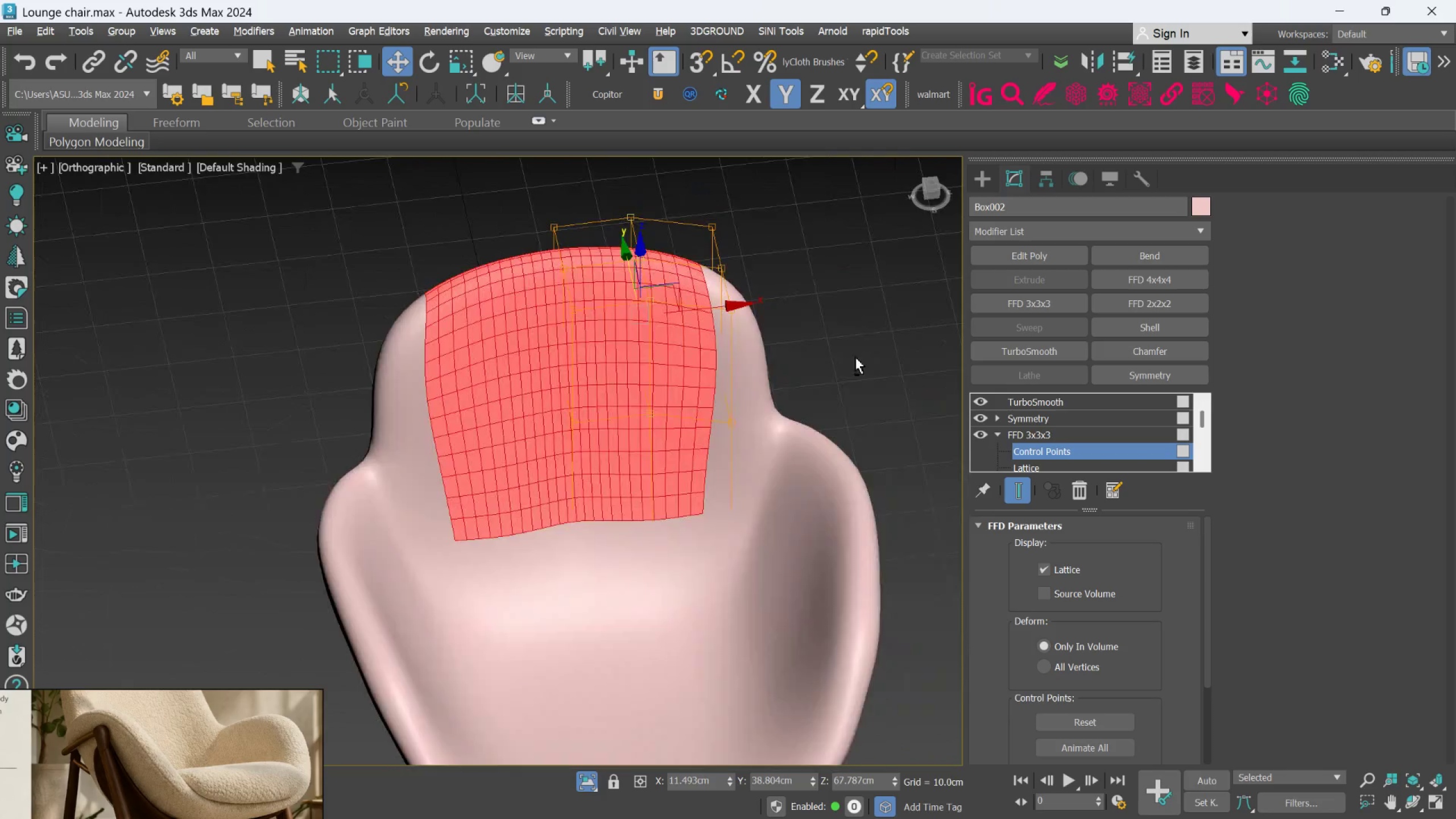 
hold_key(key=AltLeft, duration=1.51)
 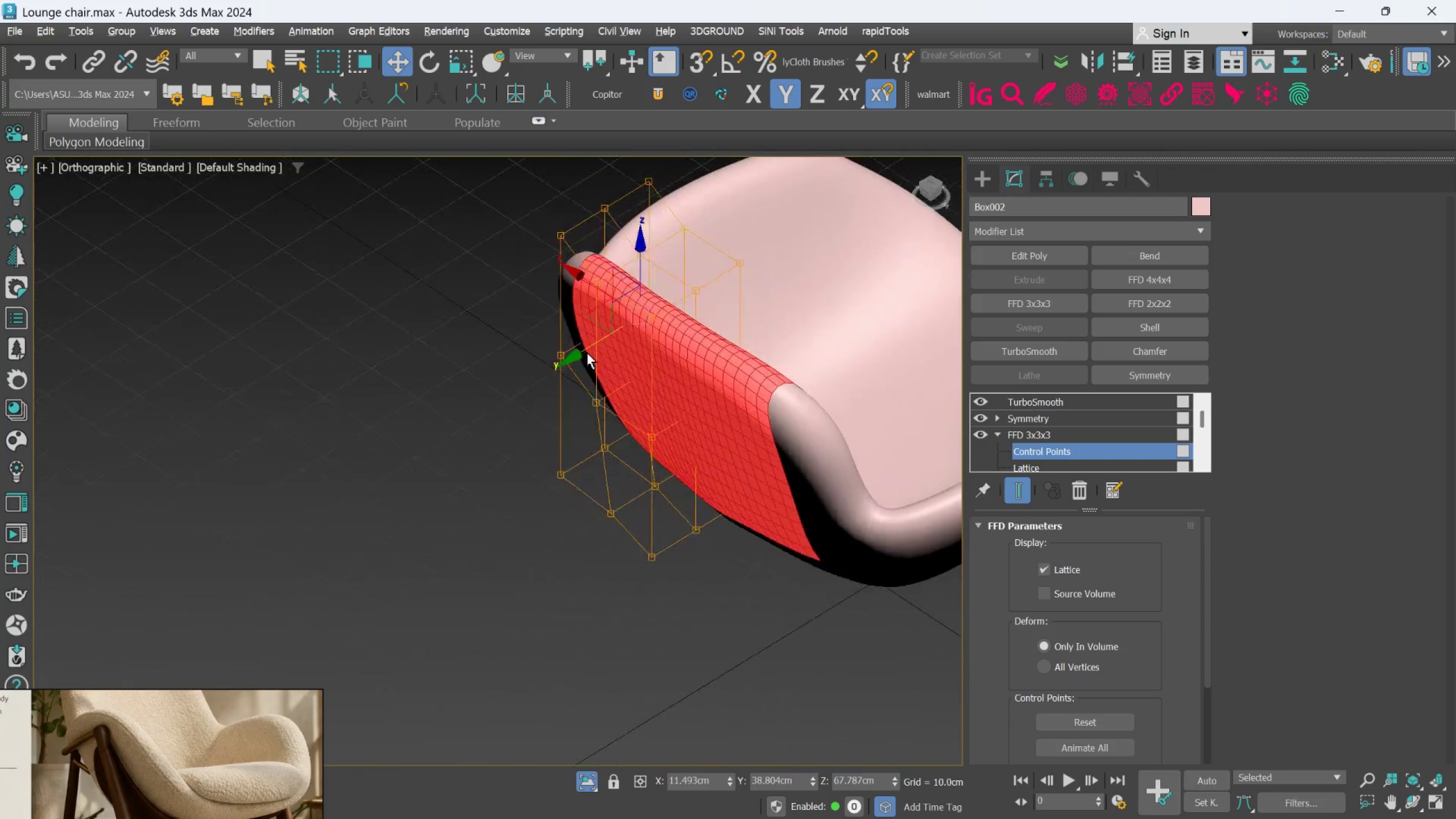 
hold_key(key=AltLeft, duration=1.5)
 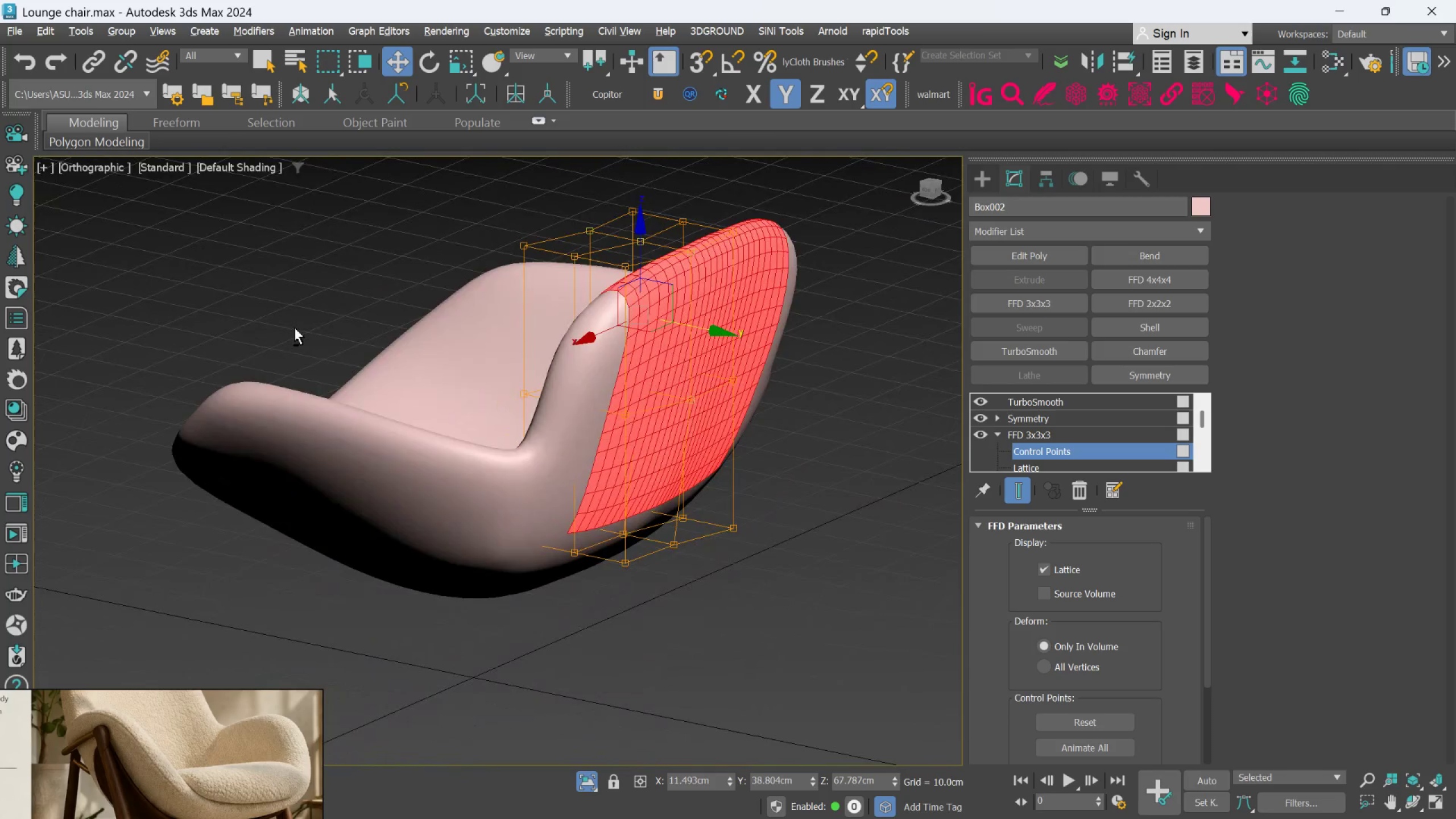 
hold_key(key=AltLeft, duration=0.97)
 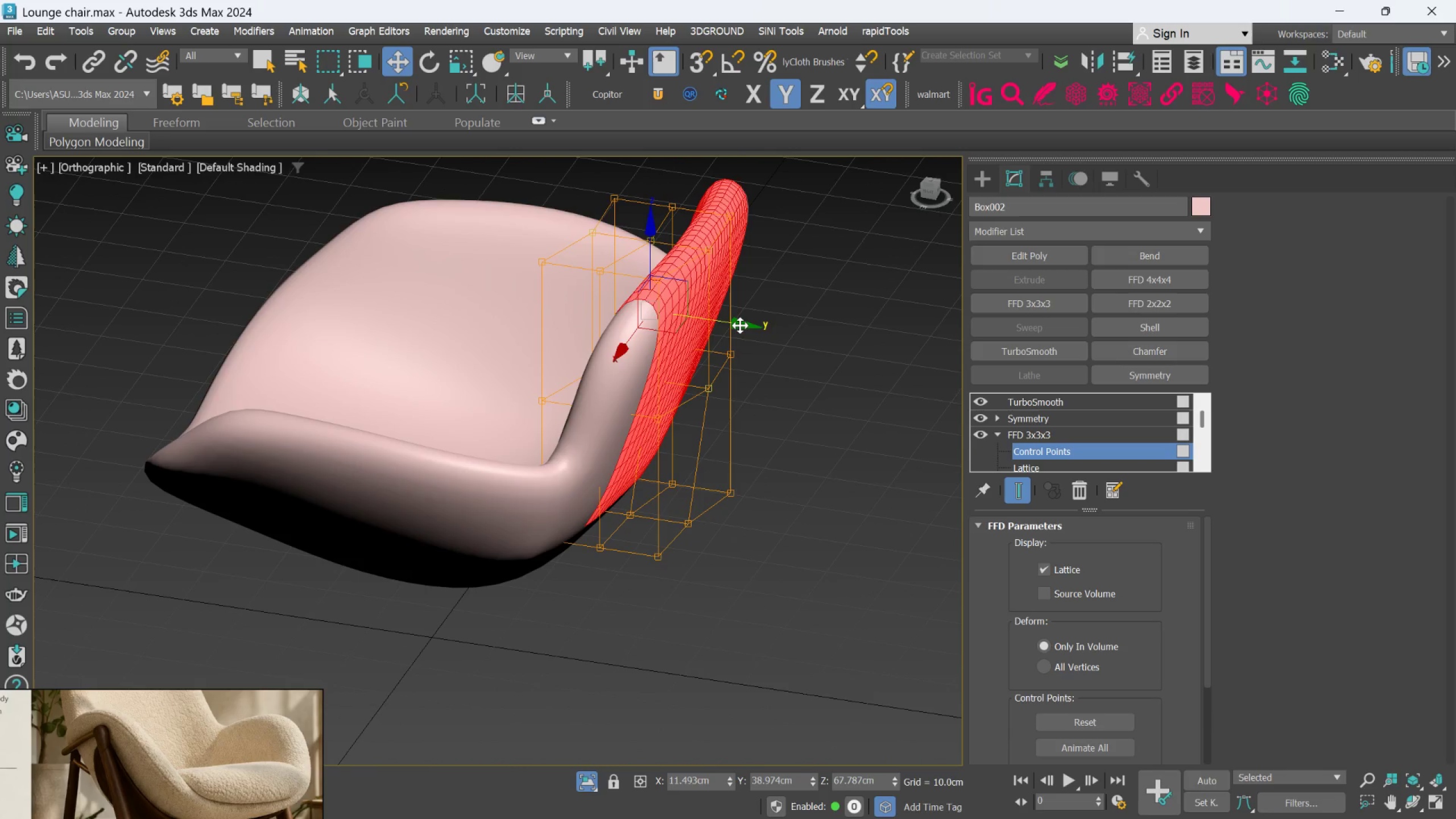 
left_click([1097, 428])
 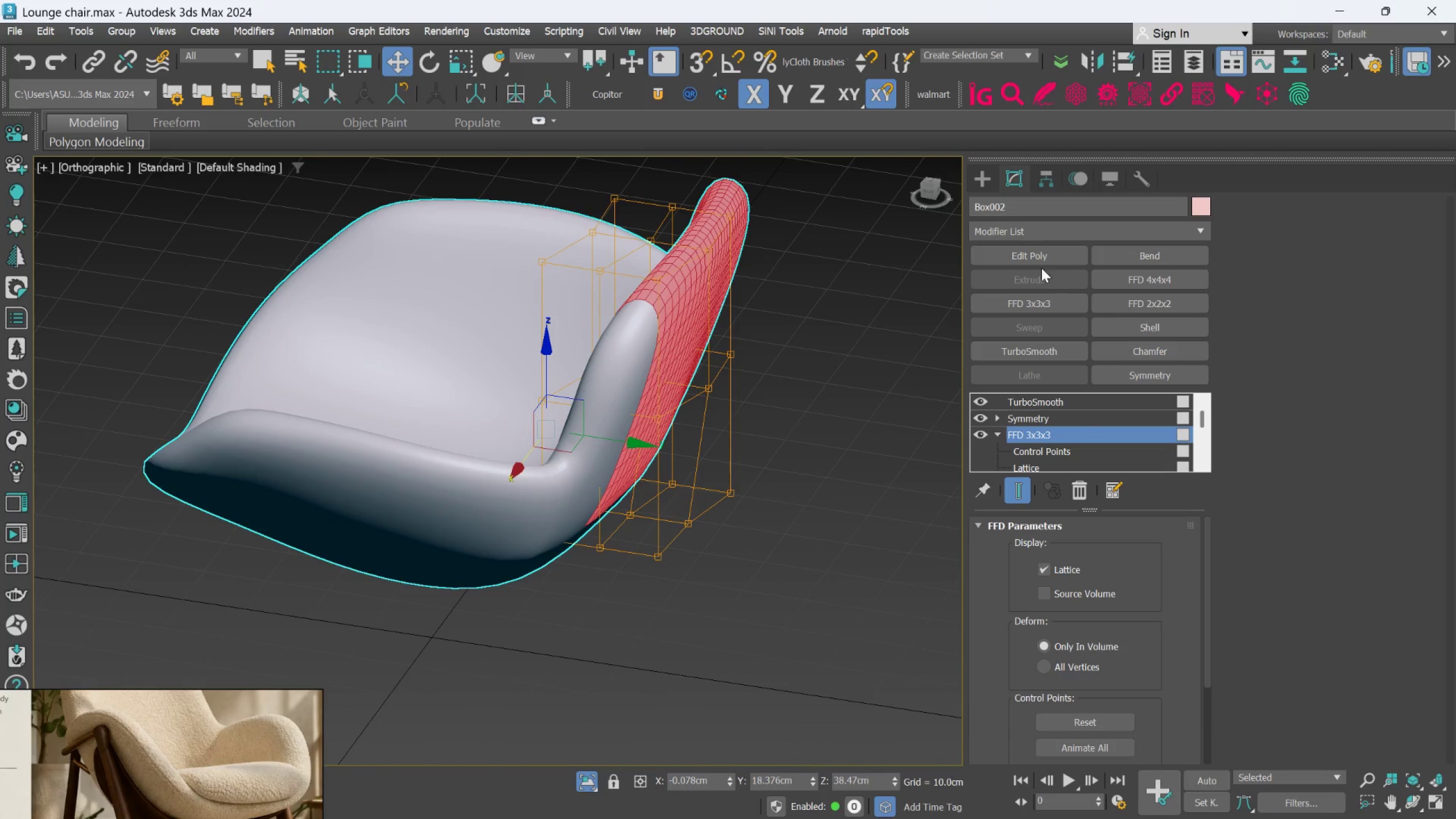 
left_click([1041, 259])
 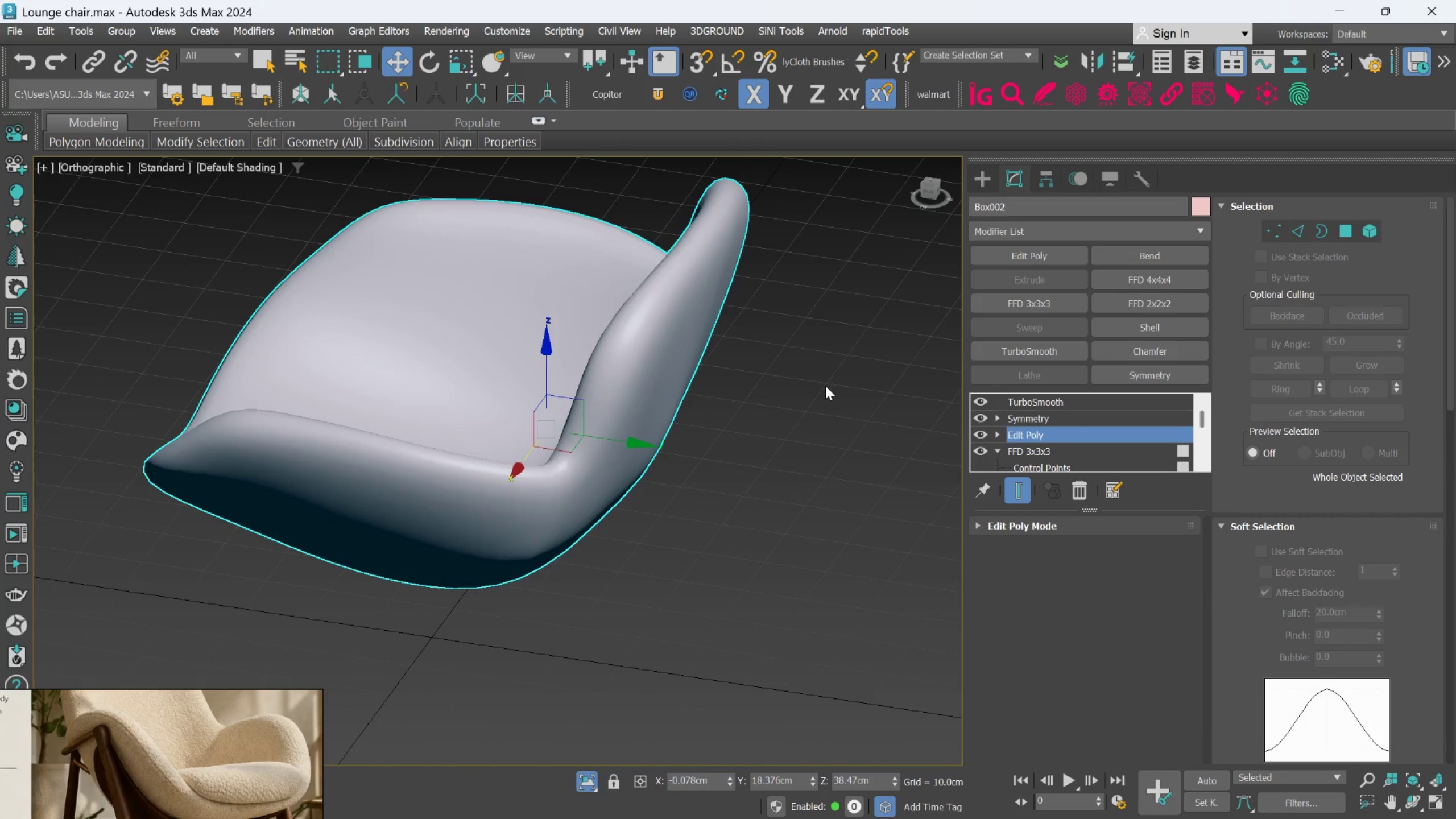 
hold_key(key=AltLeft, duration=1.5)
 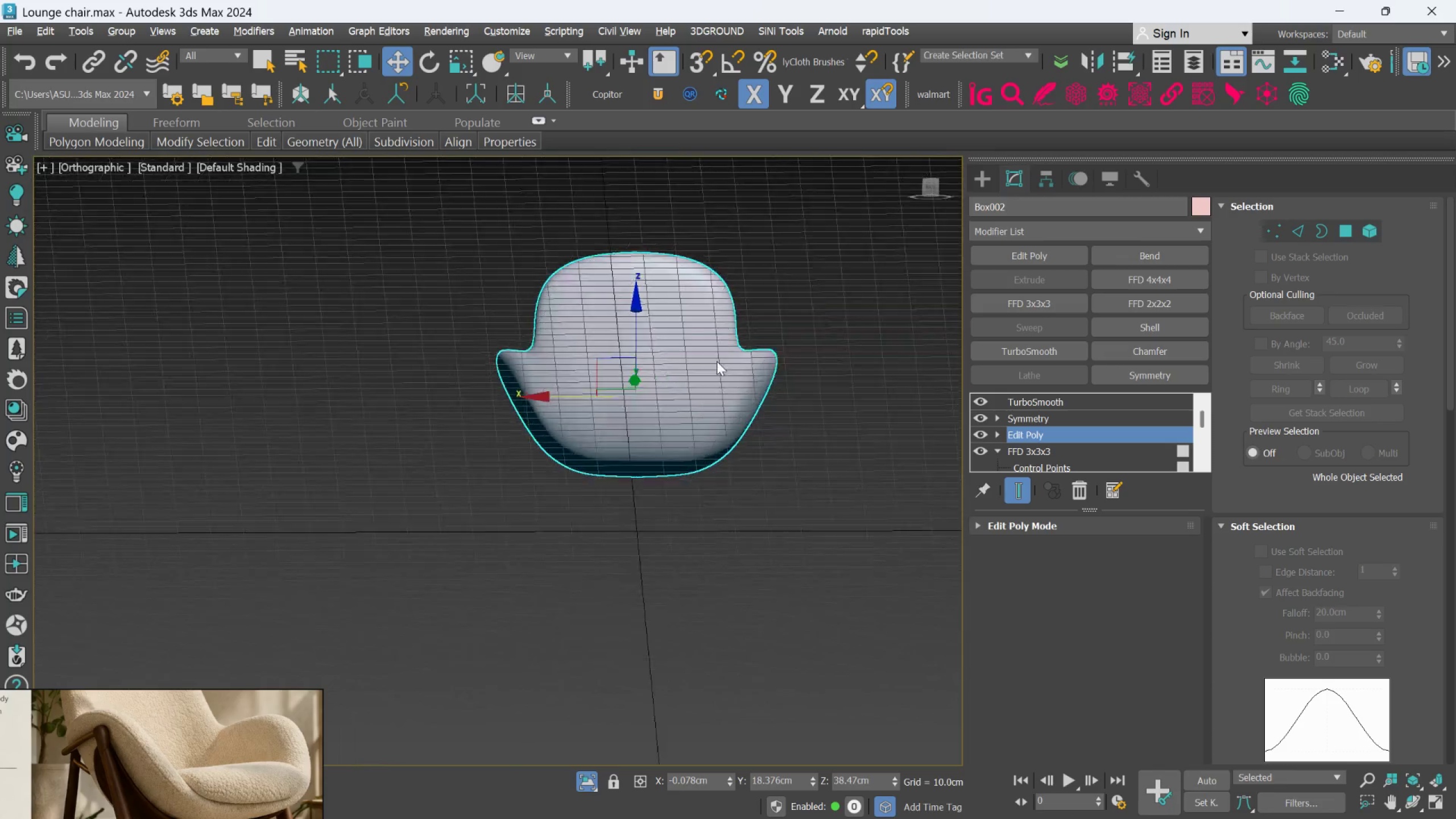 
scroll: coordinate [822, 391], scroll_direction: down, amount: 2.0
 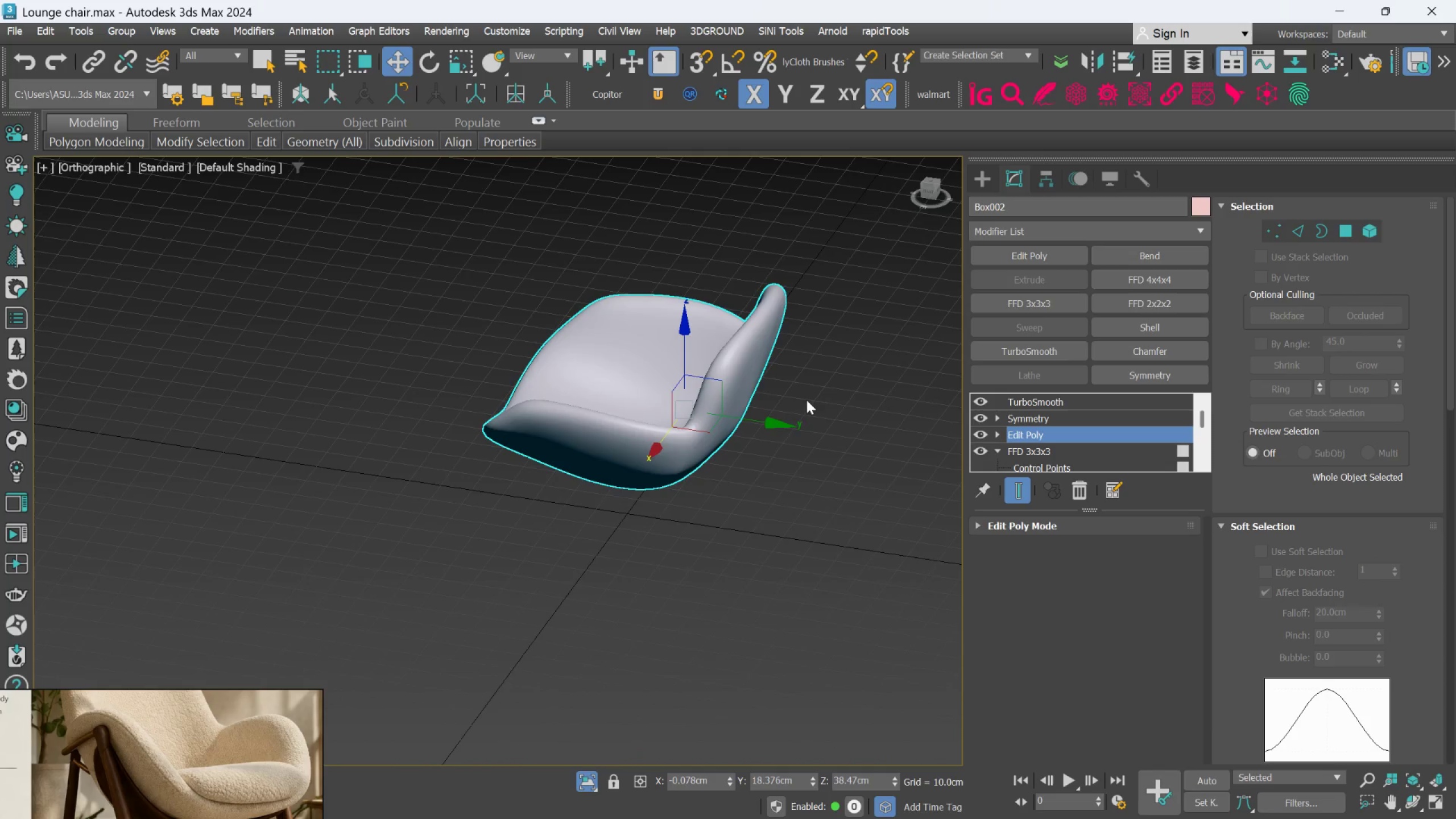 
hold_key(key=AltLeft, duration=0.66)
 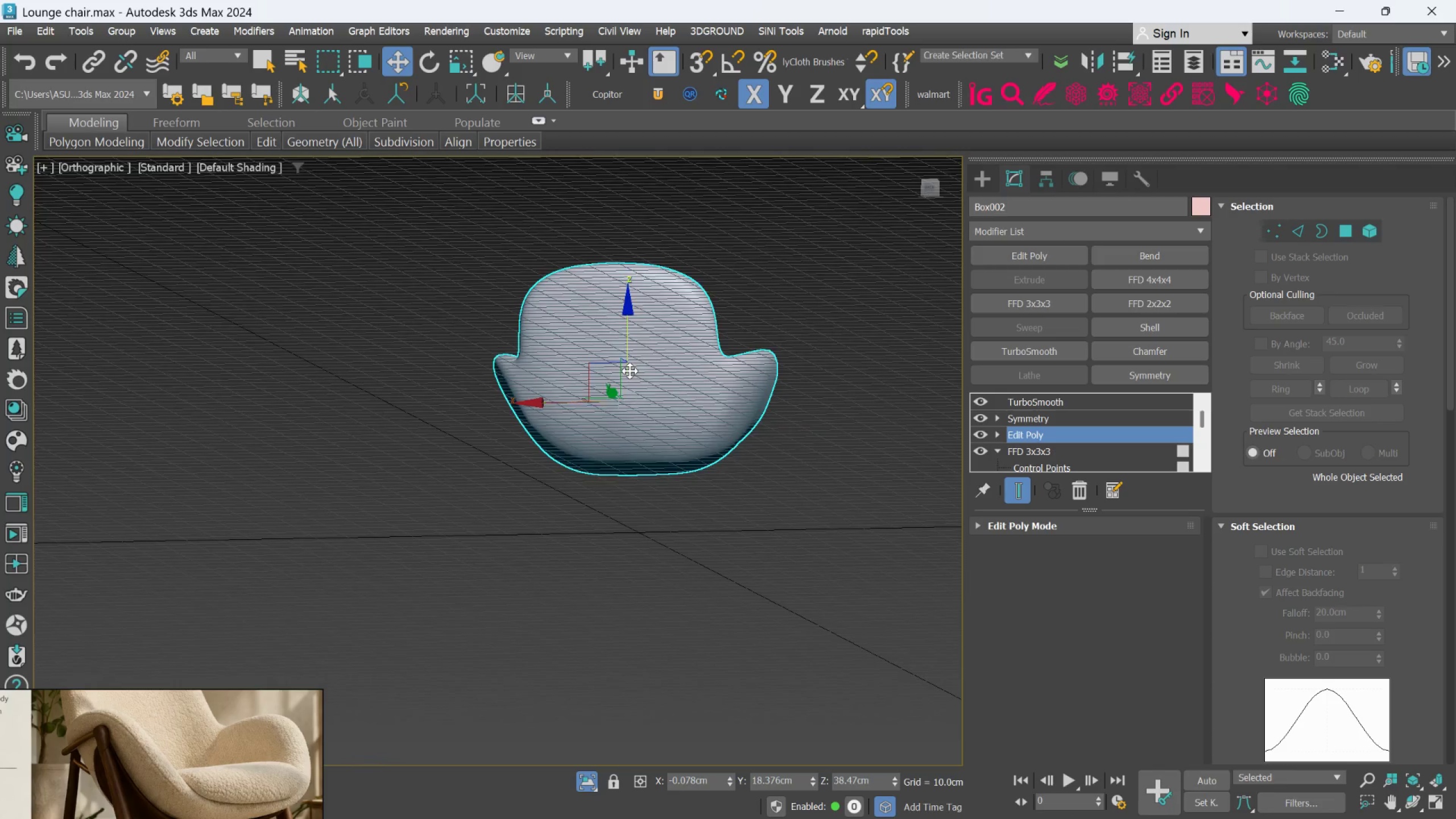 
hold_key(key=AltLeft, duration=1.5)
 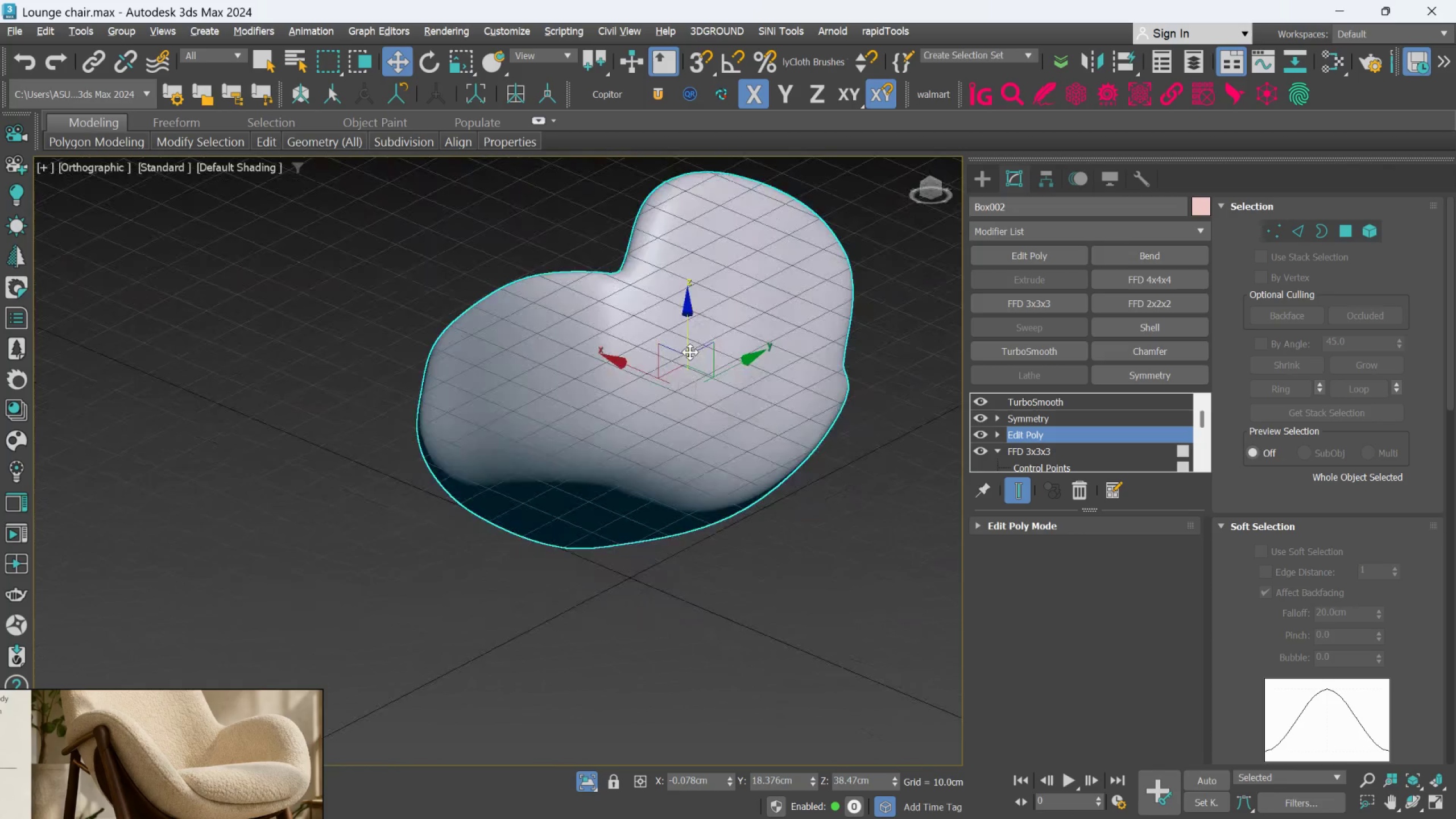 
scroll: coordinate [630, 371], scroll_direction: up, amount: 1.0
 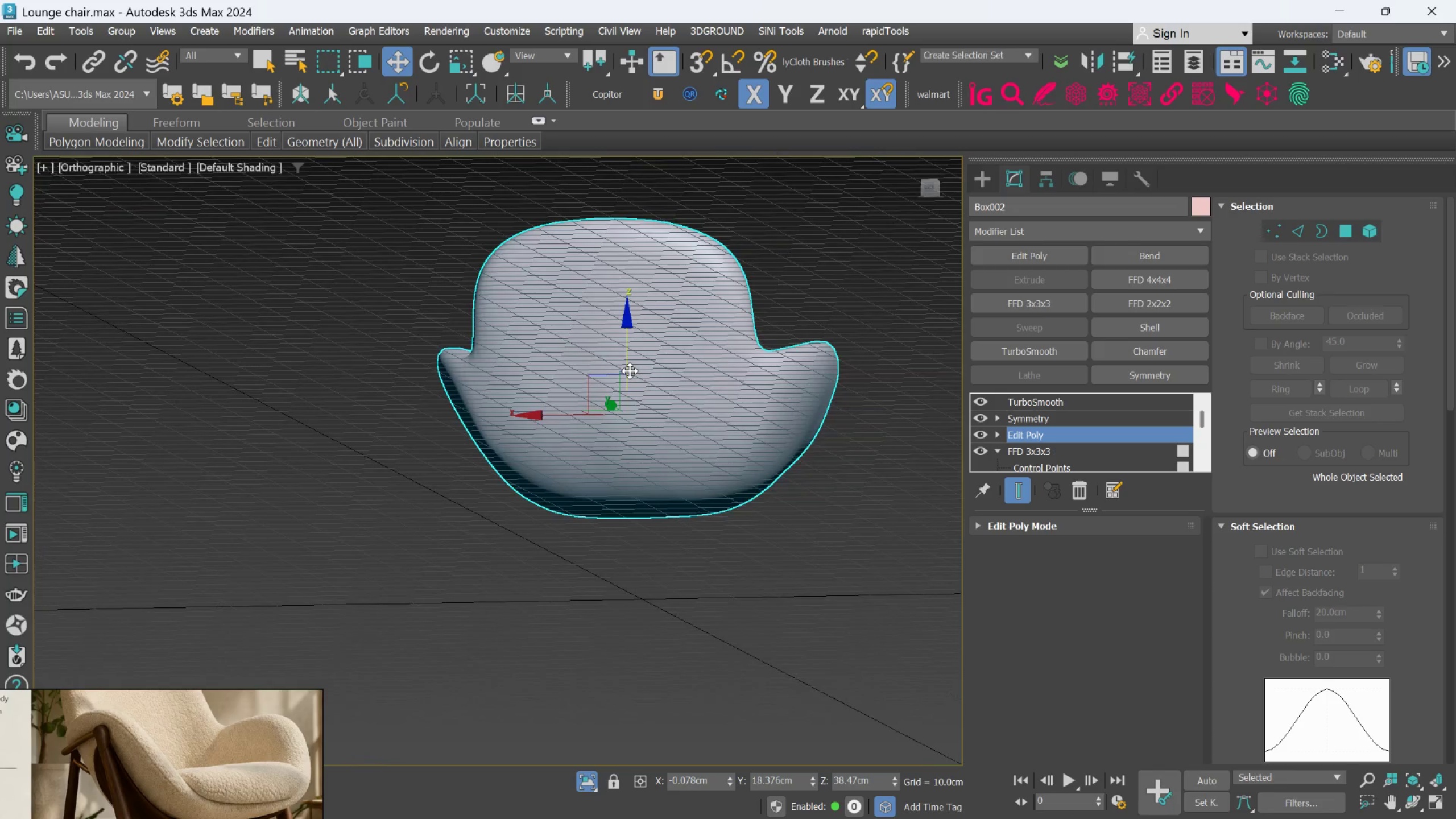 
hold_key(key=AltLeft, duration=1.11)
 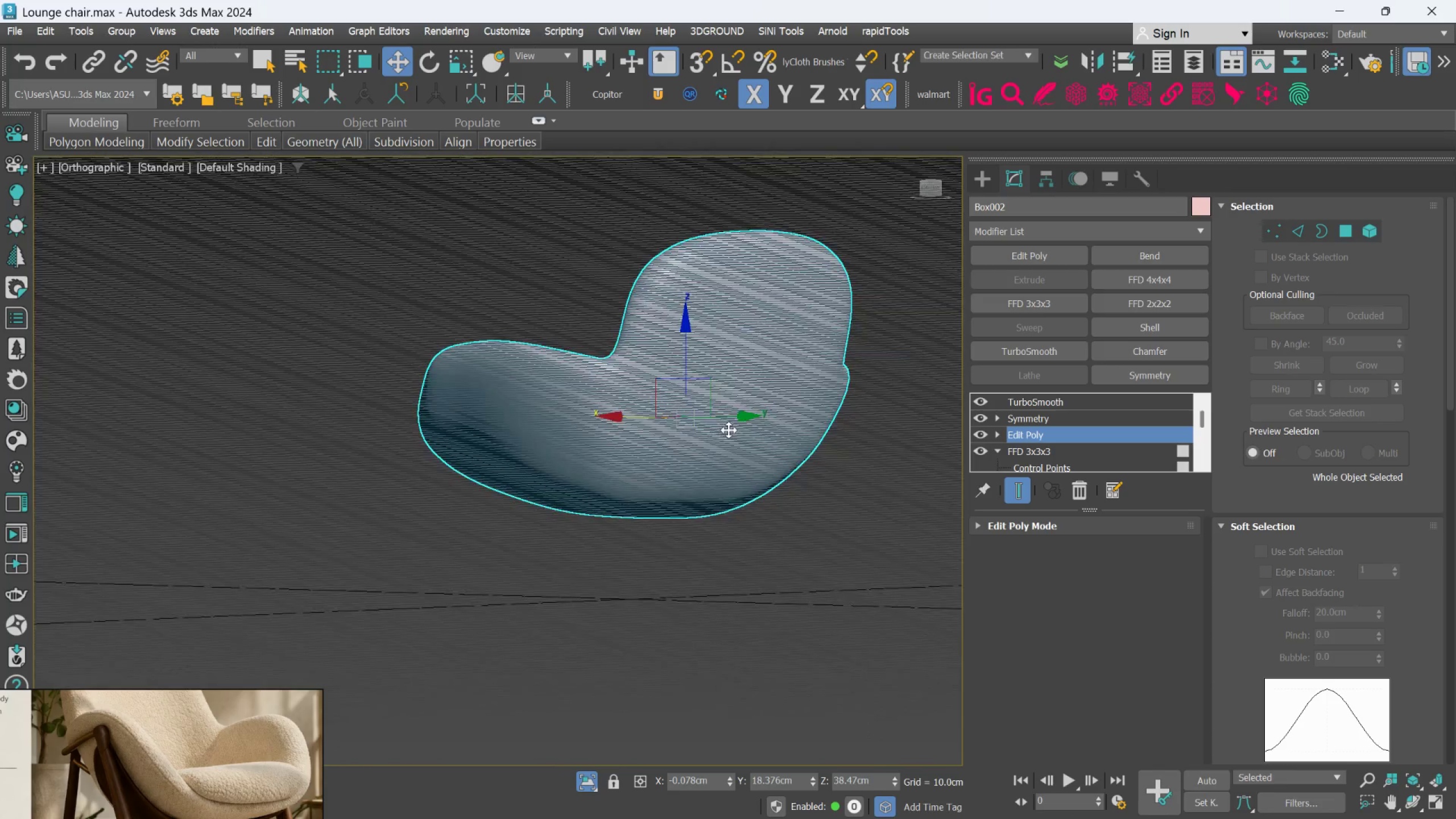 
scroll: coordinate [733, 430], scroll_direction: up, amount: 1.0
 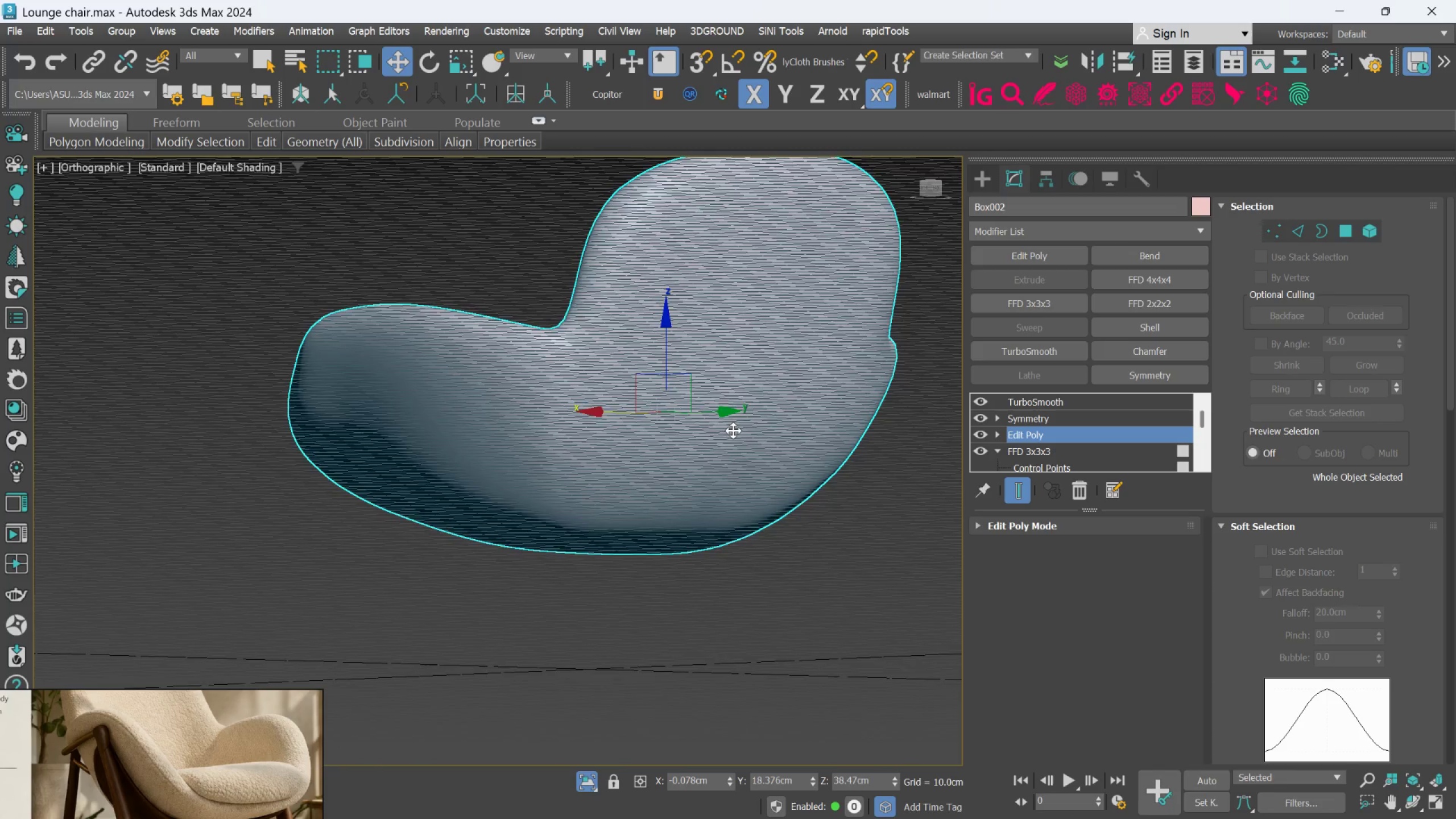 
hold_key(key=AltLeft, duration=0.91)
 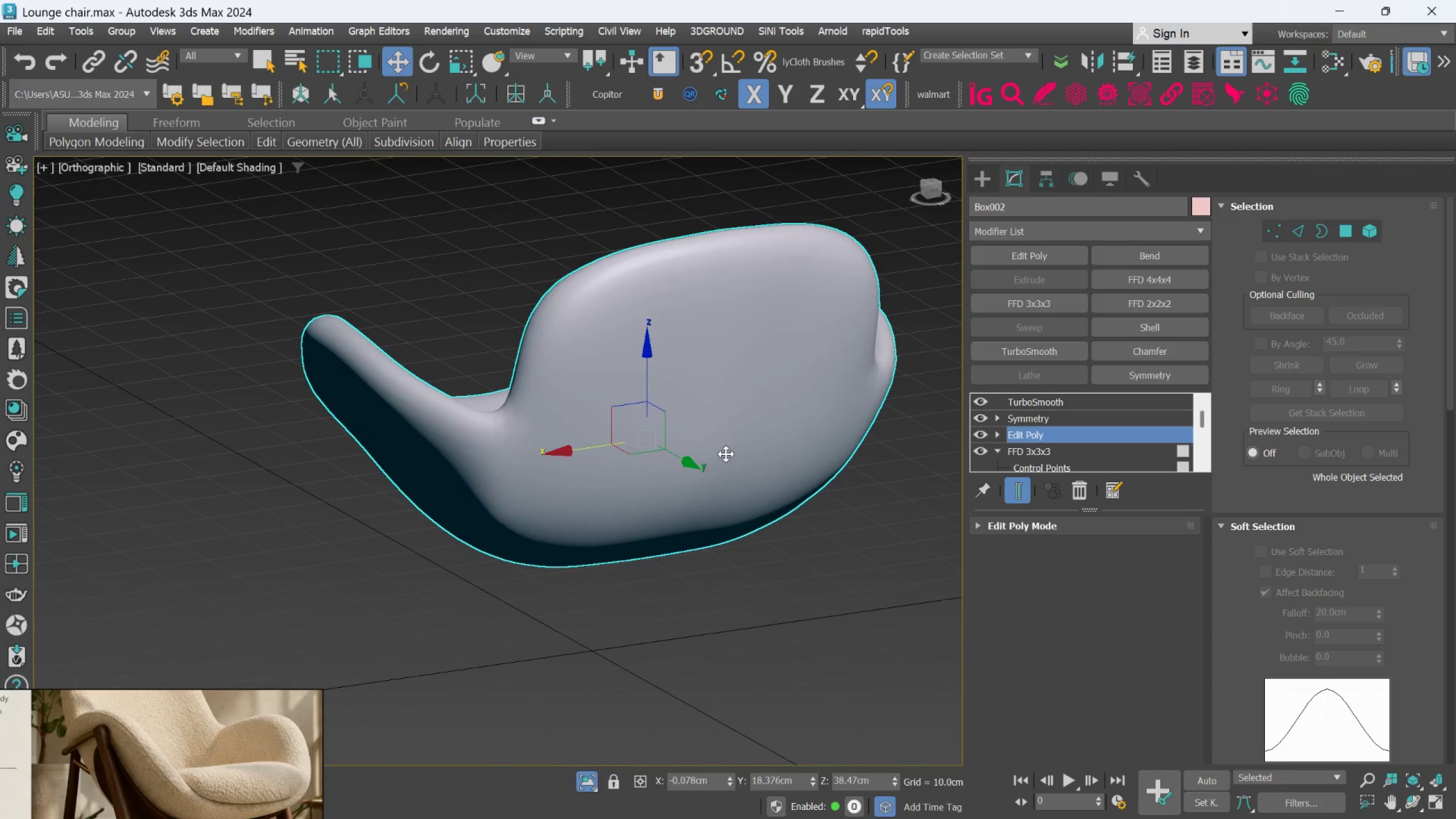 
hold_key(key=AltLeft, duration=1.25)
 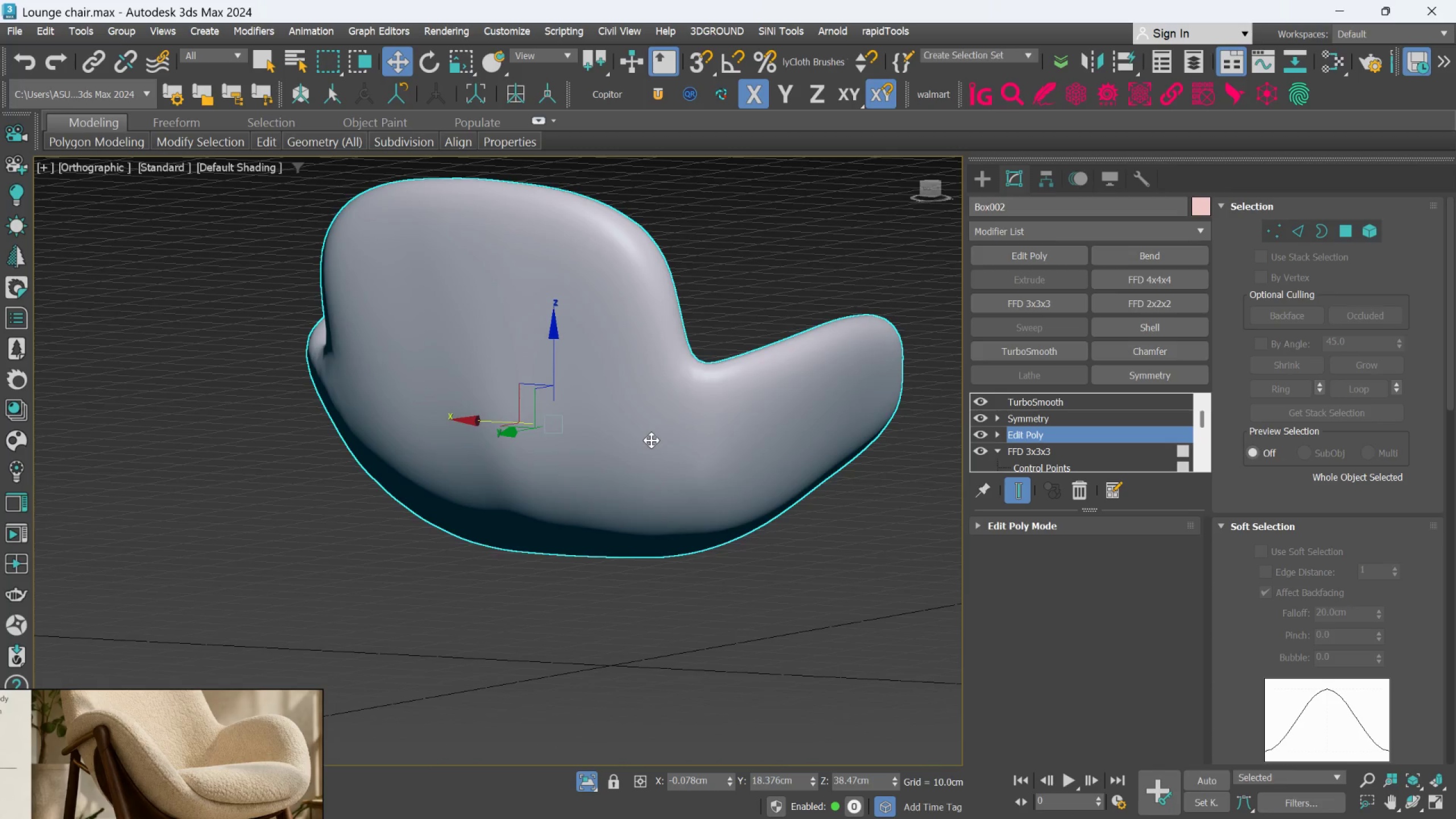 
key(G)
 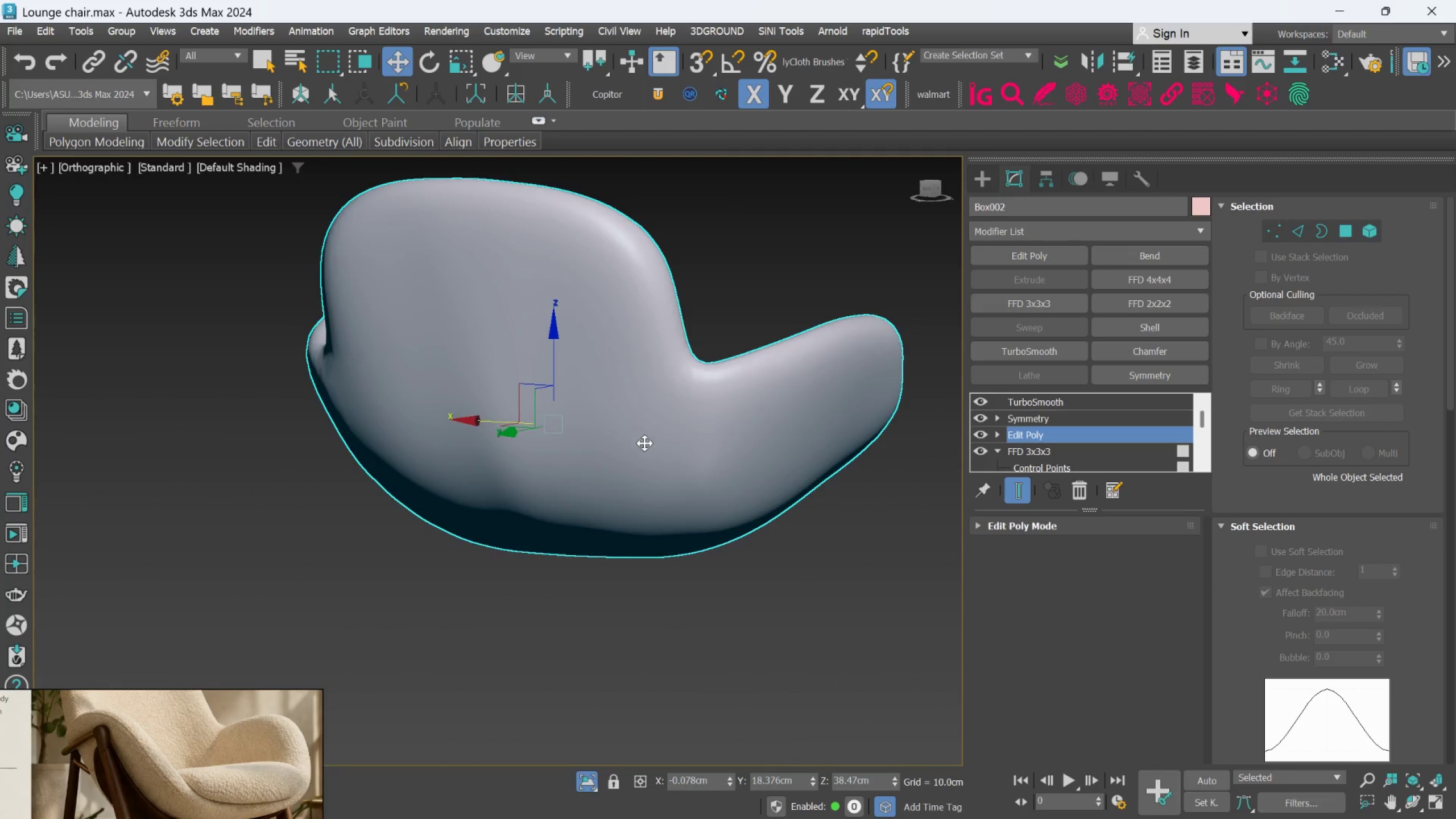 
hold_key(key=AltLeft, duration=0.62)
 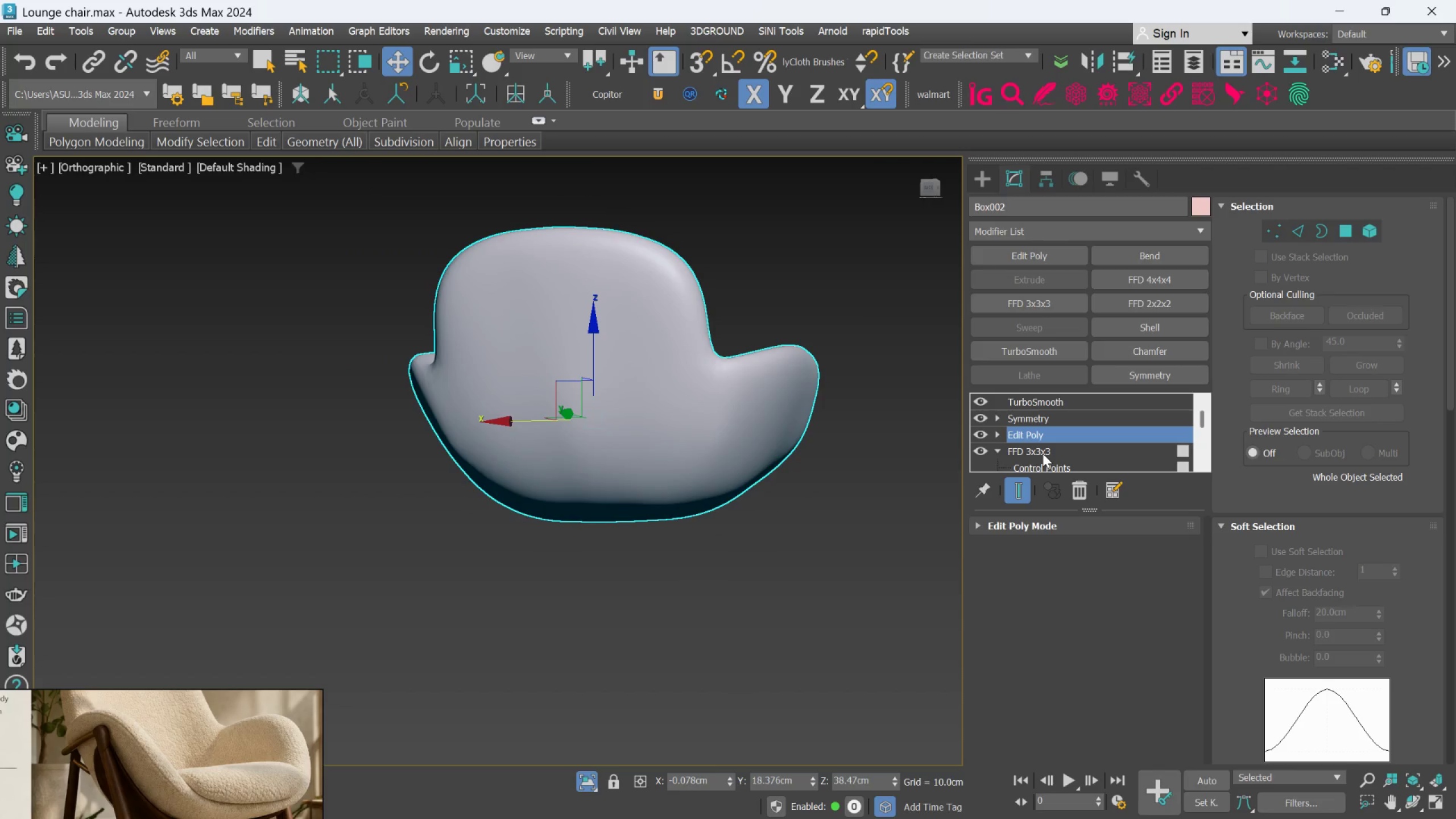 
scroll: coordinate [1043, 457], scroll_direction: down, amount: 2.0
 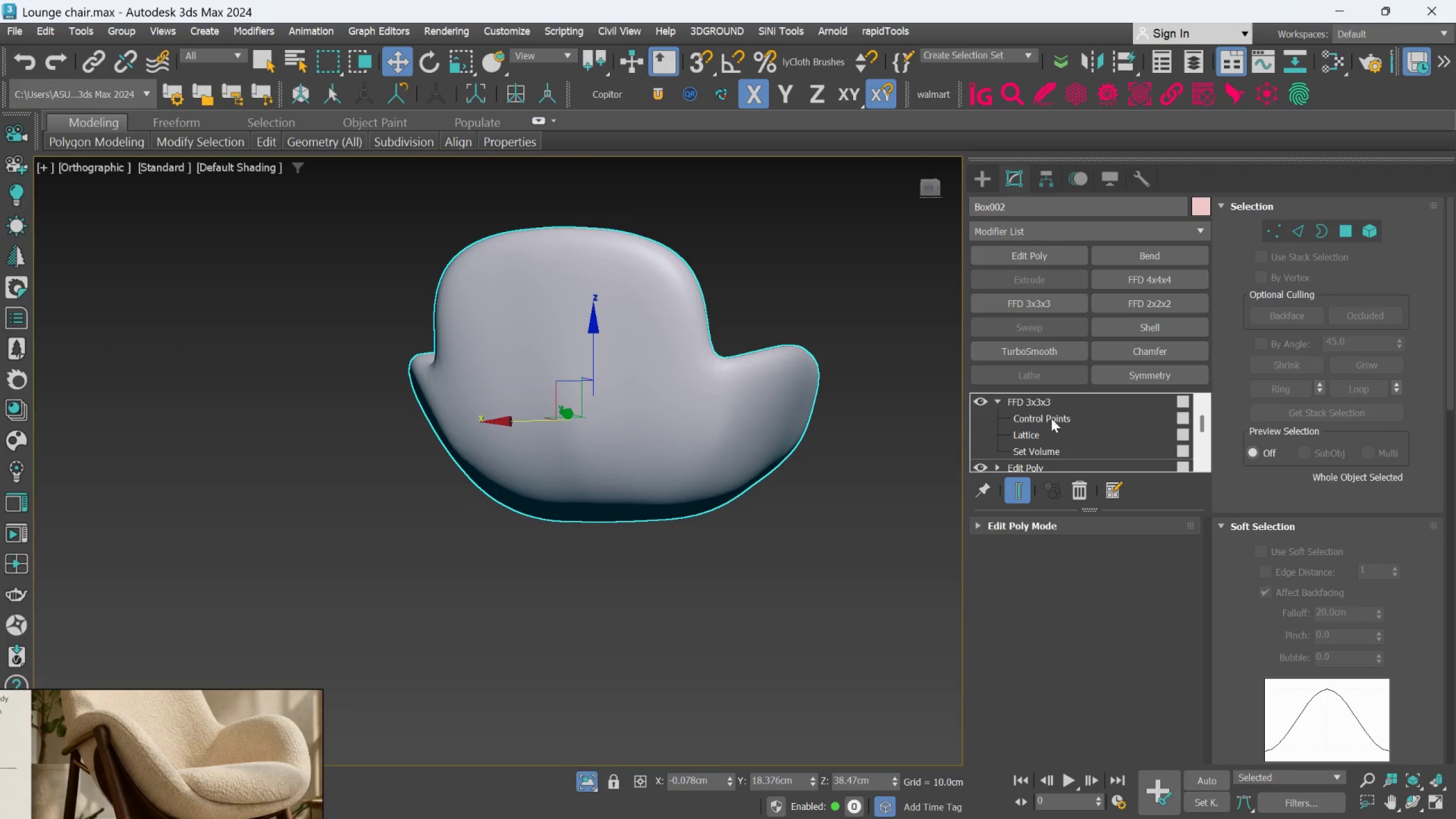 
left_click([1052, 416])
 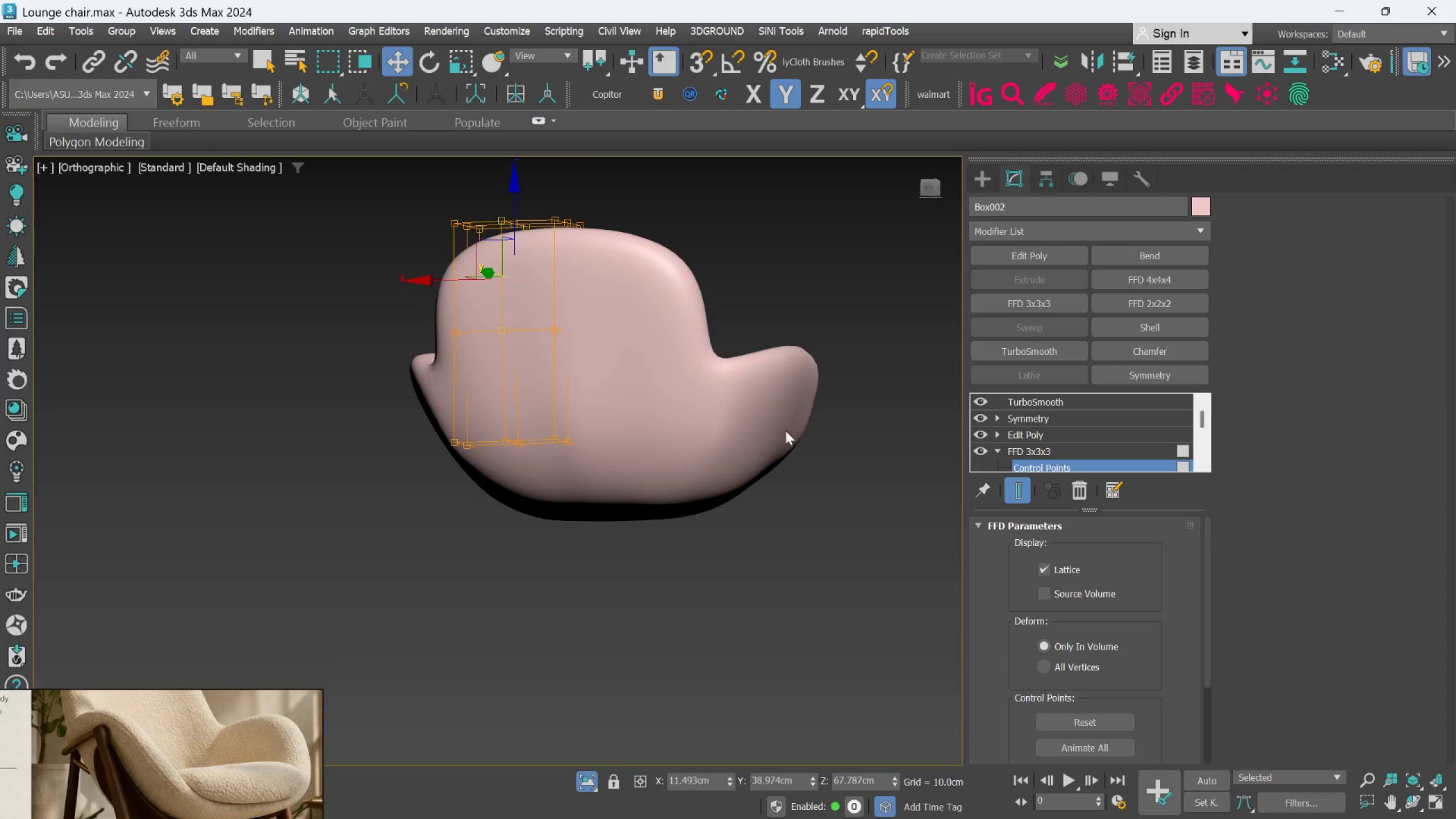 
hold_key(key=AltLeft, duration=0.52)
 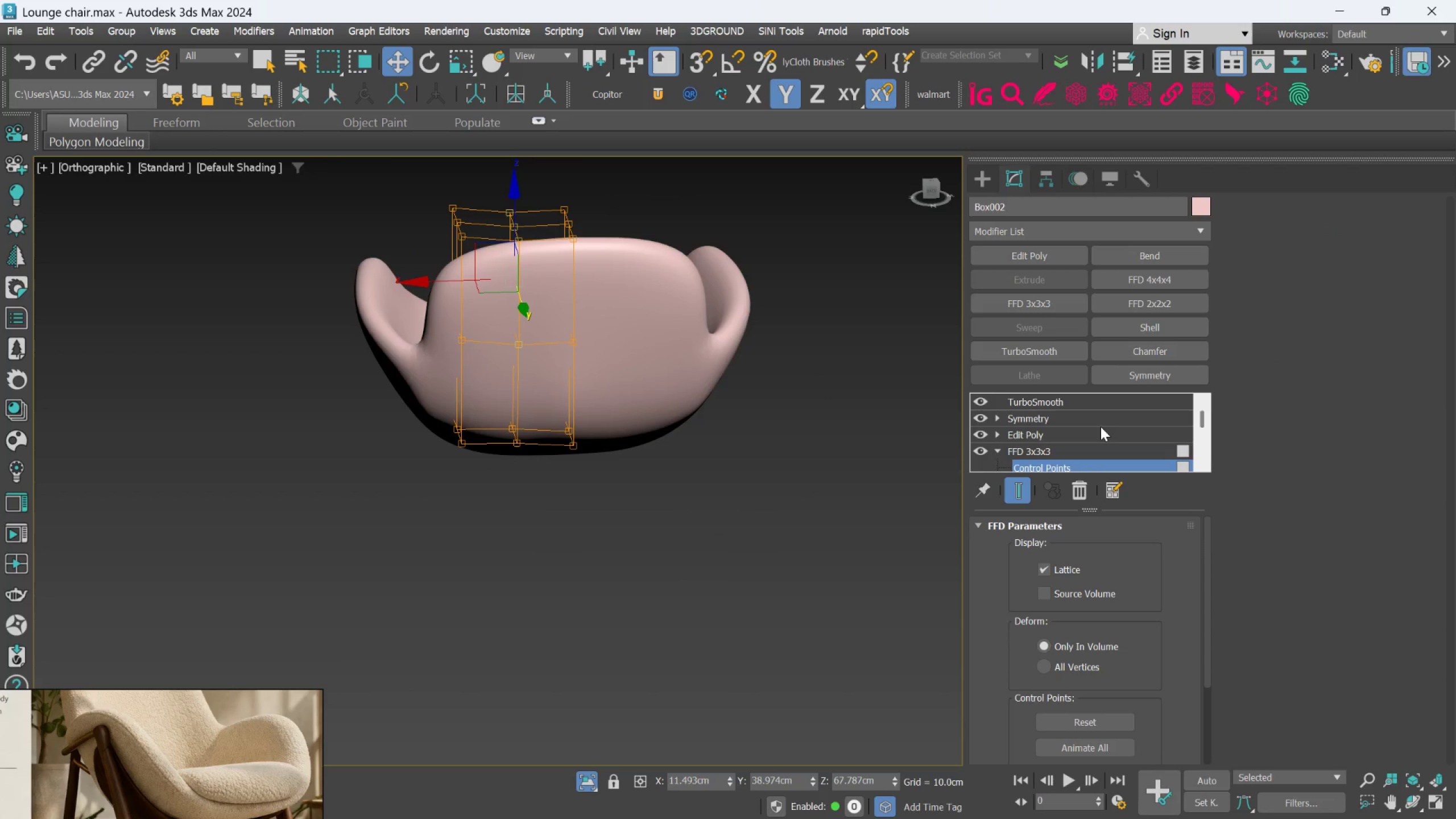 
hold_key(key=AltLeft, duration=5.25)
scroll: coordinate [1100, 427], scroll_direction: down, amount: 1.0
 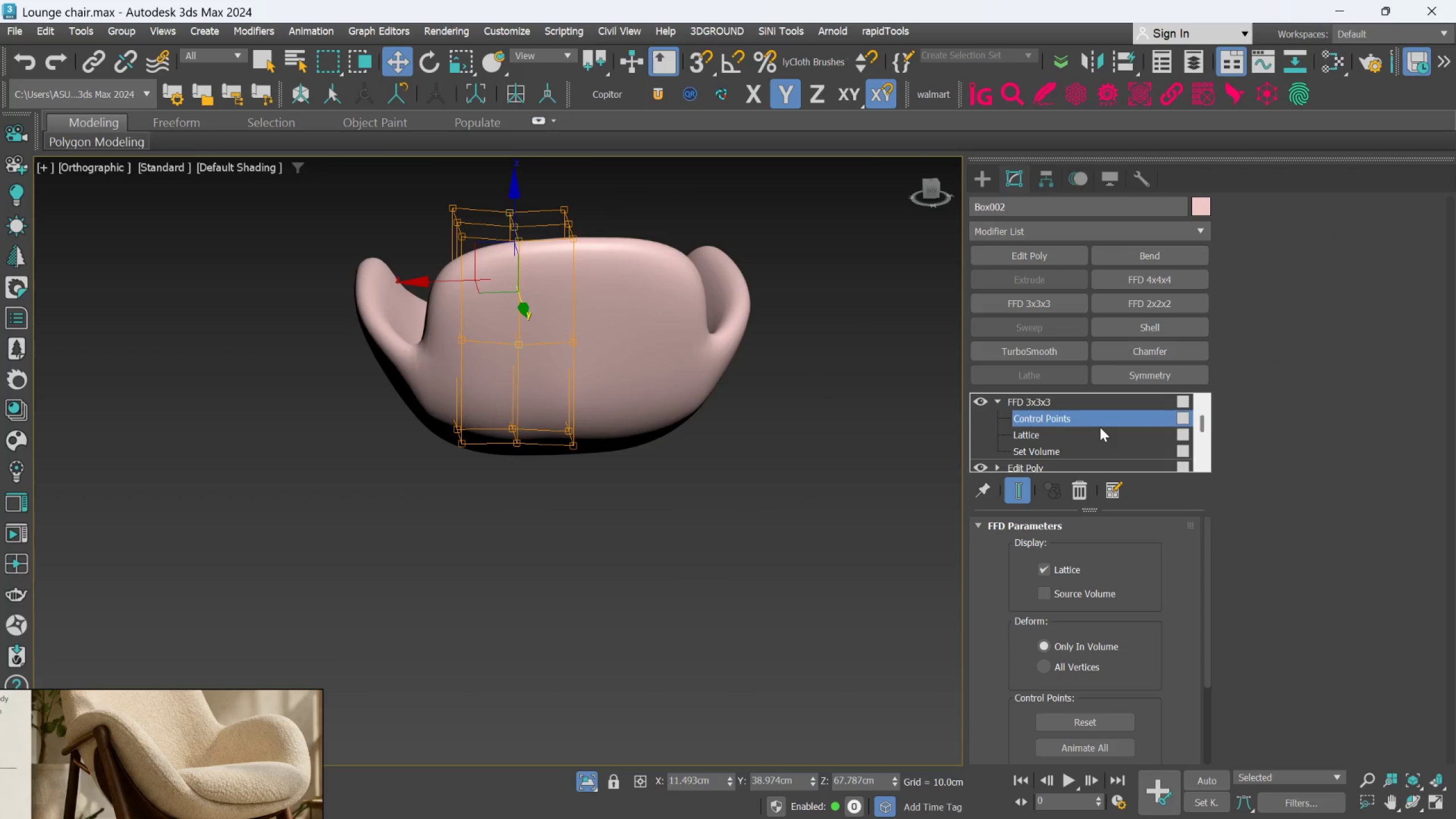 
scroll: coordinate [1100, 427], scroll_direction: up, amount: 1.0
 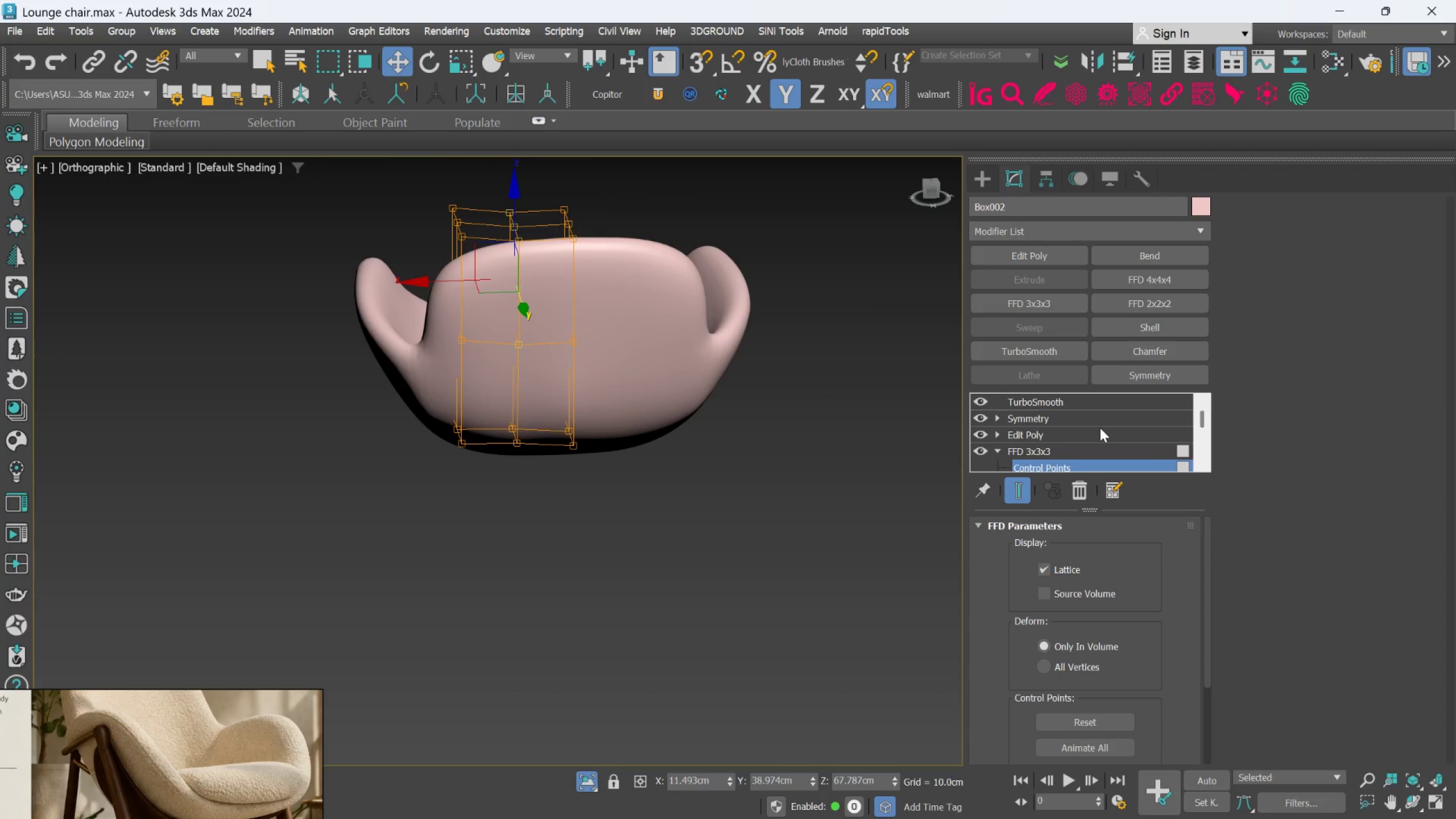 
left_click([1091, 432])
 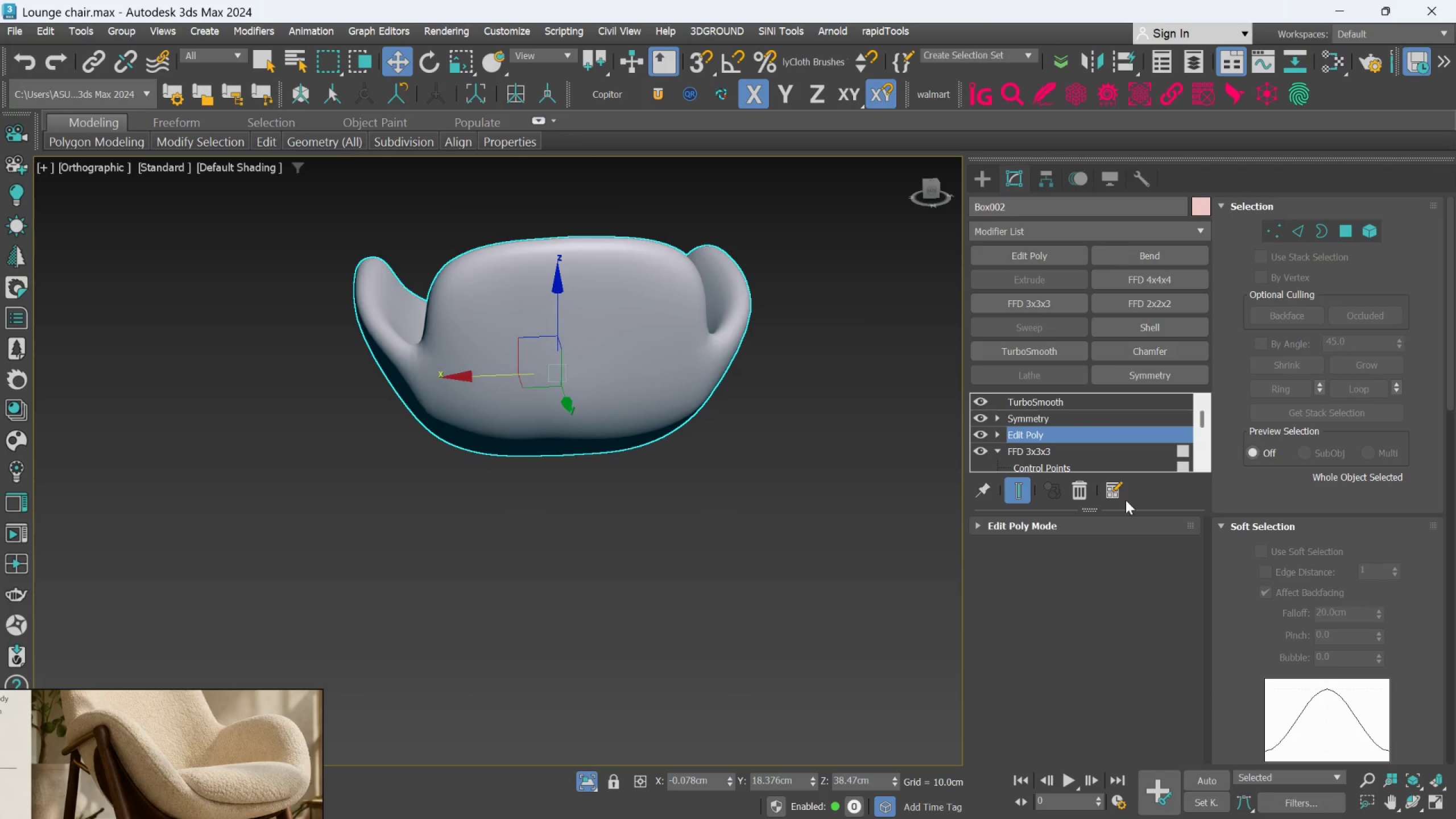 
left_click([1087, 498])
 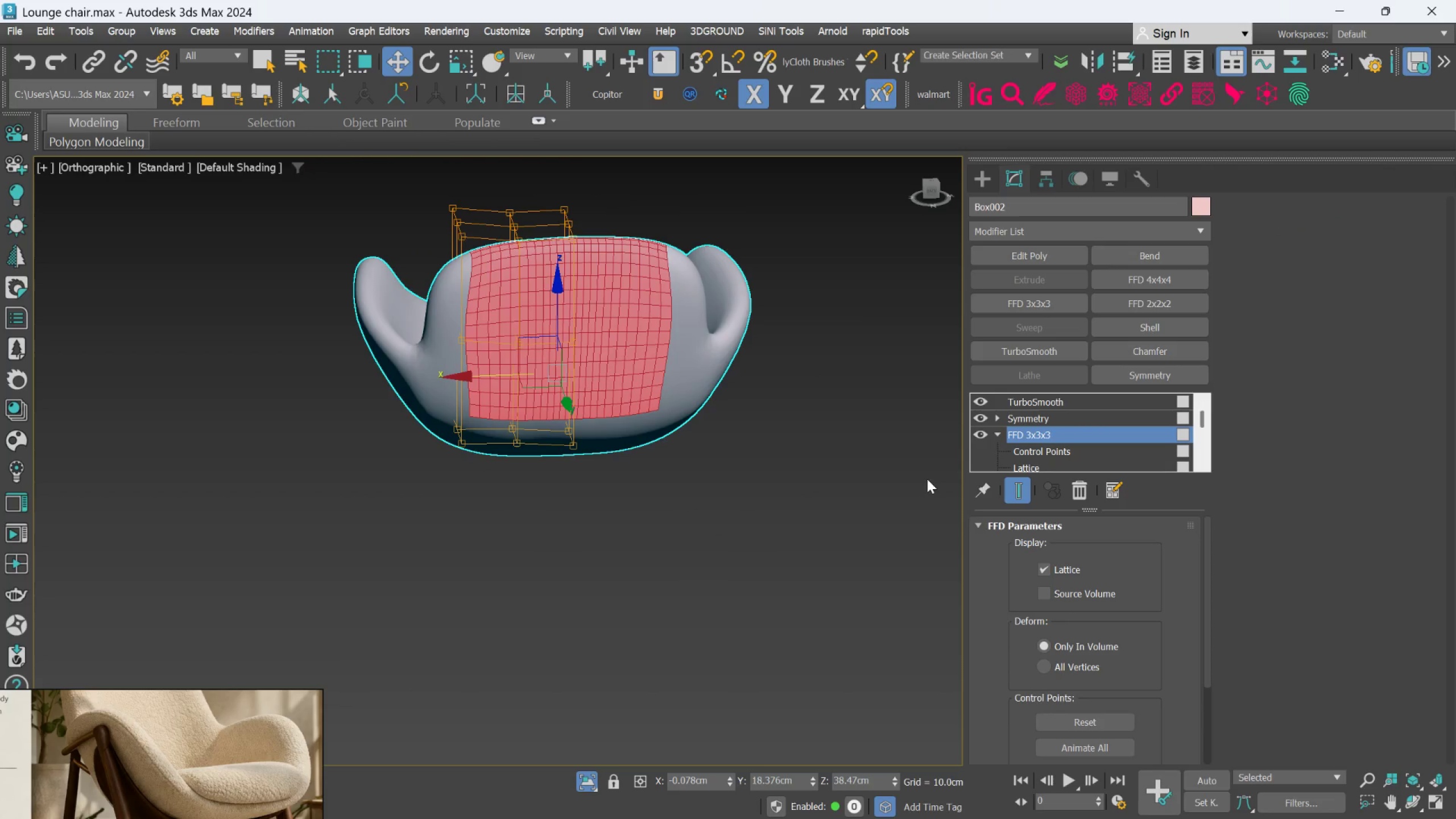 
hold_key(key=AltLeft, duration=0.34)
 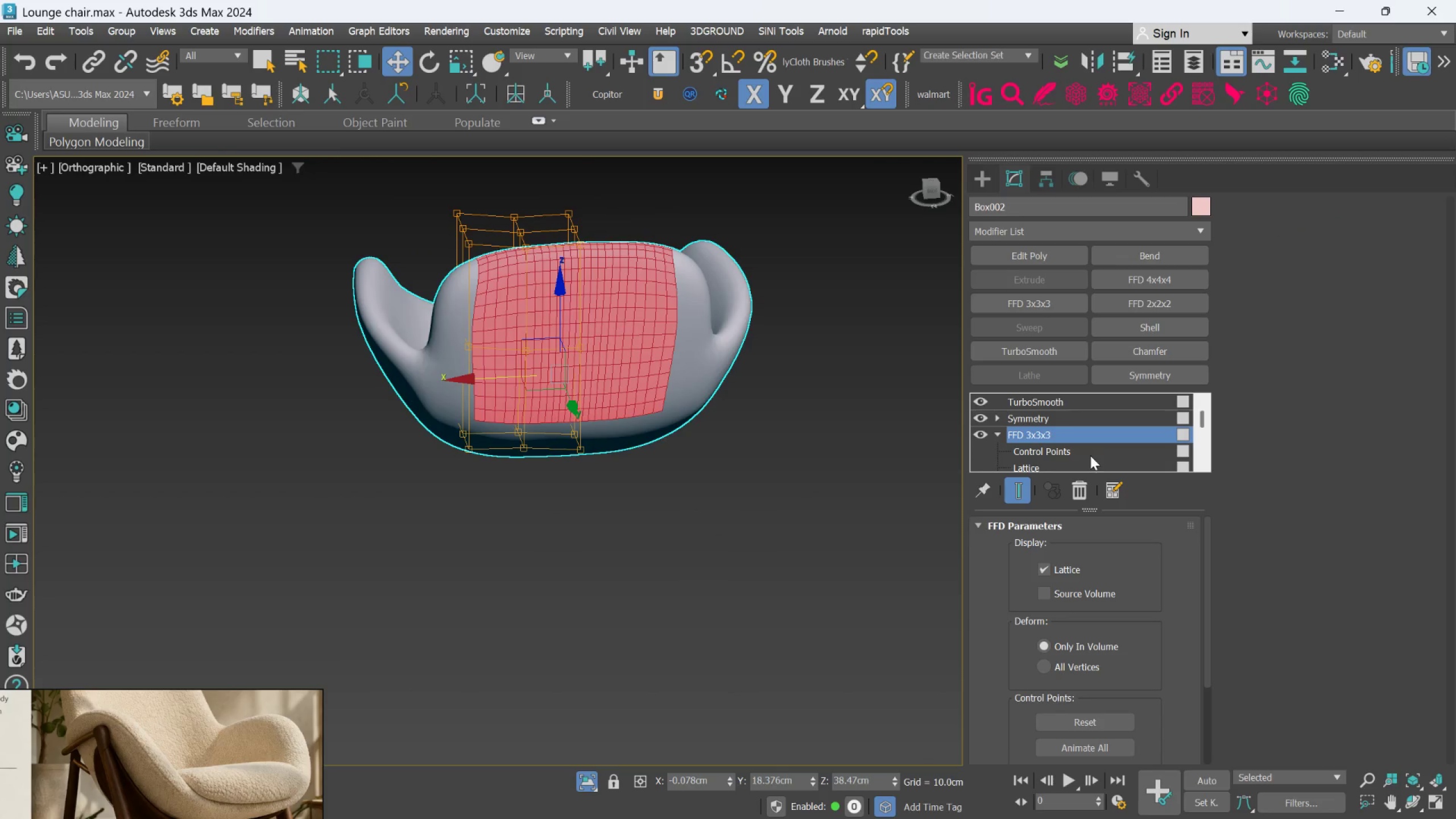 
left_click([1090, 452])
 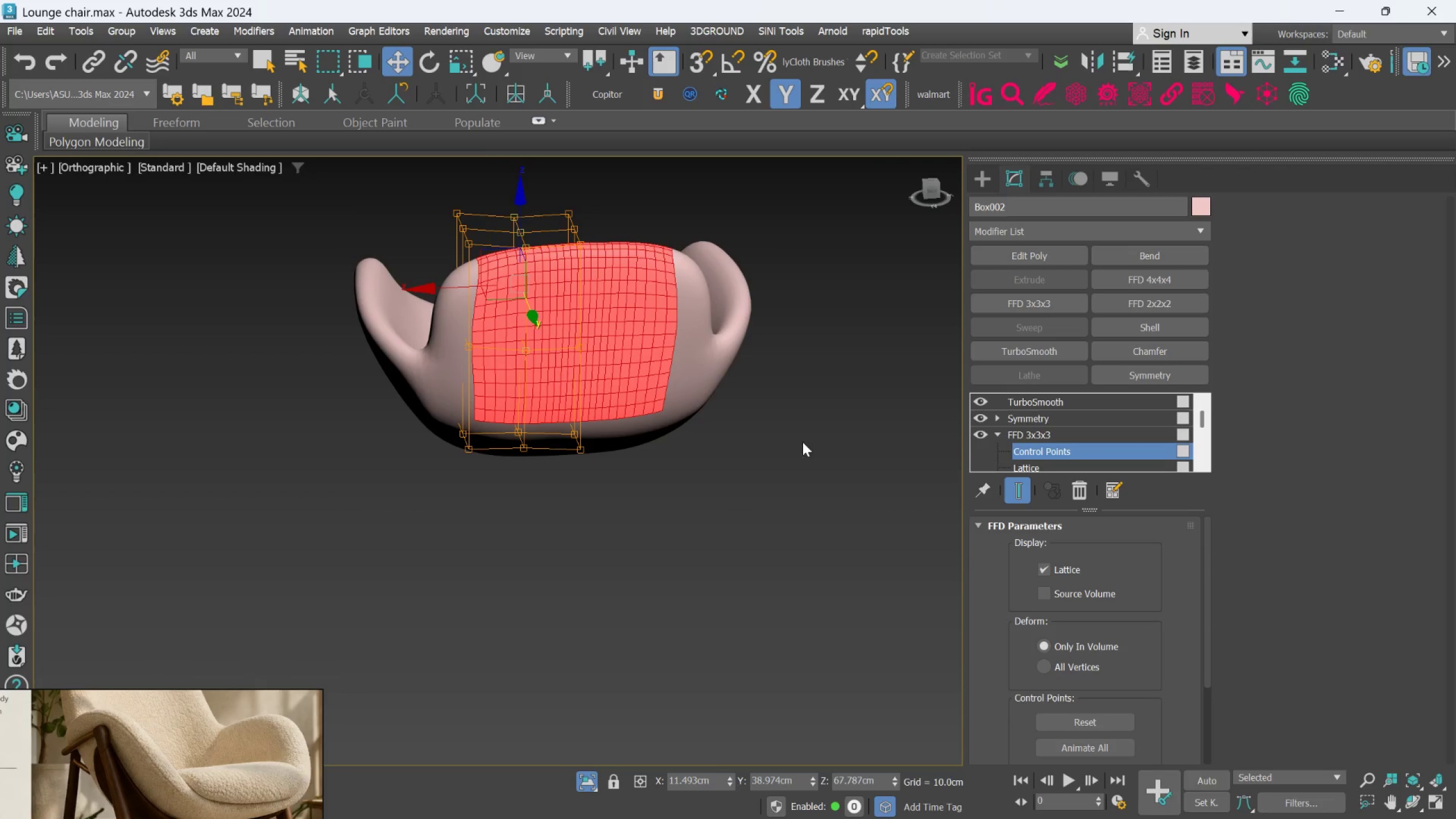 
hold_key(key=AltLeft, duration=0.67)
 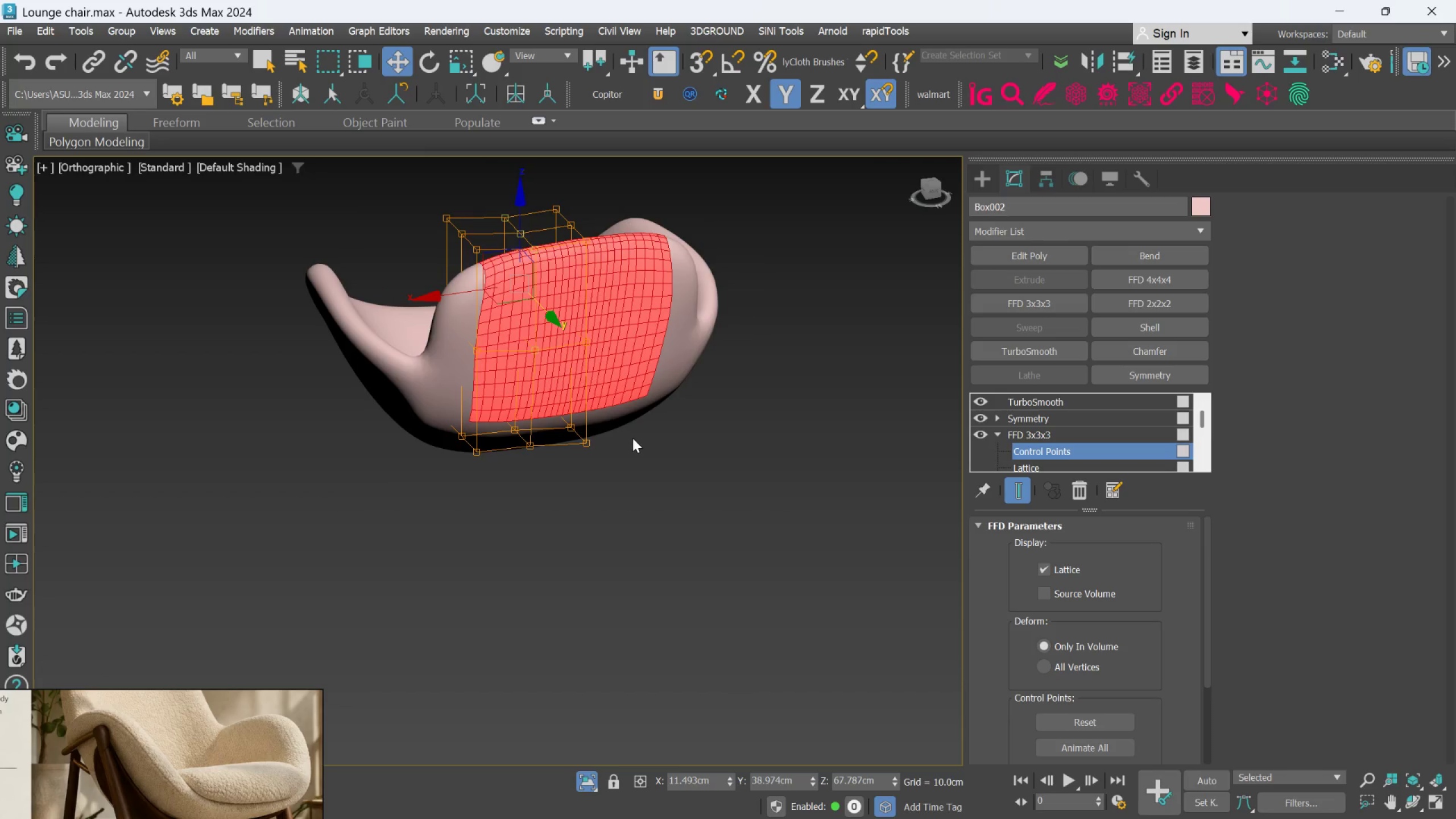 
hold_key(key=AltLeft, duration=1.52)
 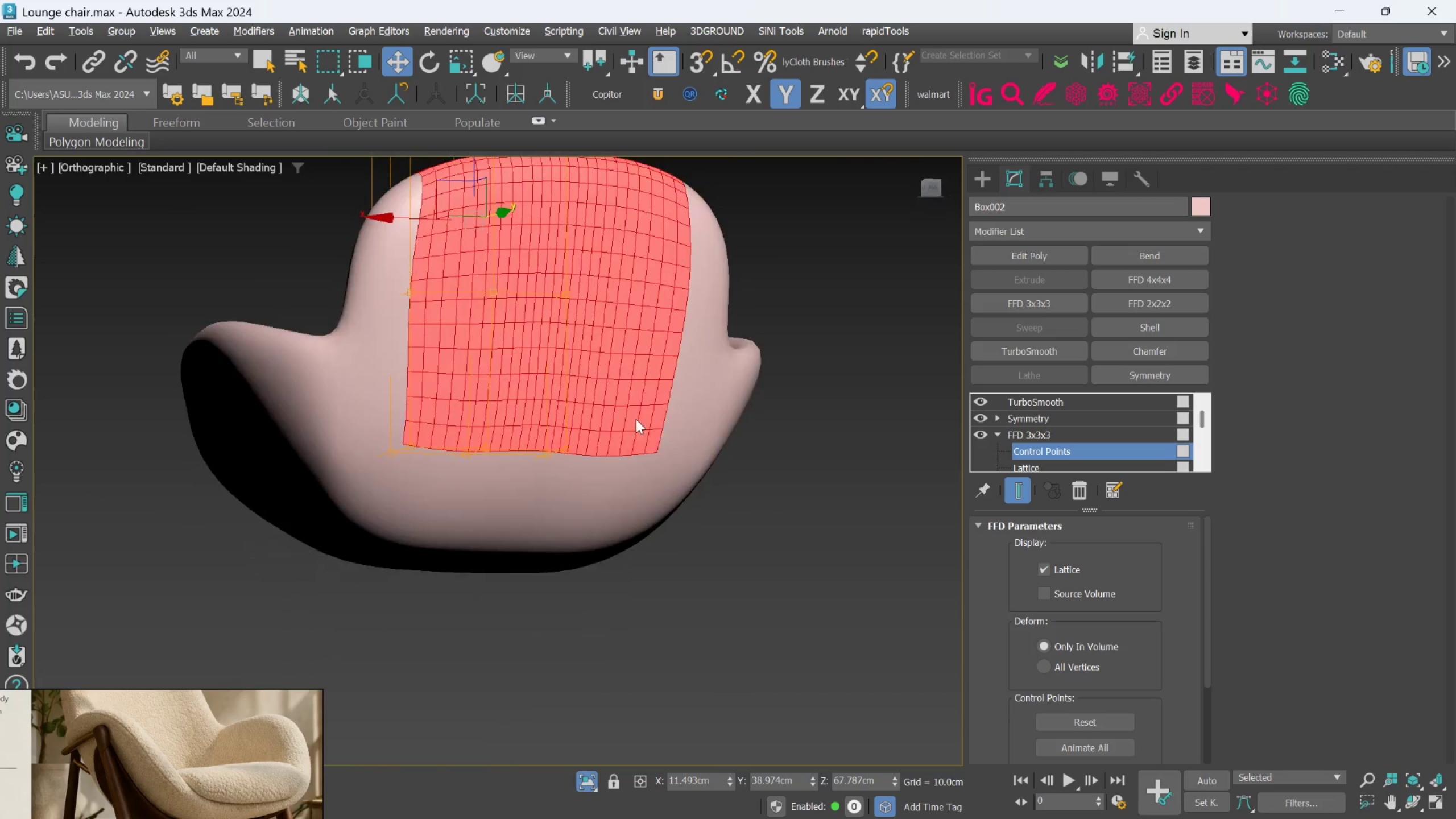 
scroll: coordinate [632, 437], scroll_direction: up, amount: 1.0
 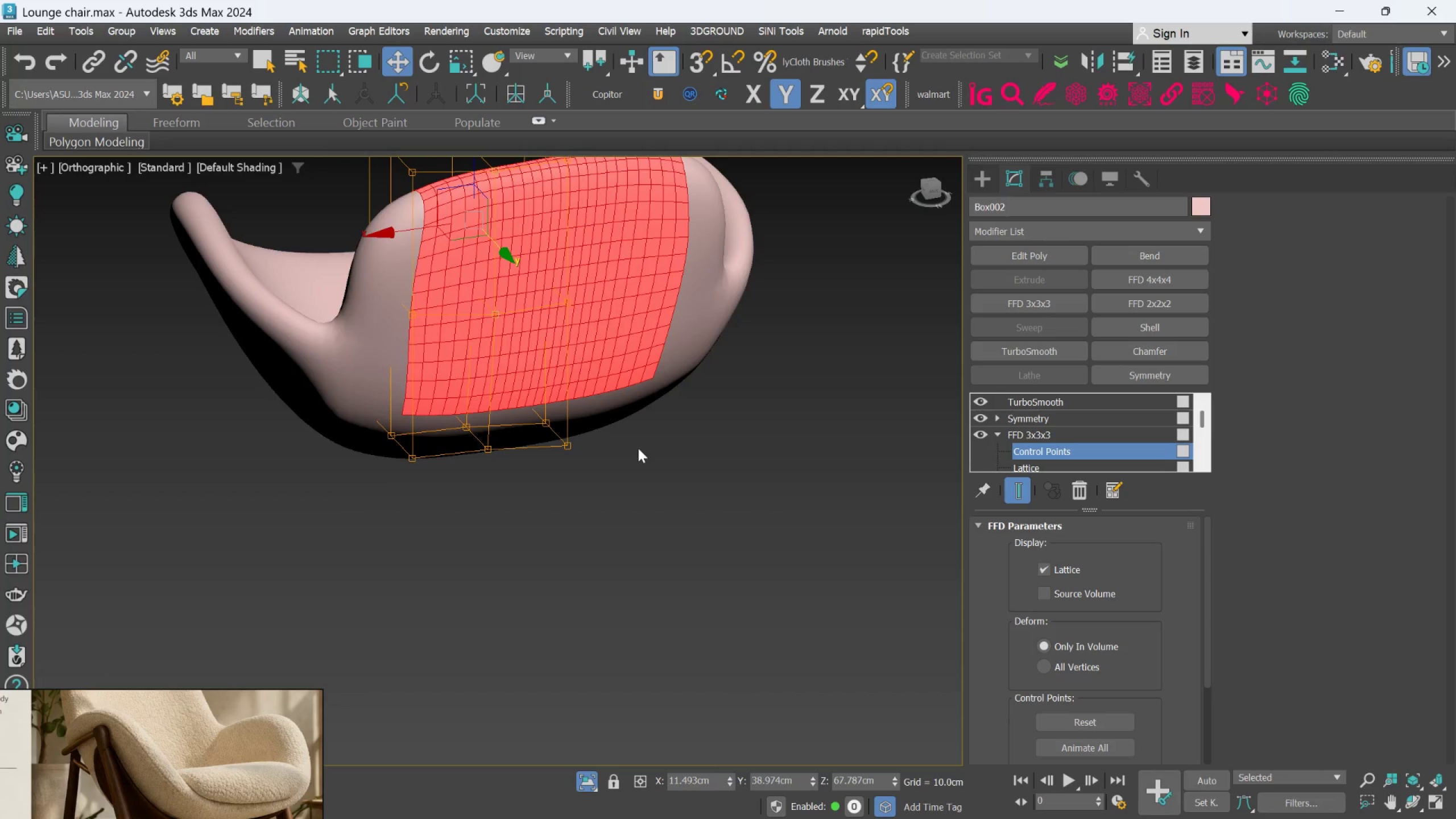 
hold_key(key=AltLeft, duration=1.28)
 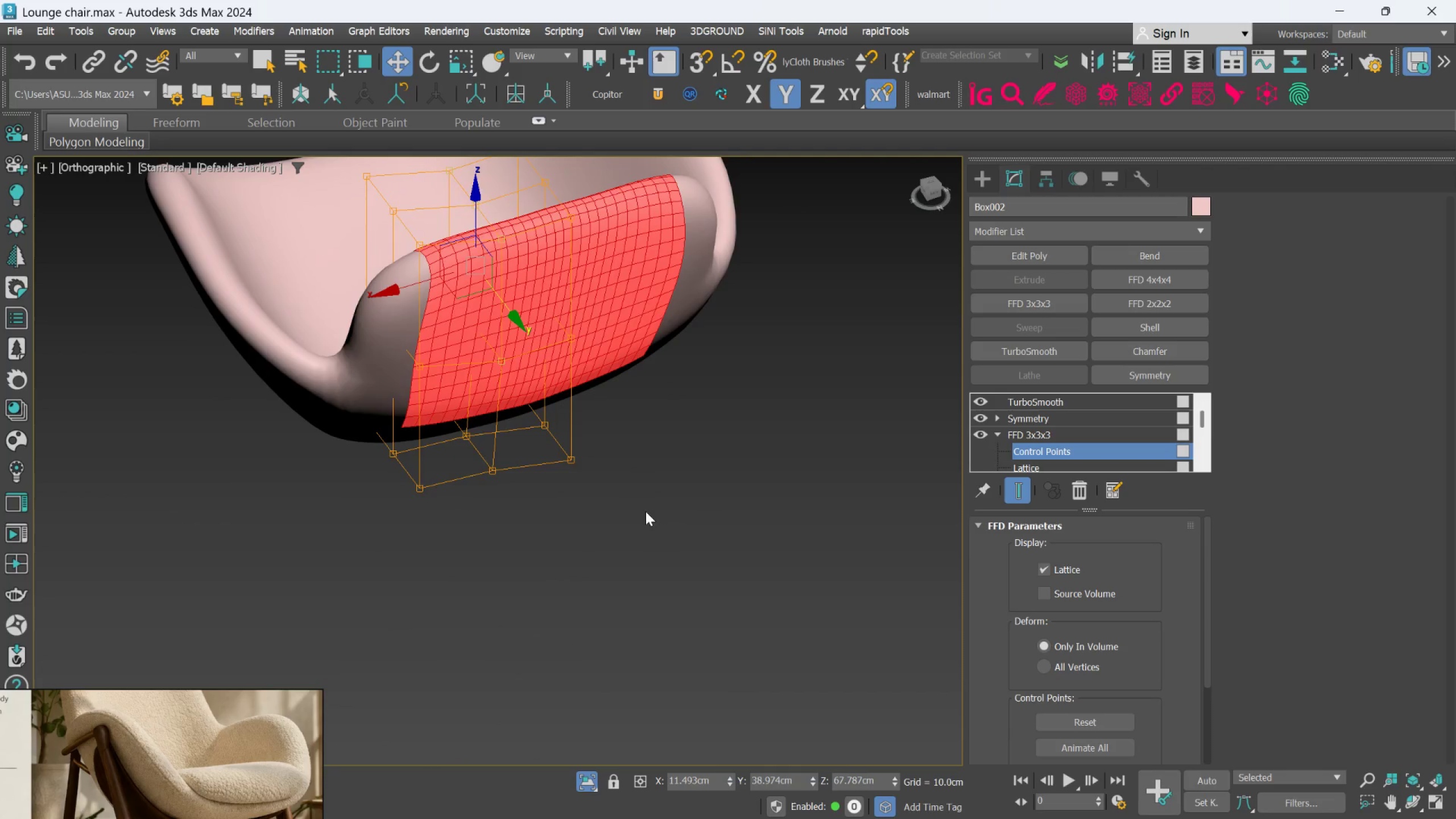 
hold_key(key=AltLeft, duration=0.78)
 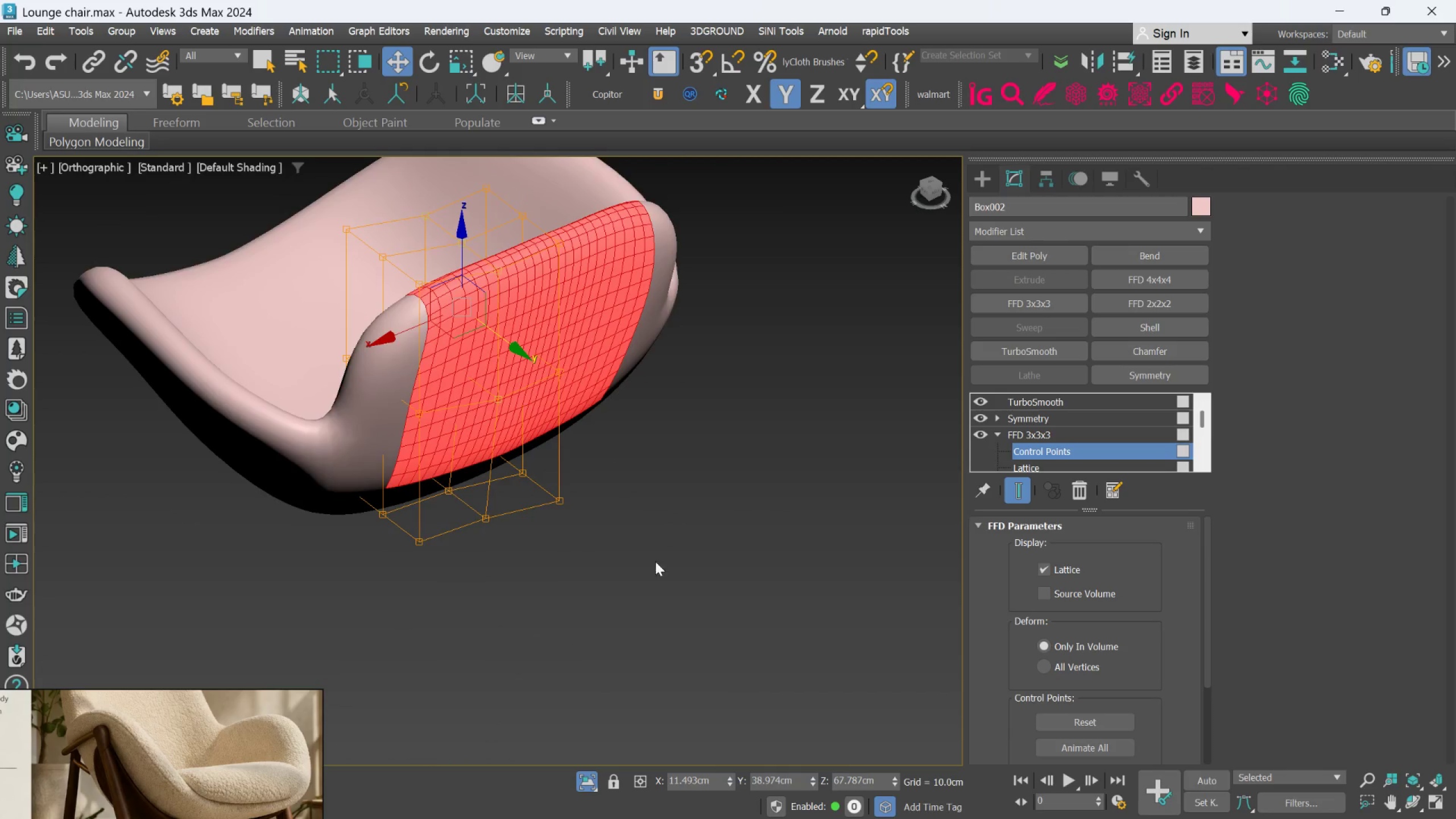 
left_click_drag(start_coordinate=[651, 573], to_coordinate=[648, 555])
 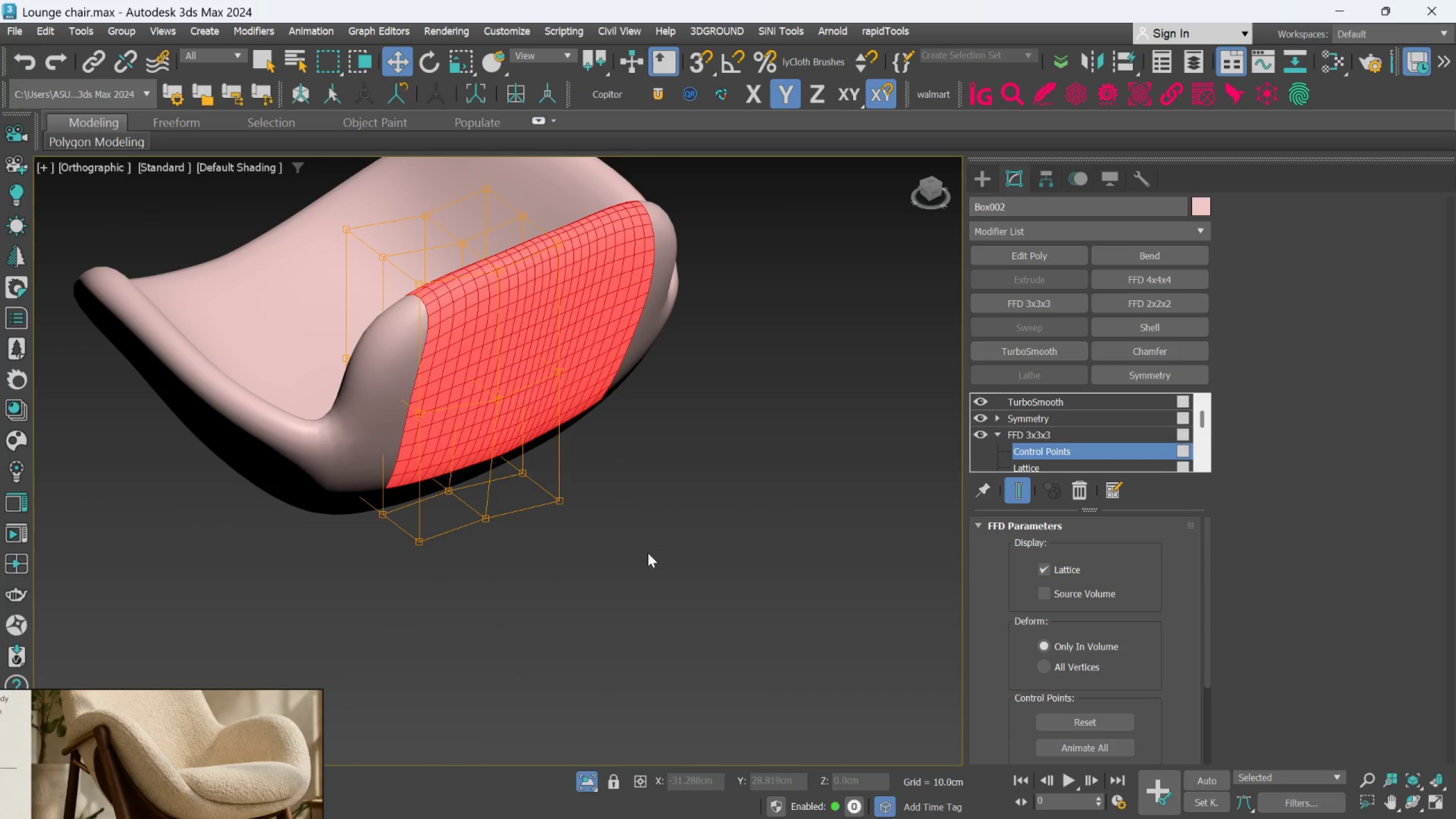 
key(F)
 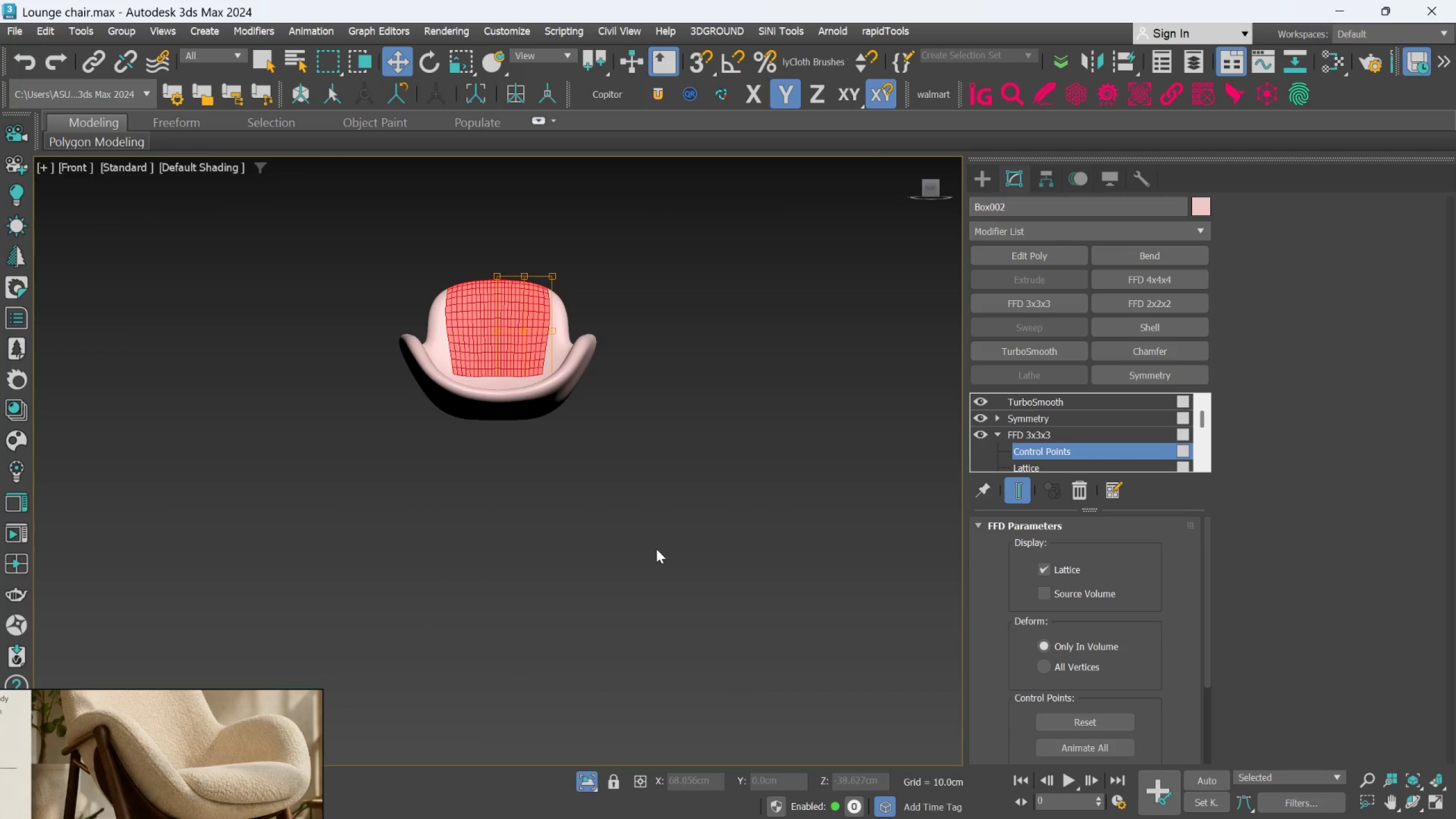 
scroll: coordinate [533, 378], scroll_direction: up, amount: 1.0
 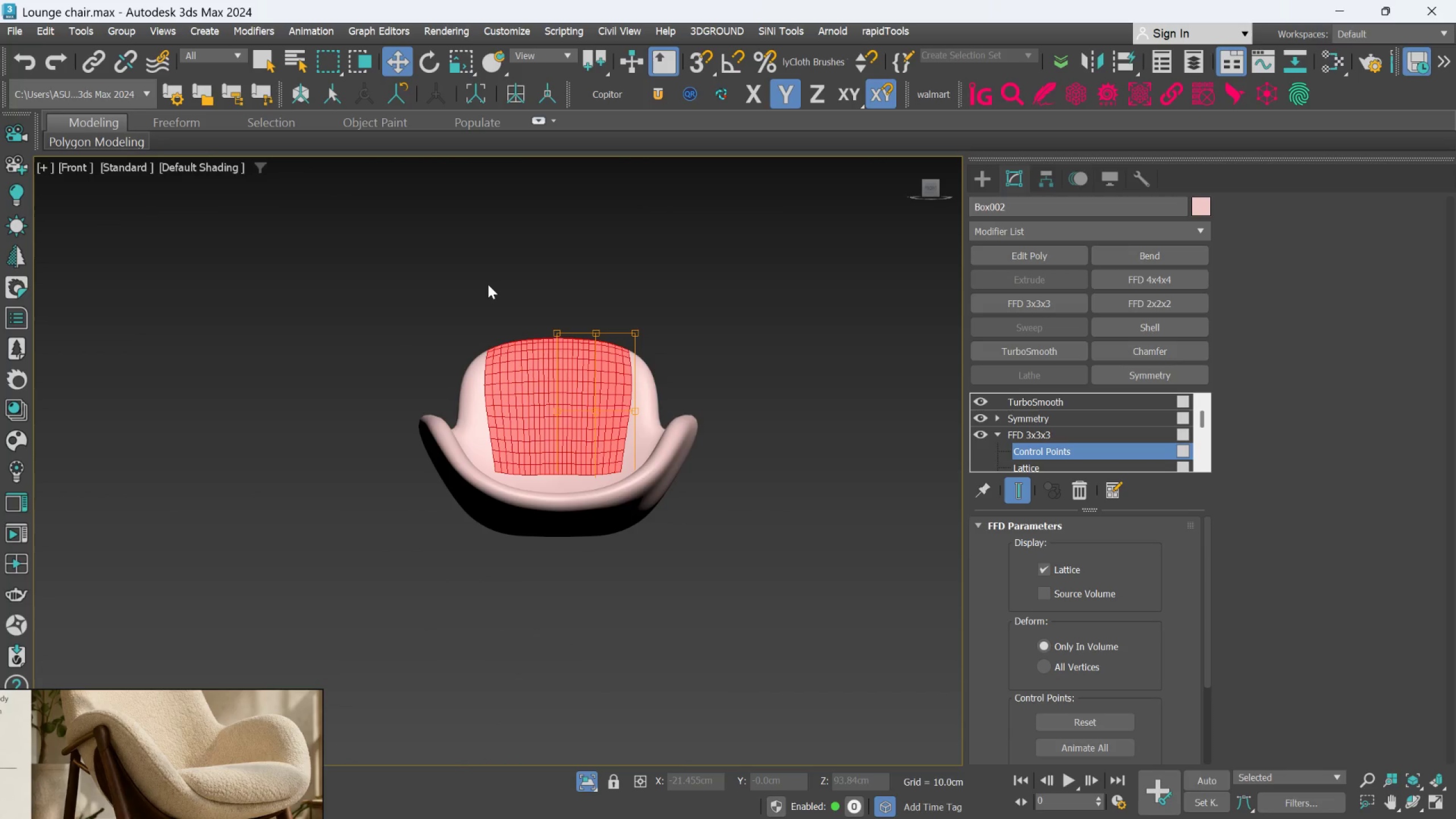 
left_click_drag(start_coordinate=[487, 281], to_coordinate=[568, 489])
 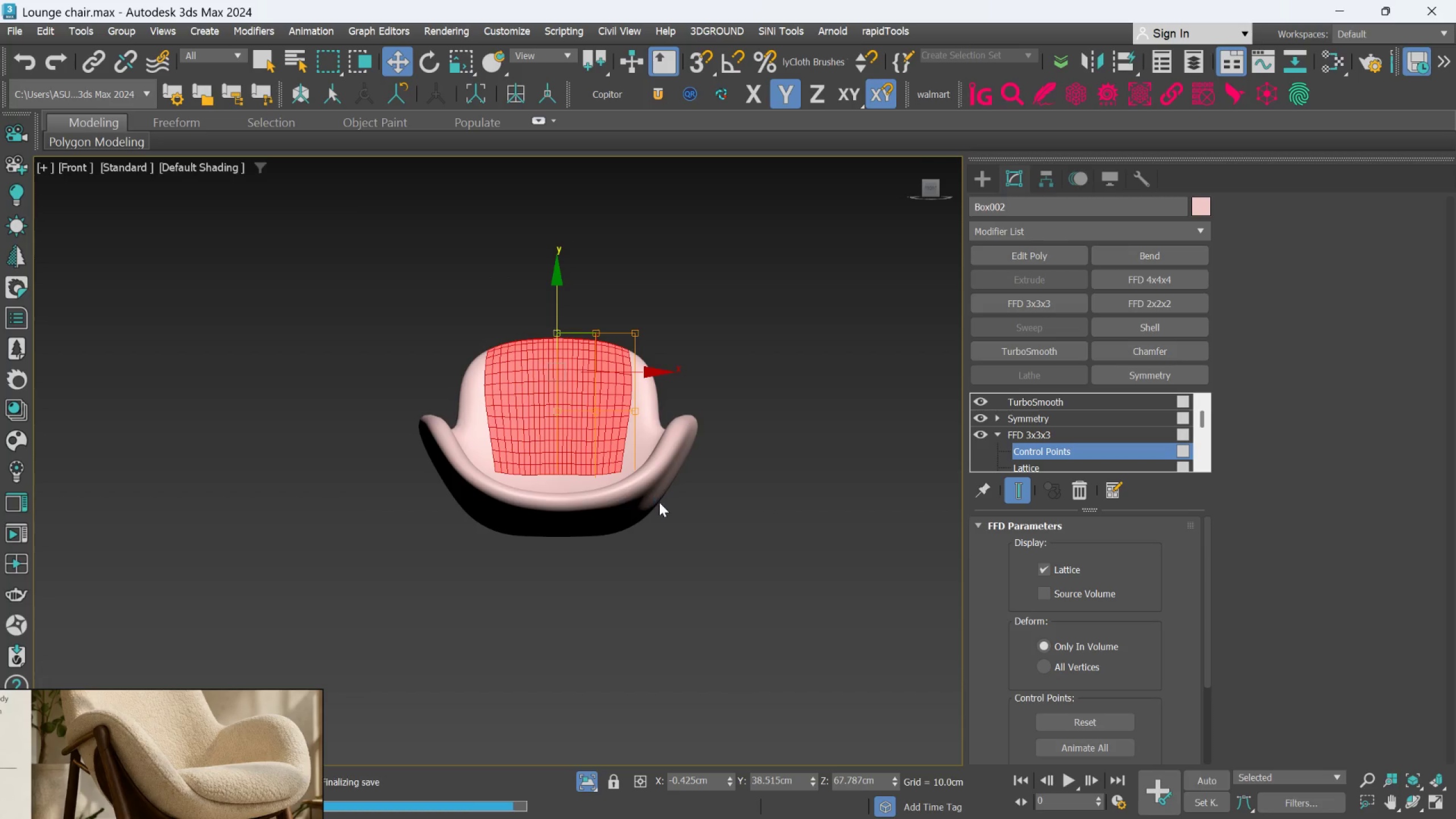 
hold_key(key=AltLeft, duration=0.73)
 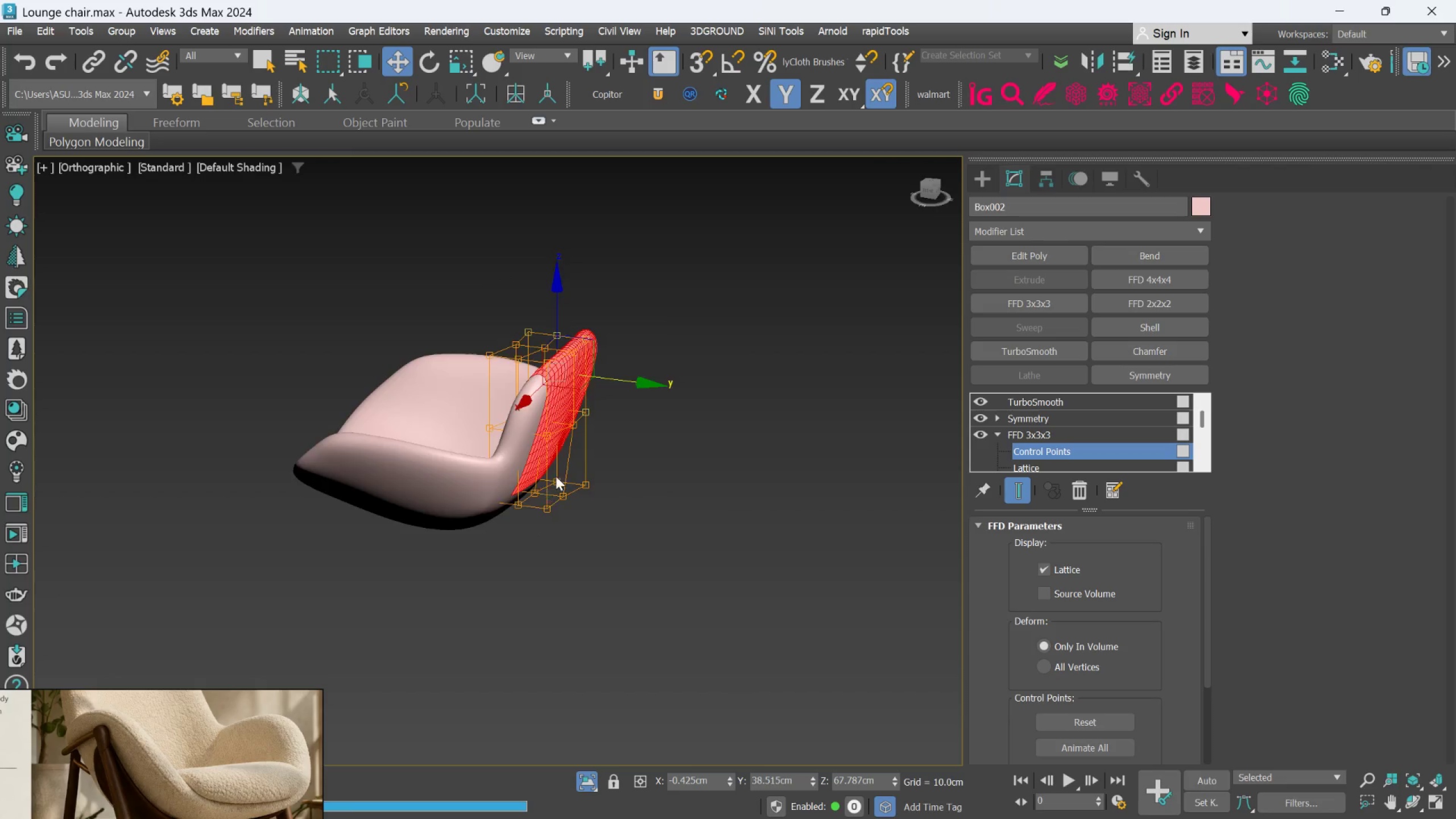 
hold_key(key=AltLeft, duration=0.95)
 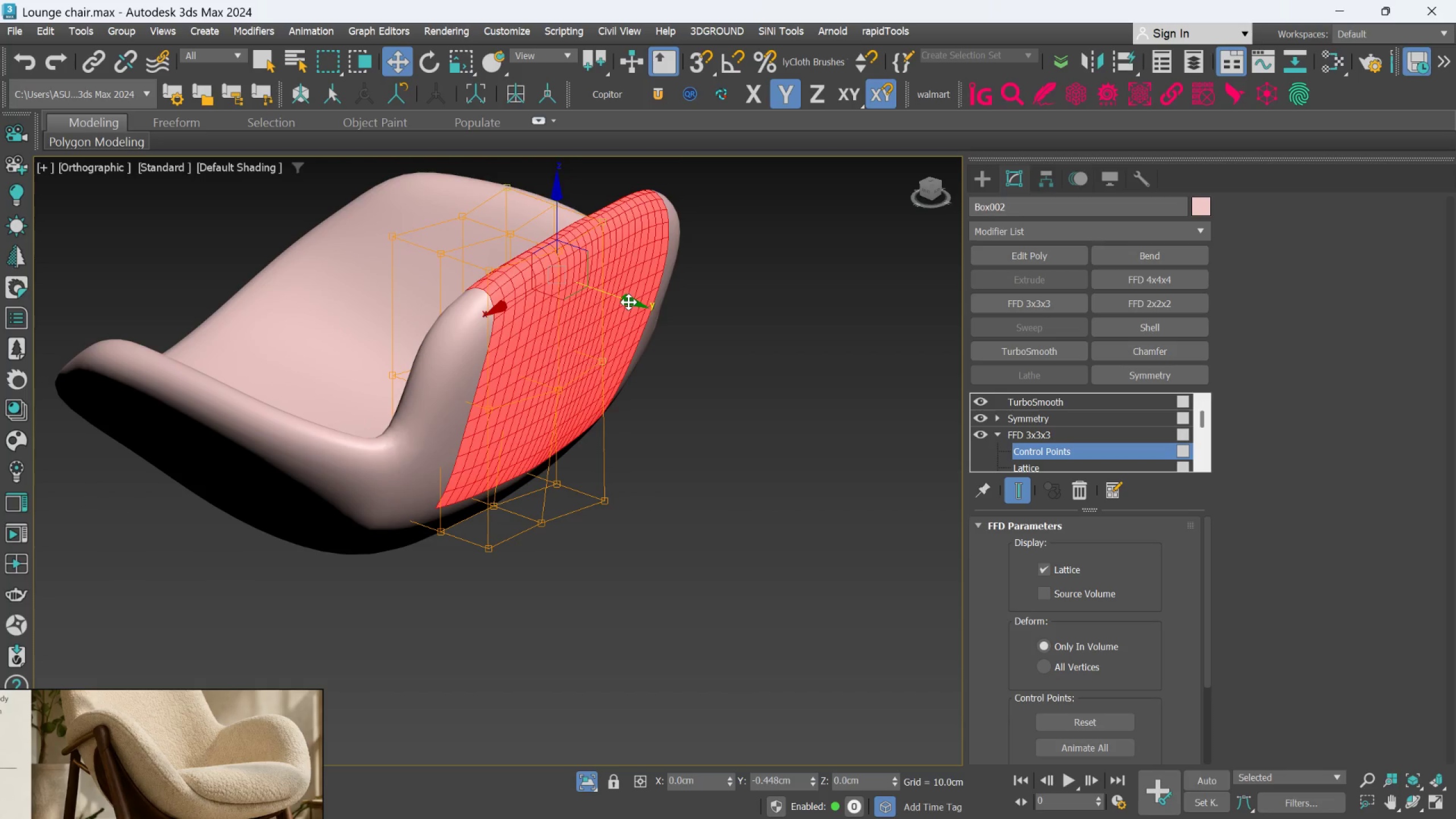 
scroll: coordinate [557, 469], scroll_direction: up, amount: 2.0
 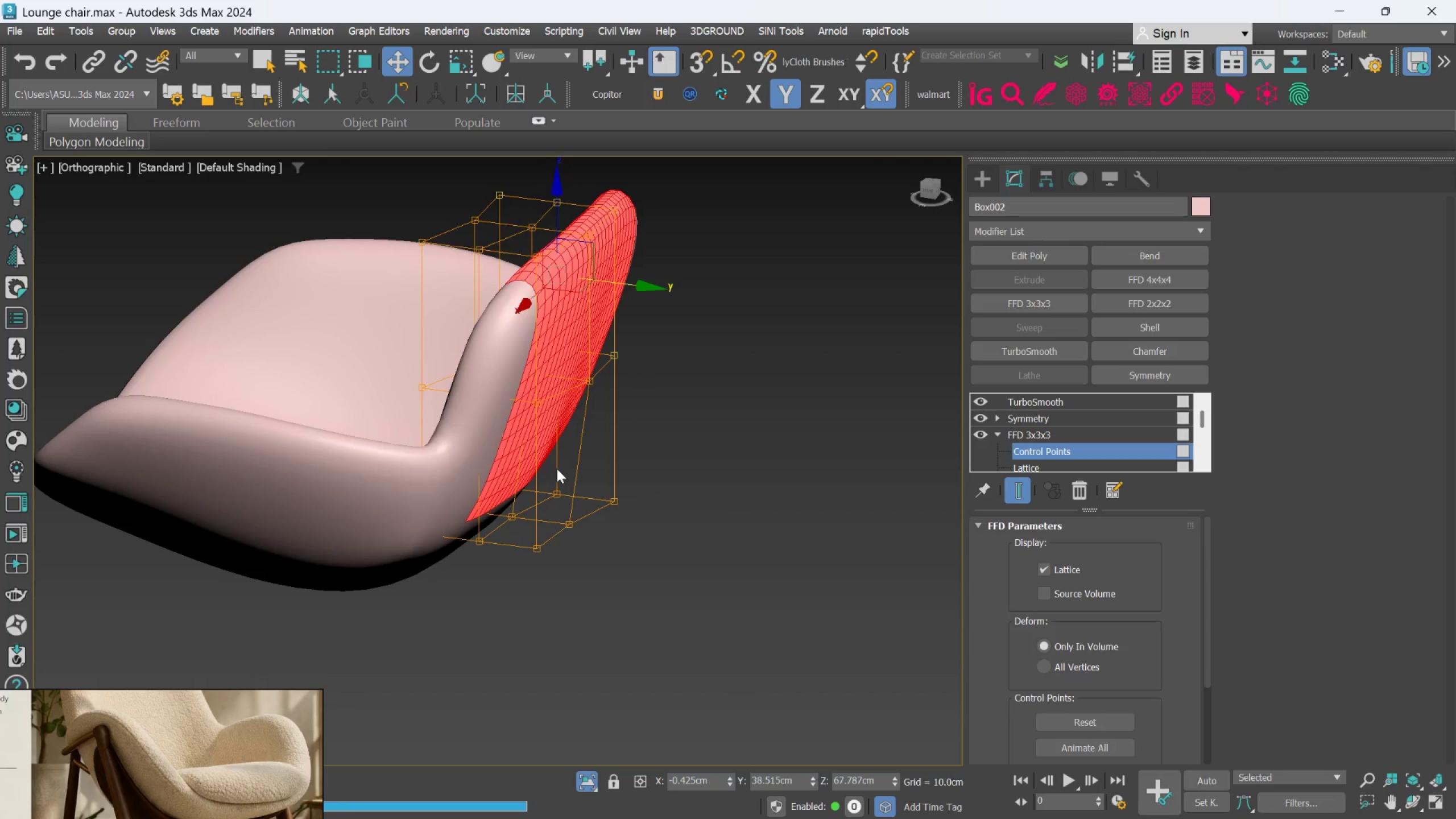 
key(Control+Z)
 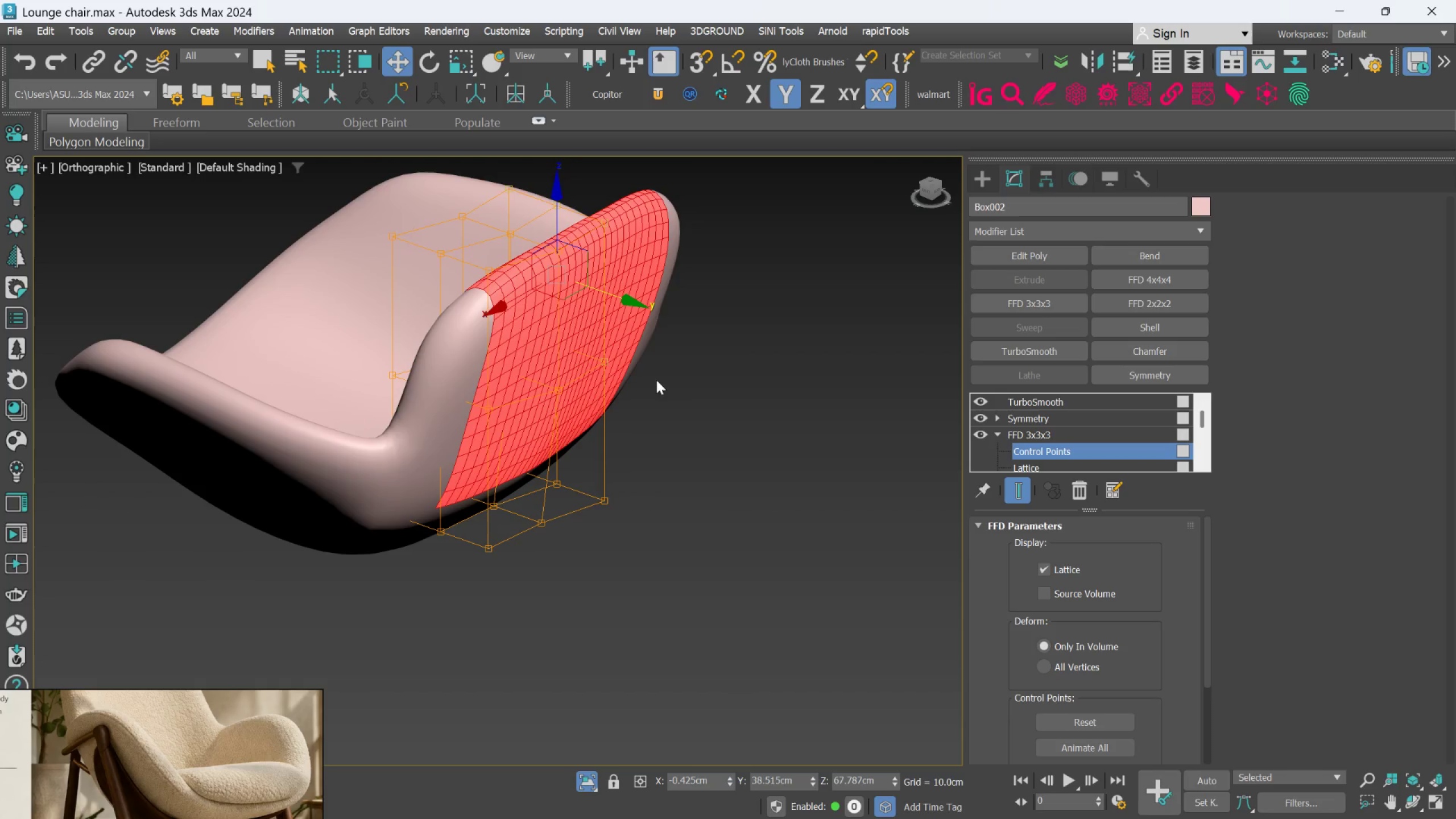 
key(Control+ControlLeft)
 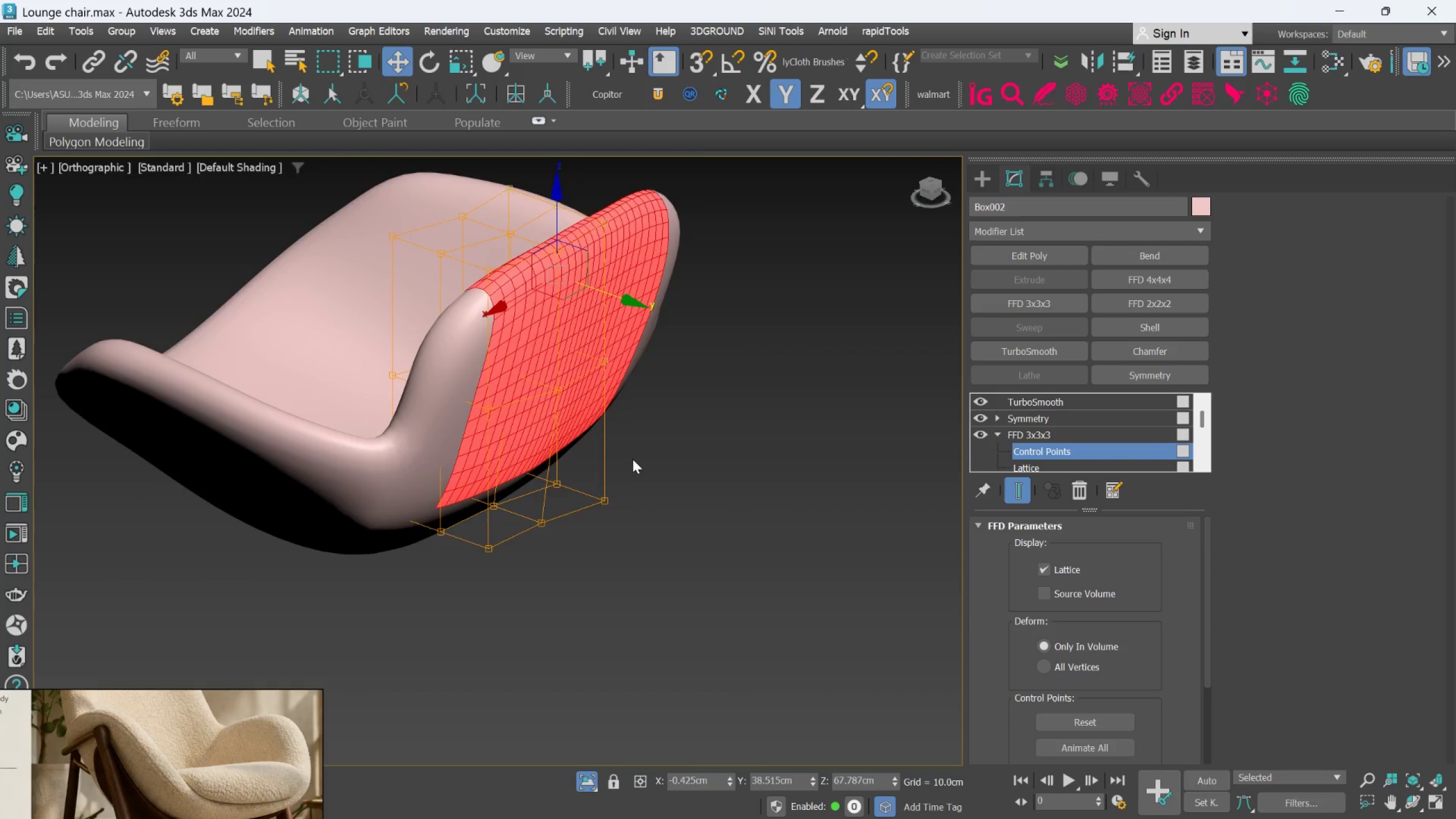 
scroll: coordinate [609, 484], scroll_direction: up, amount: 2.0
 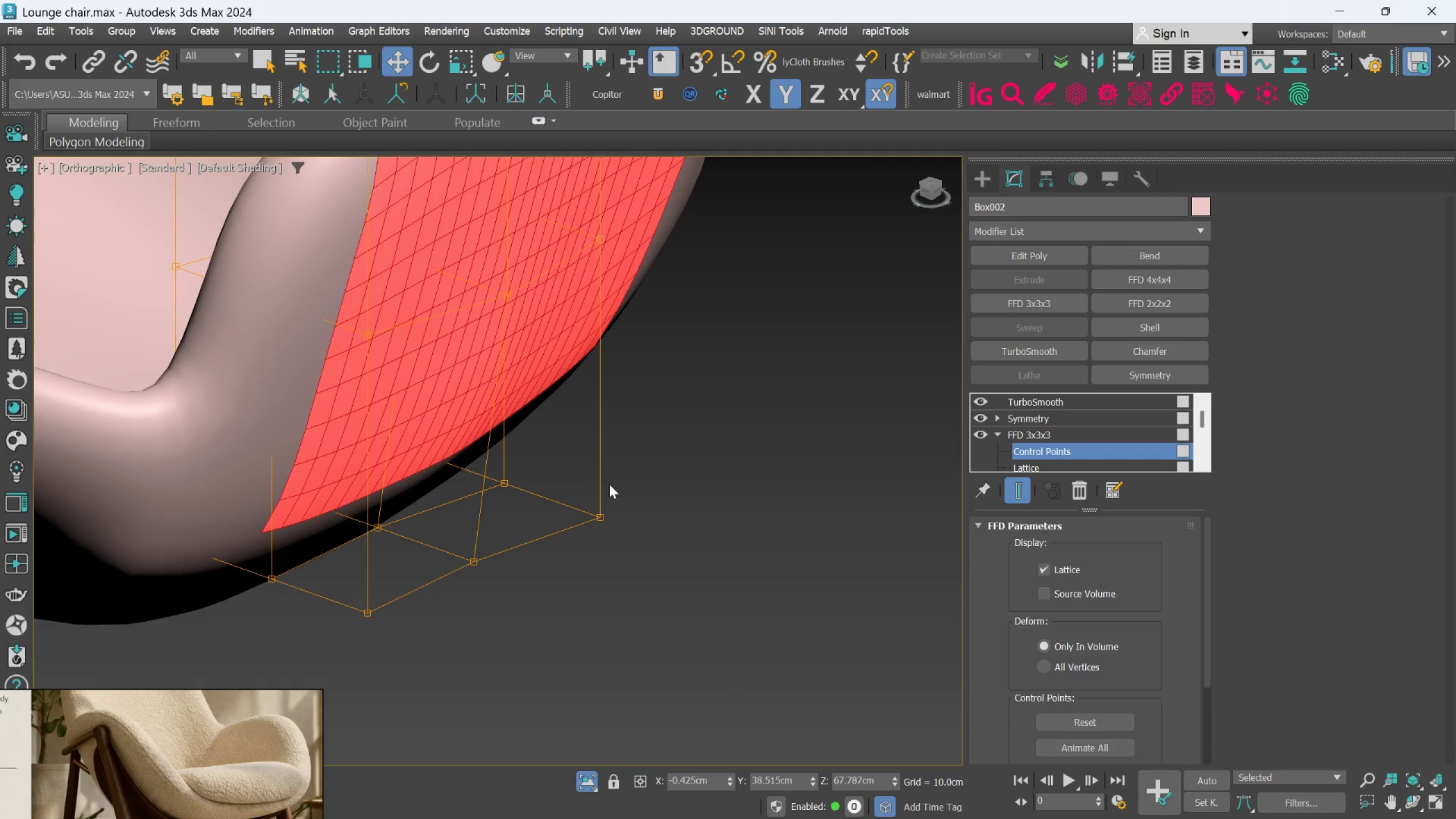 
key(Control+Z)
 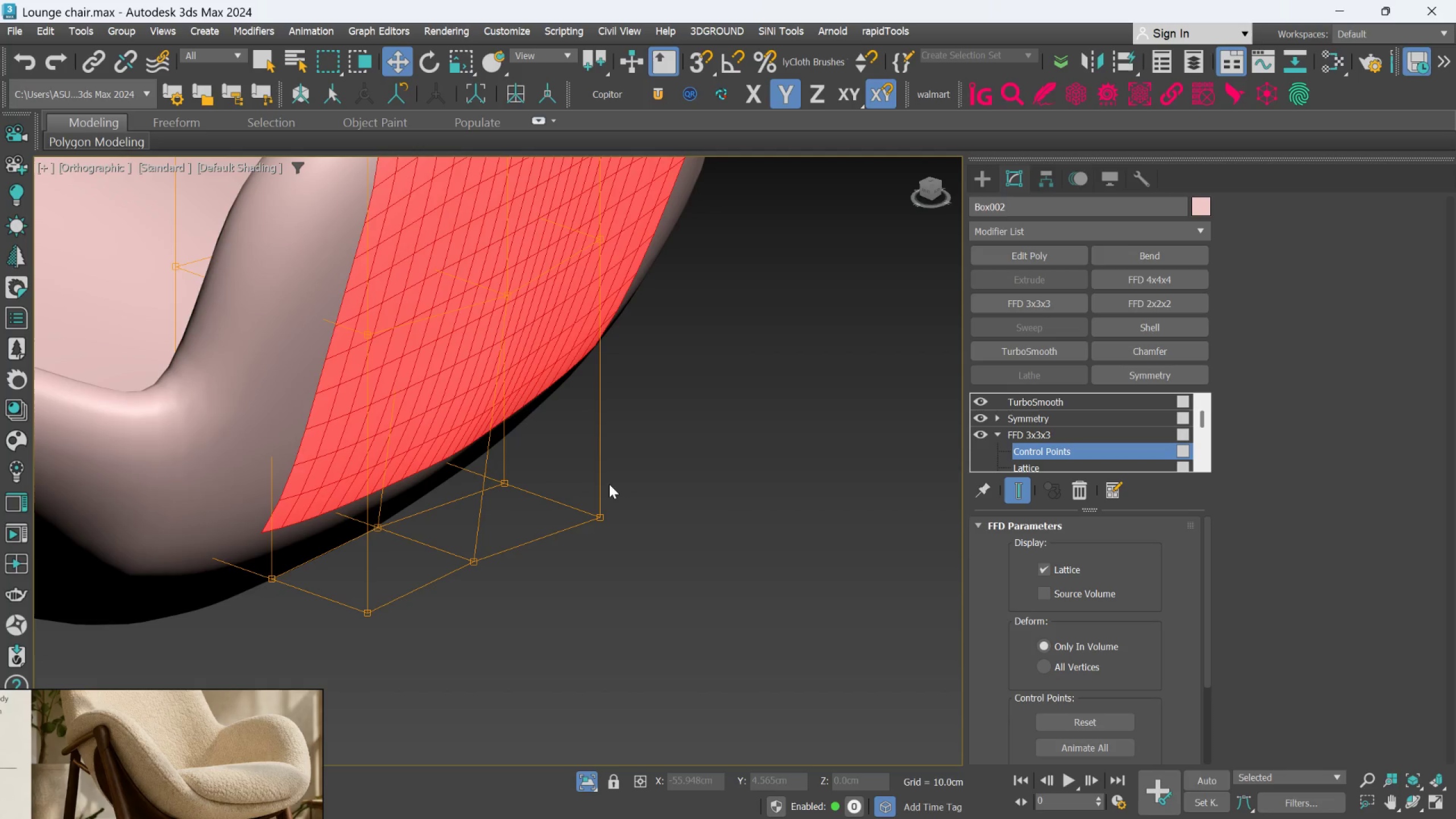 
key(Control+Z)
 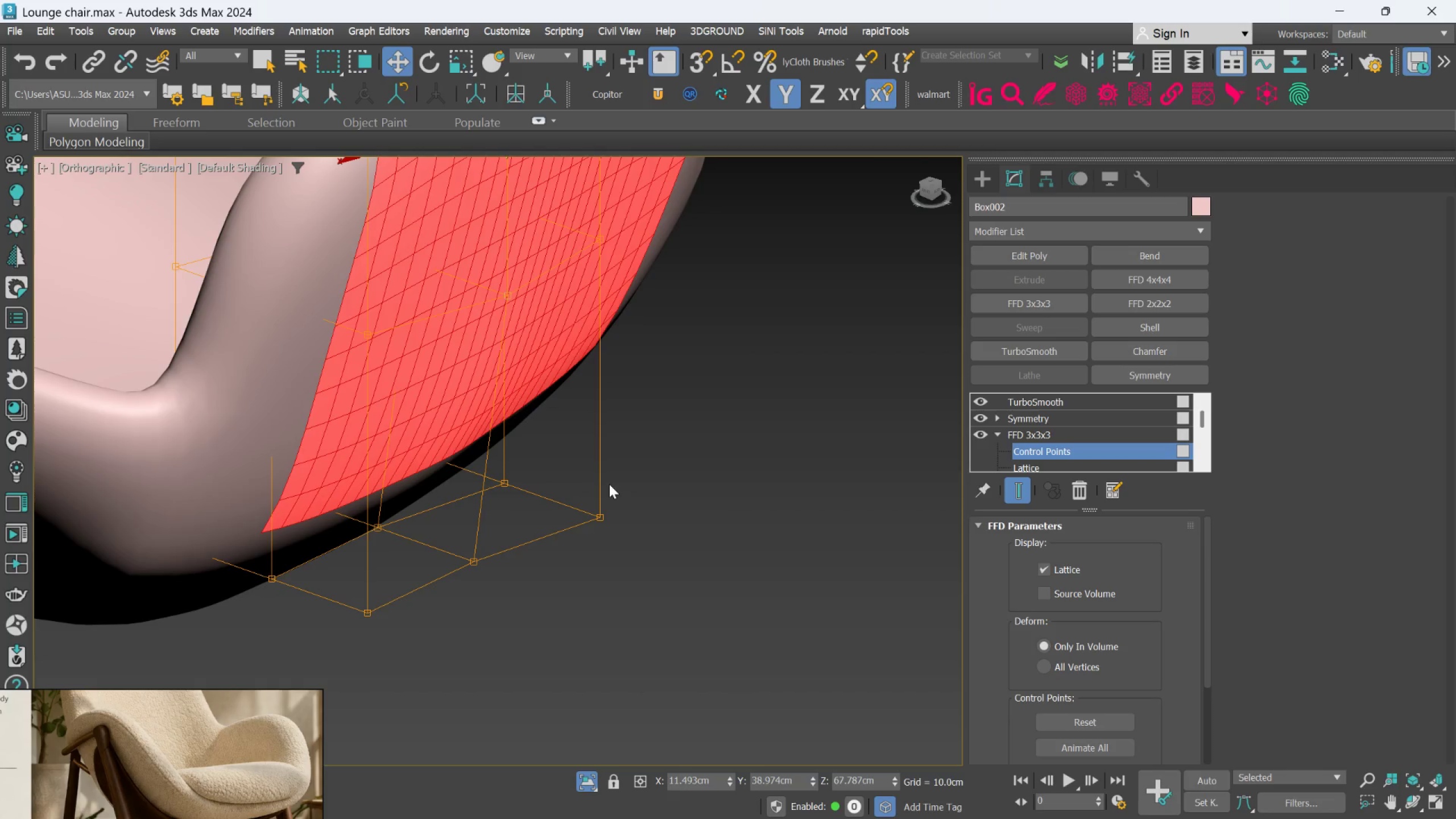 
key(Control+Z)
 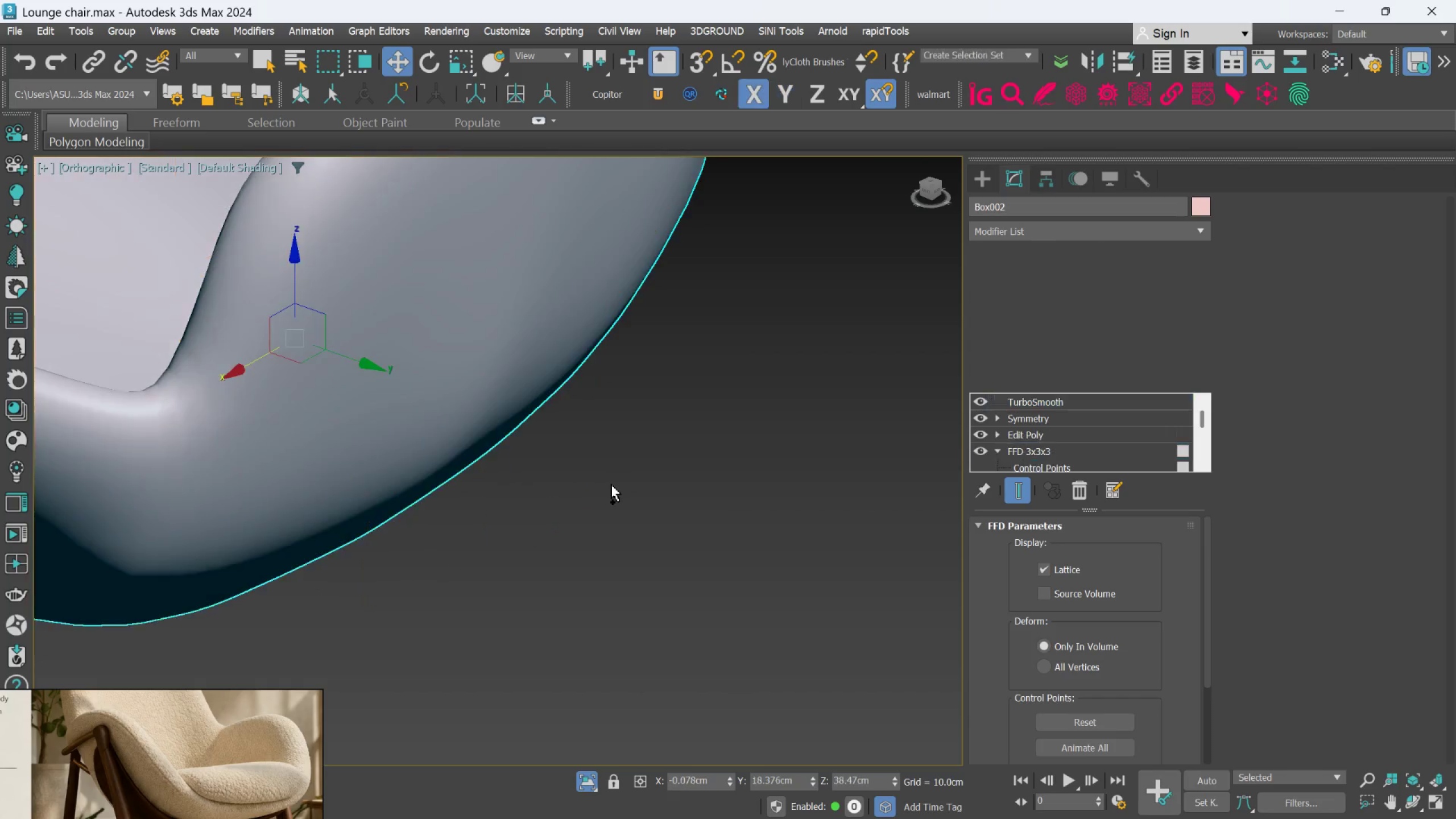 
key(Control+Z)
 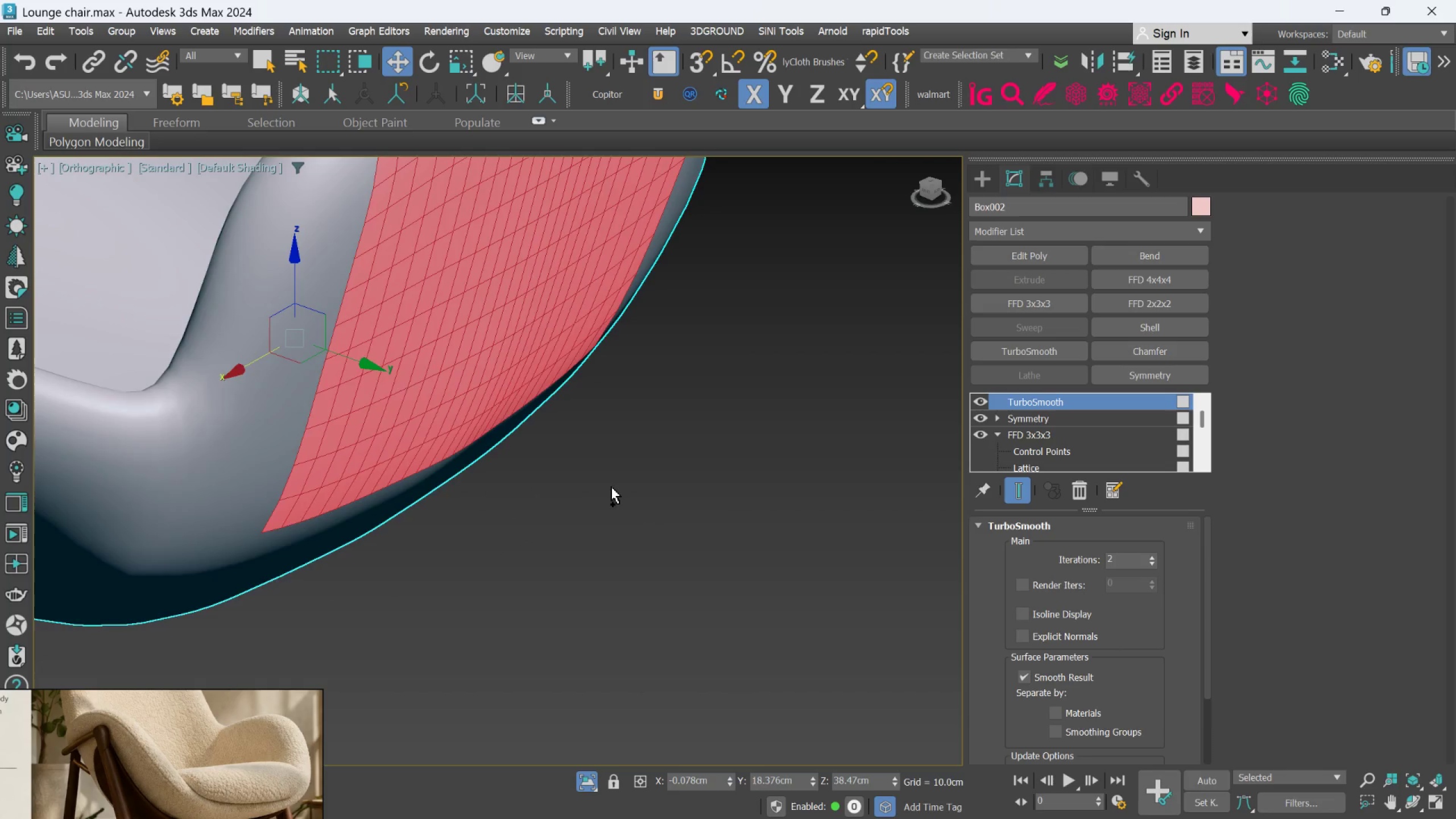 
scroll: coordinate [611, 487], scroll_direction: down, amount: 2.0
 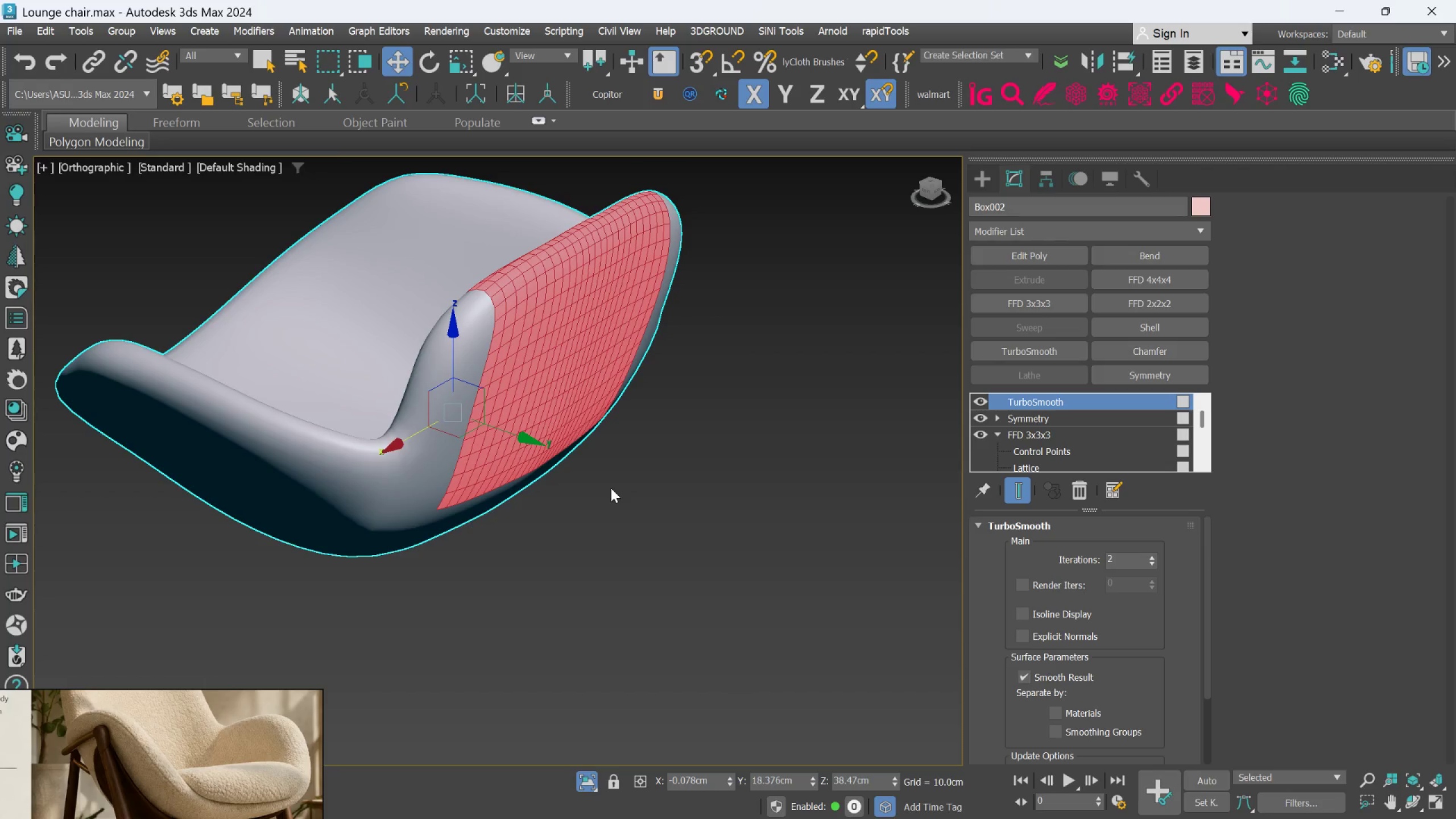 
hold_key(key=AltLeft, duration=1.41)
scroll: coordinate [603, 484], scroll_direction: down, amount: 1.0
 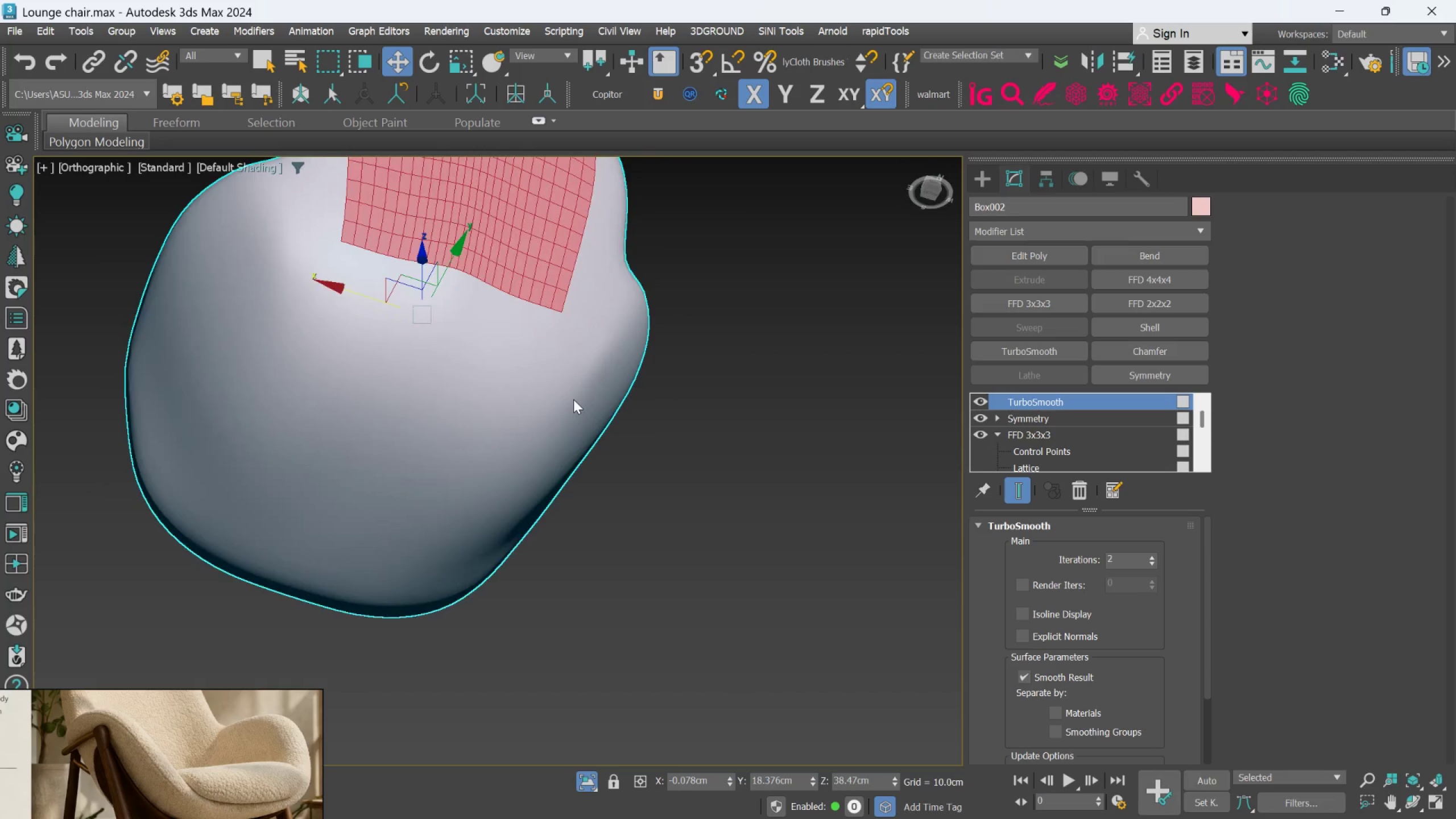 
hold_key(key=AltLeft, duration=1.81)
left_click([837, 449])
 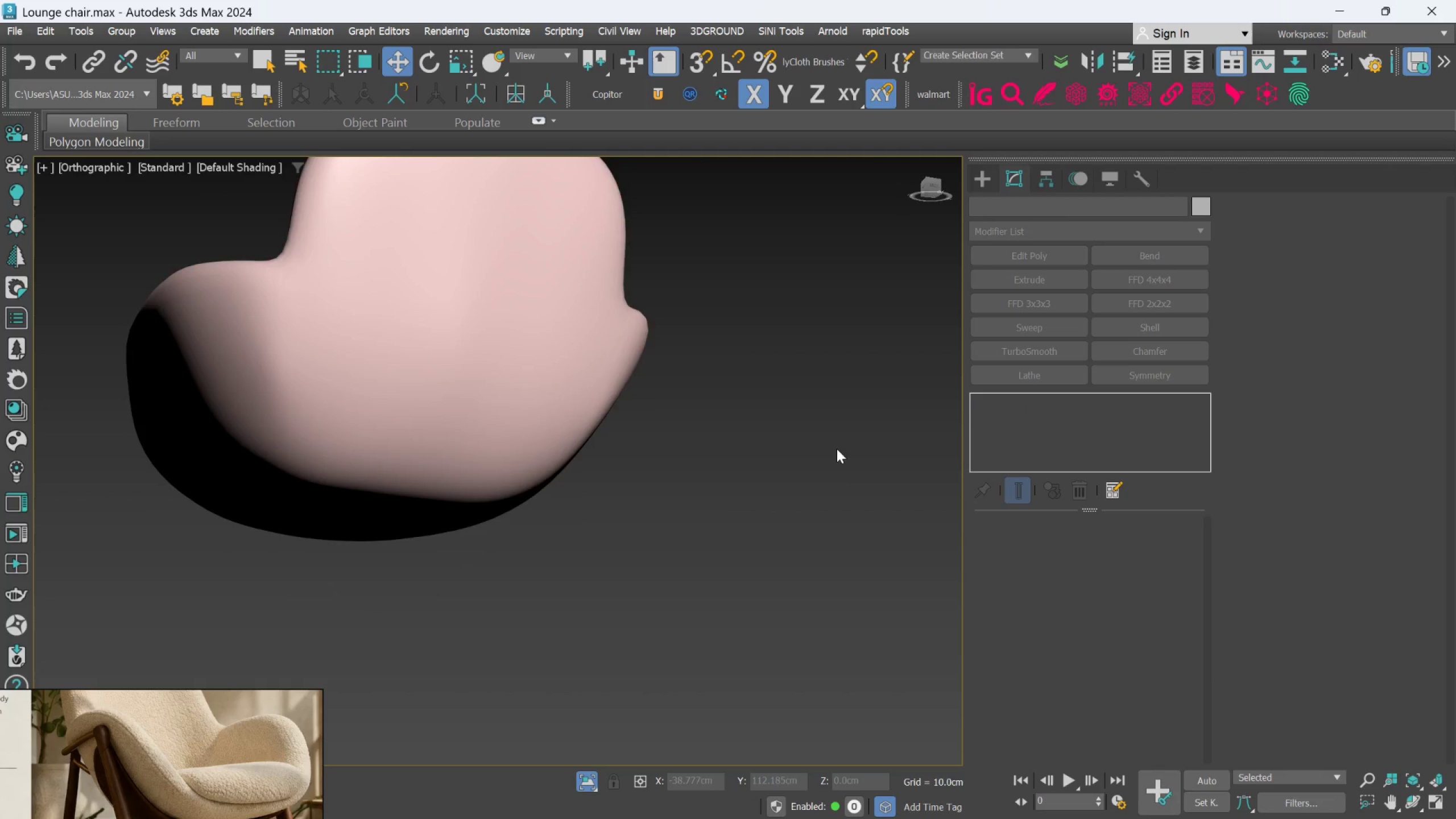 
scroll: coordinate [832, 459], scroll_direction: down, amount: 2.0
 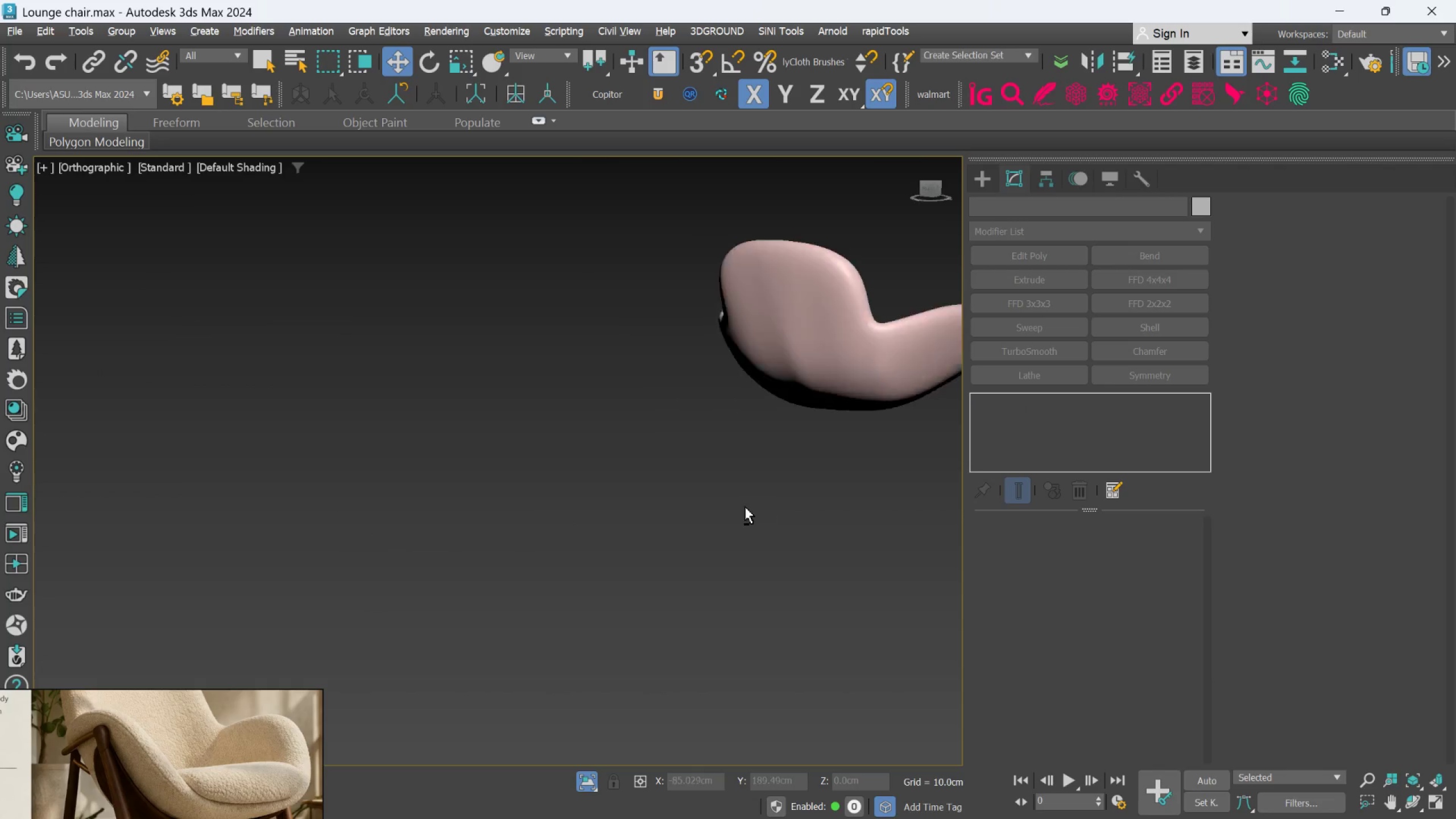 
hold_key(key=AltLeft, duration=0.55)
 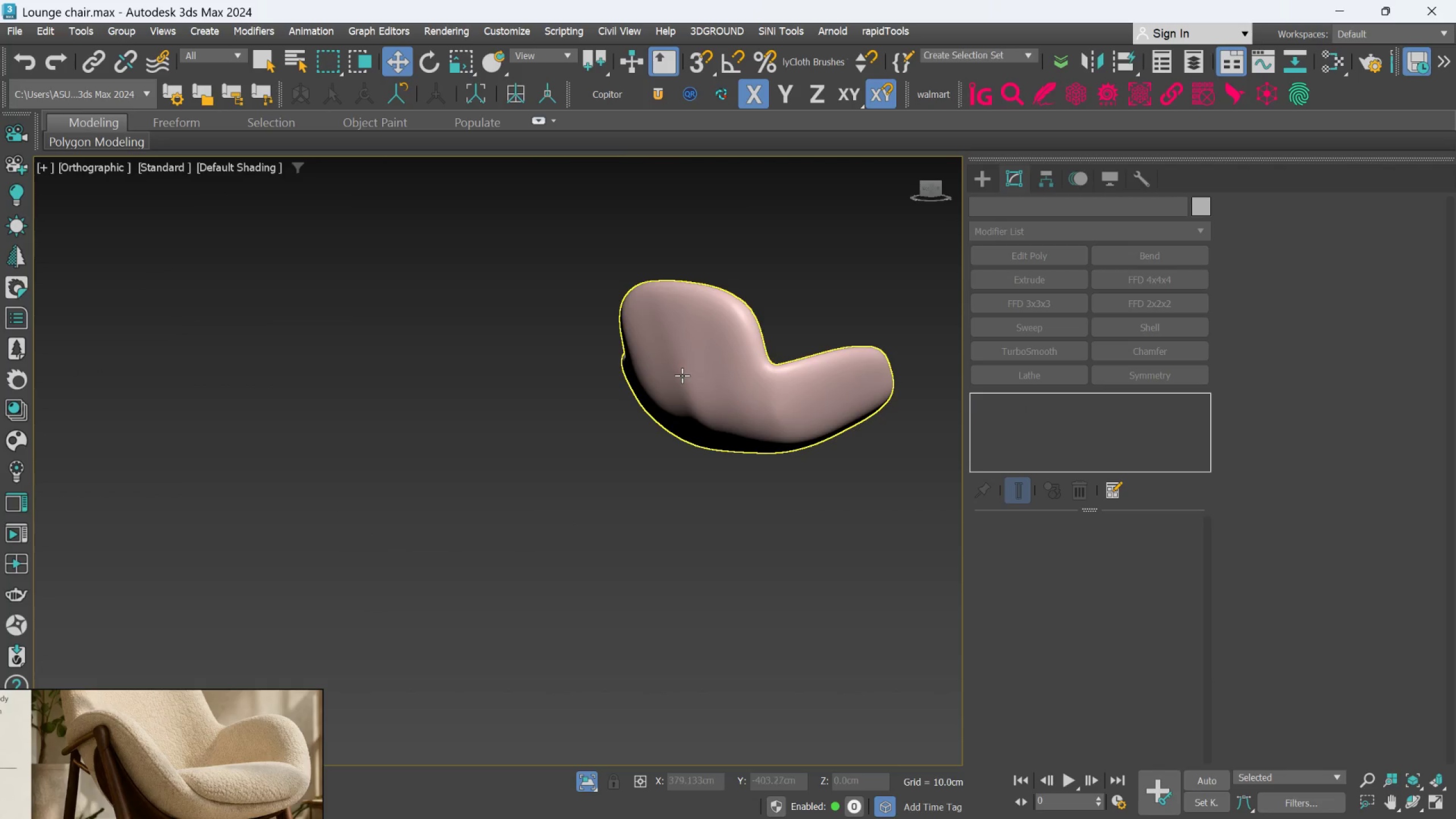 
left_click([684, 379])
 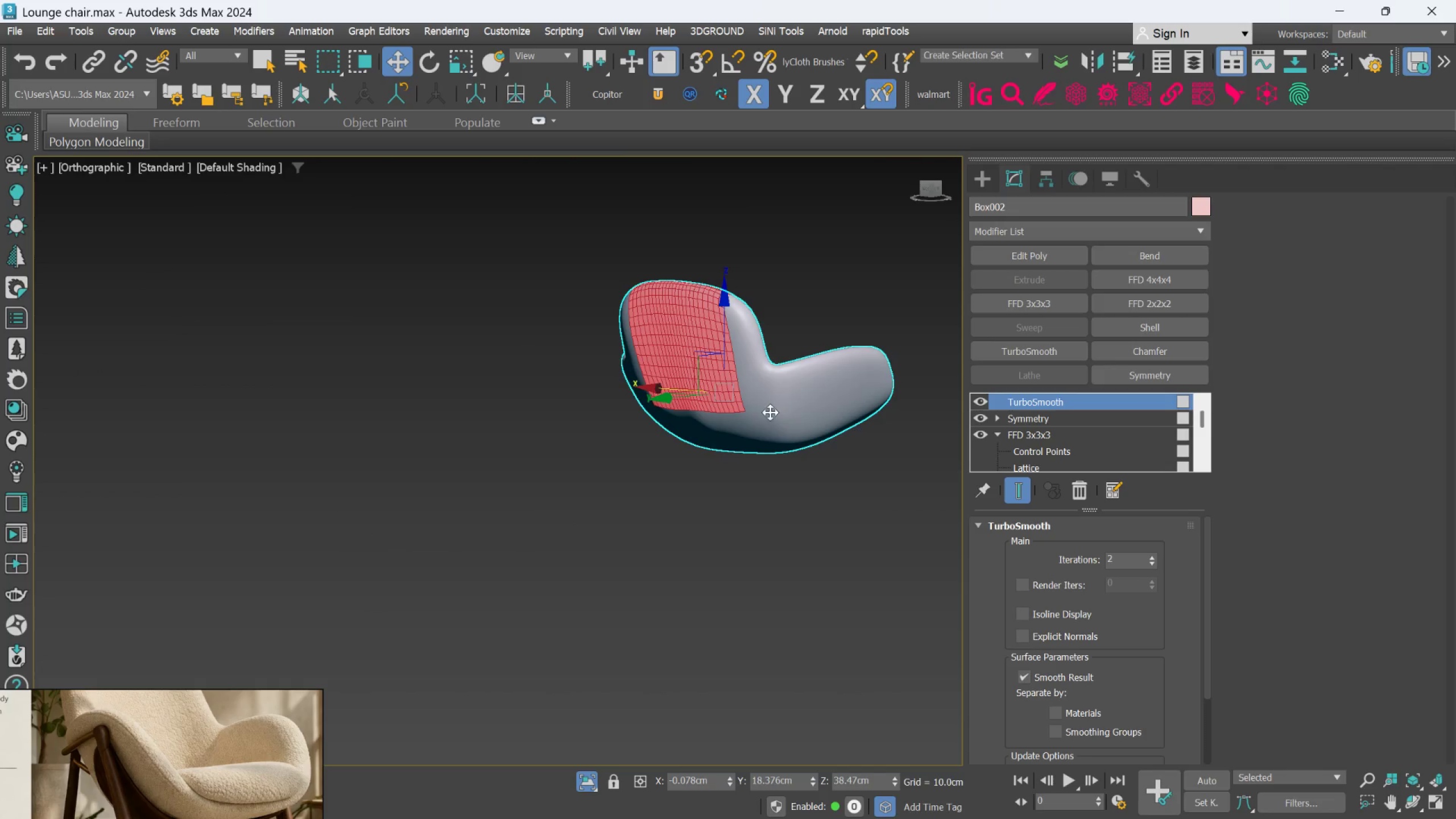 
hold_key(key=AltLeft, duration=0.88)
 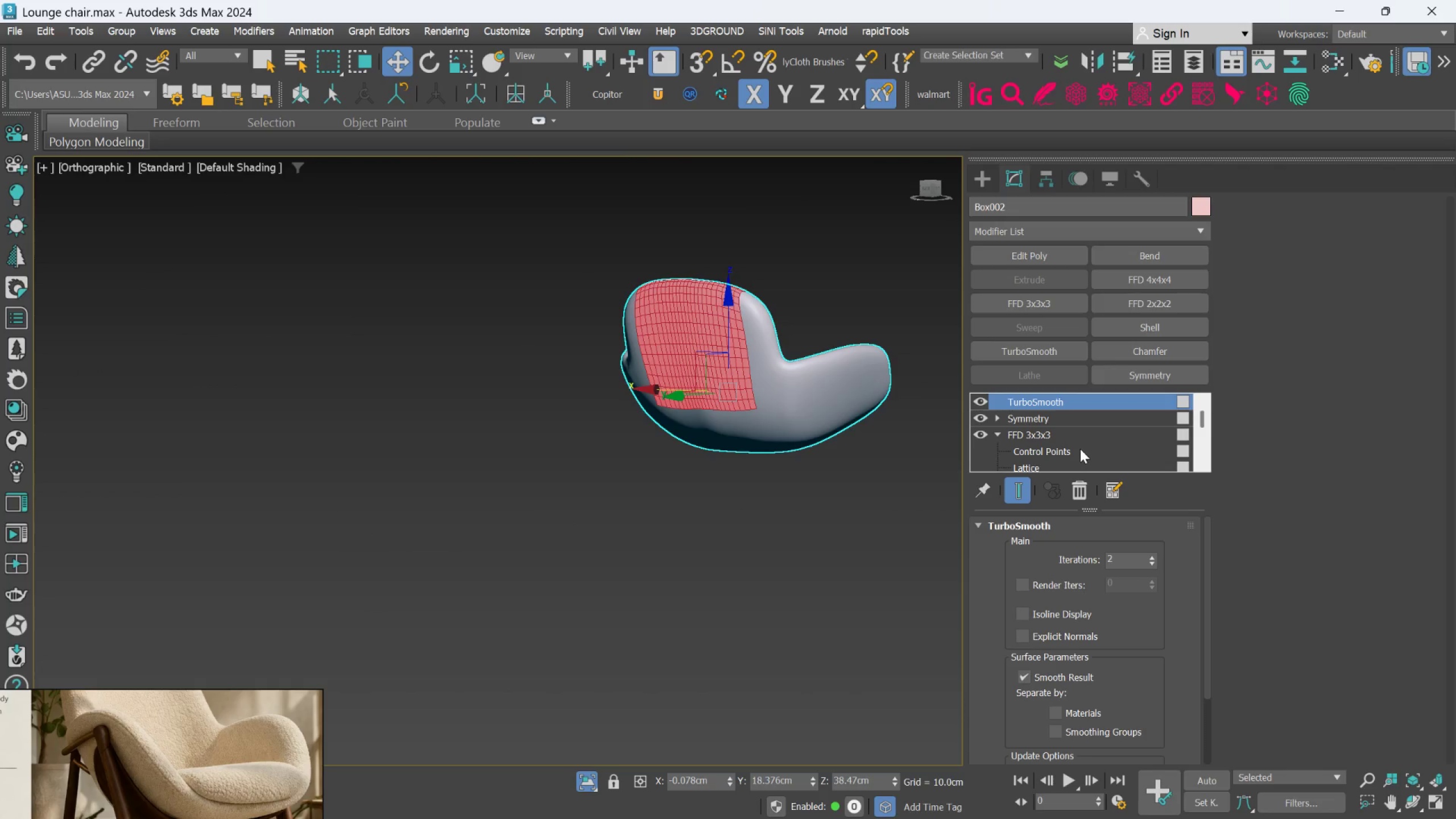 
left_click([1045, 432])
 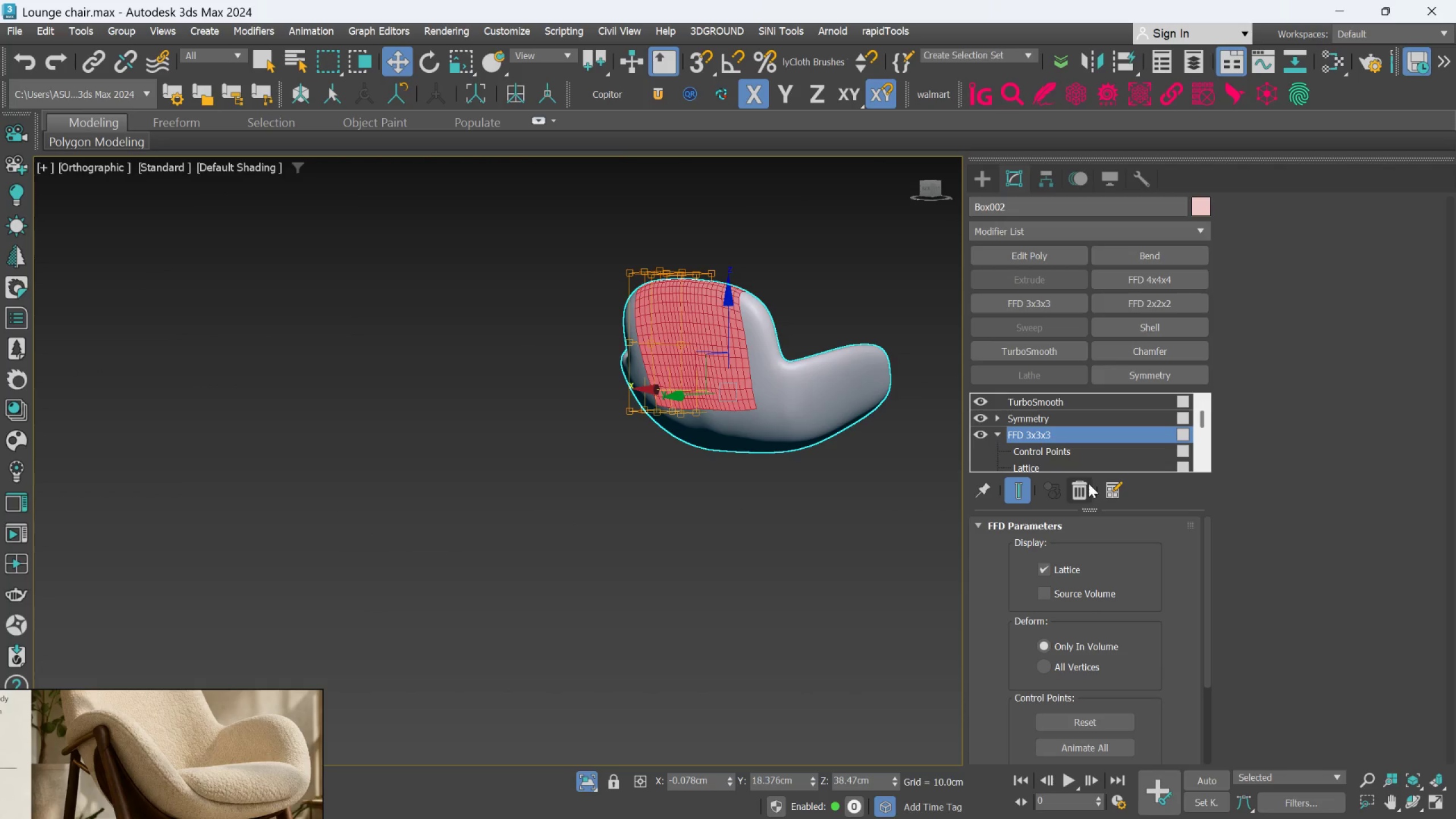 
left_click([1086, 486])
 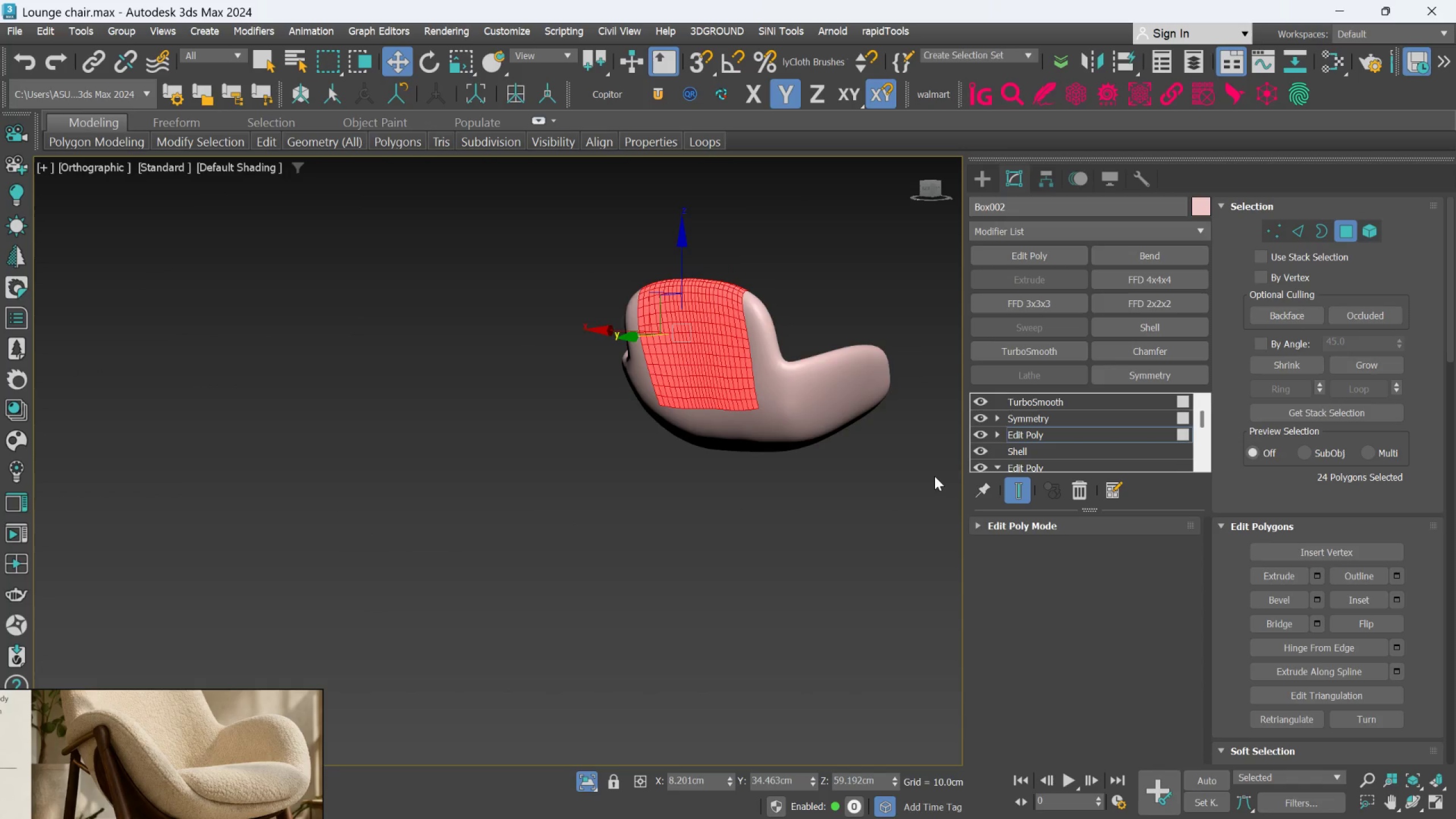 
hold_key(key=AltLeft, duration=1.36)
 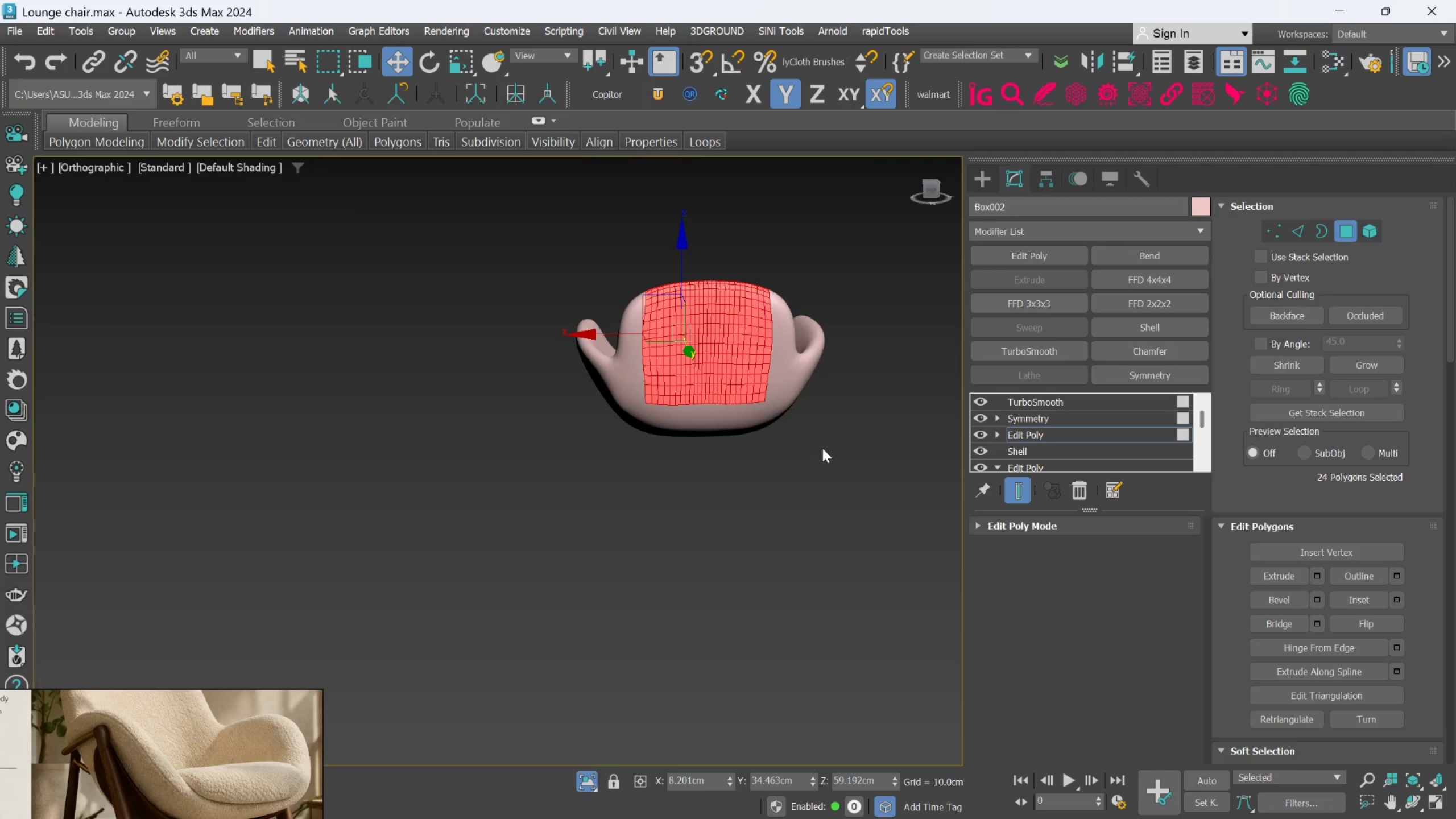 
hold_key(key=AltLeft, duration=0.55)
 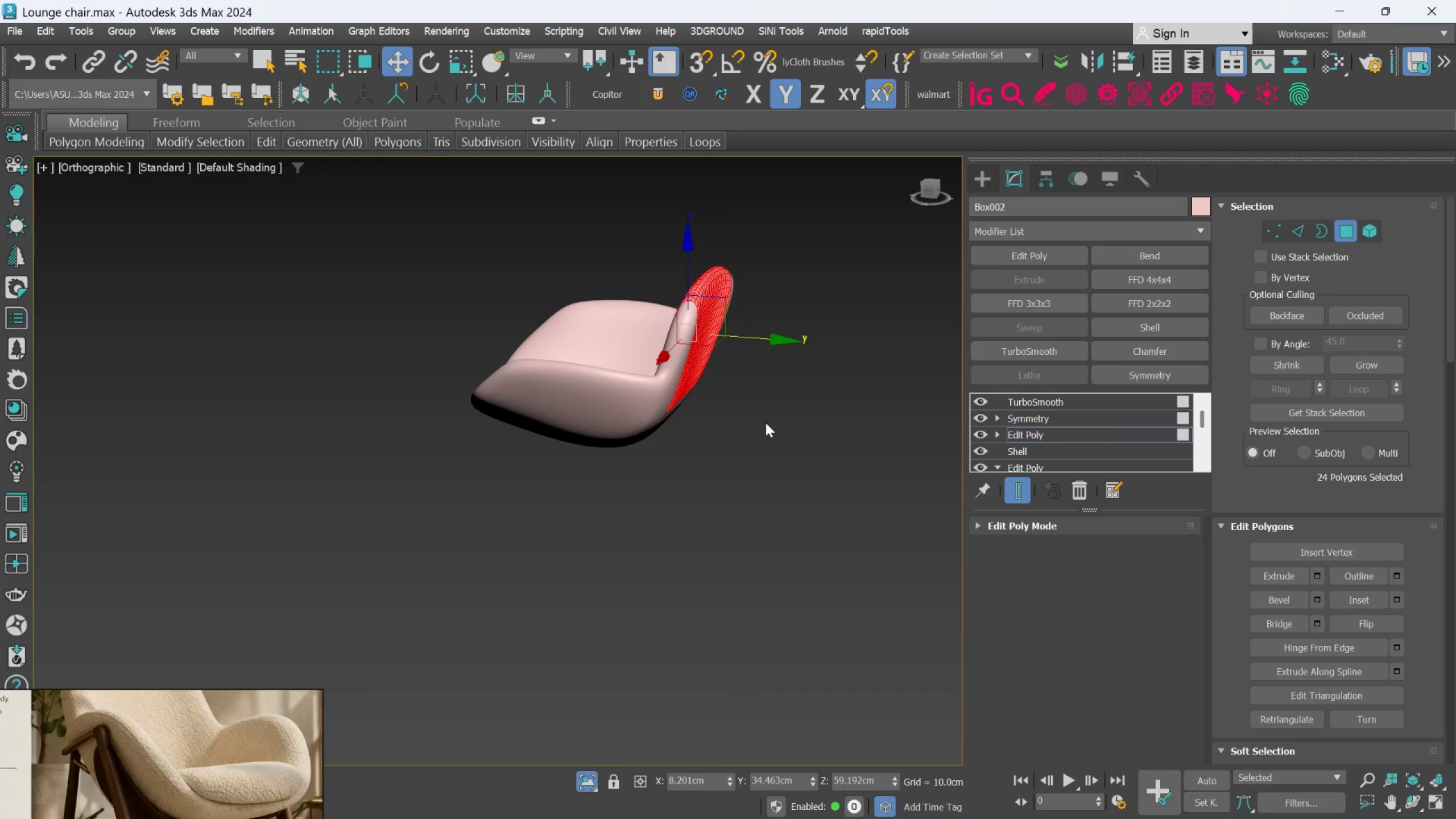 
hold_key(key=AltLeft, duration=0.55)
 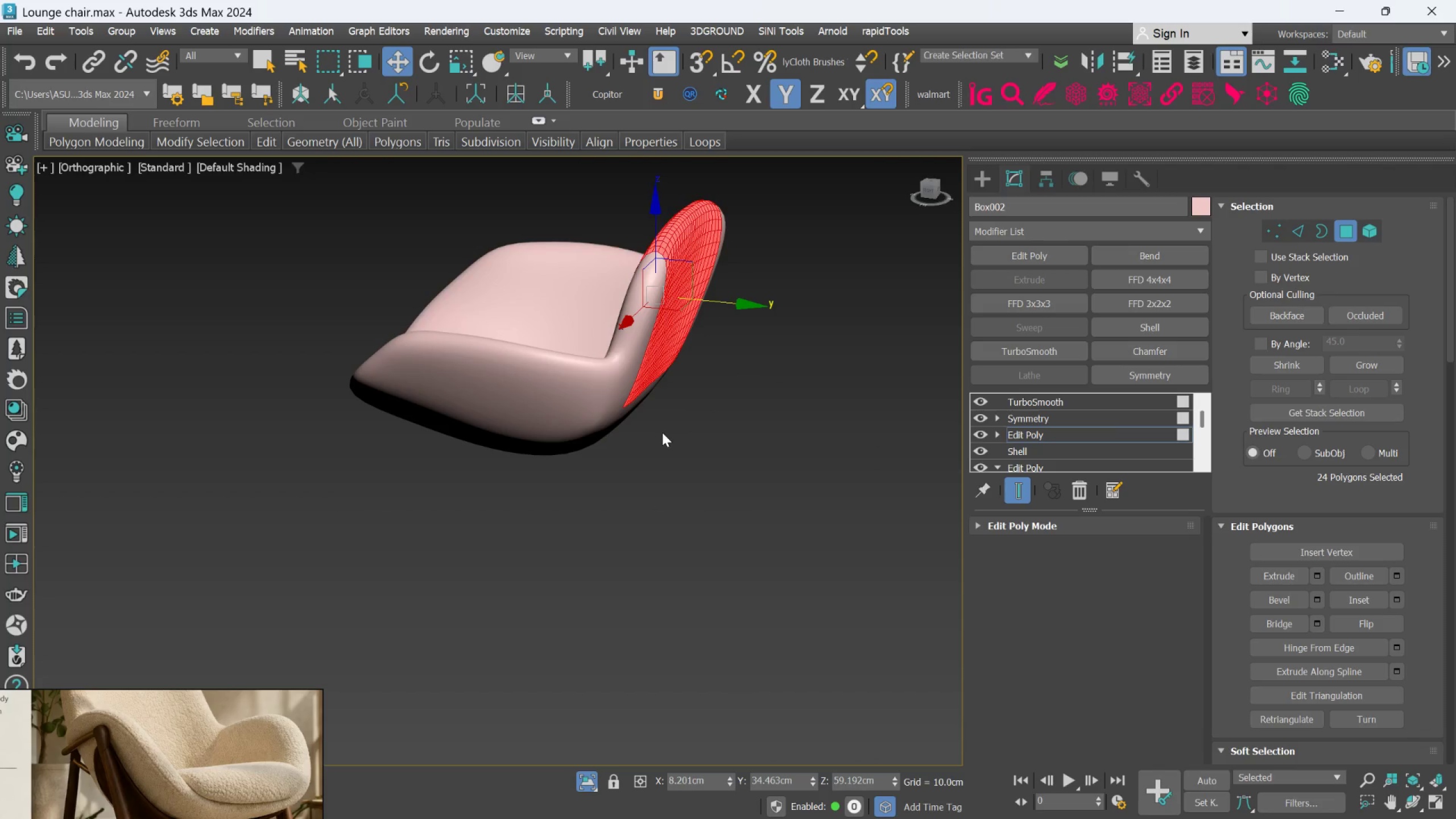 
scroll: coordinate [766, 423], scroll_direction: up, amount: 1.0
 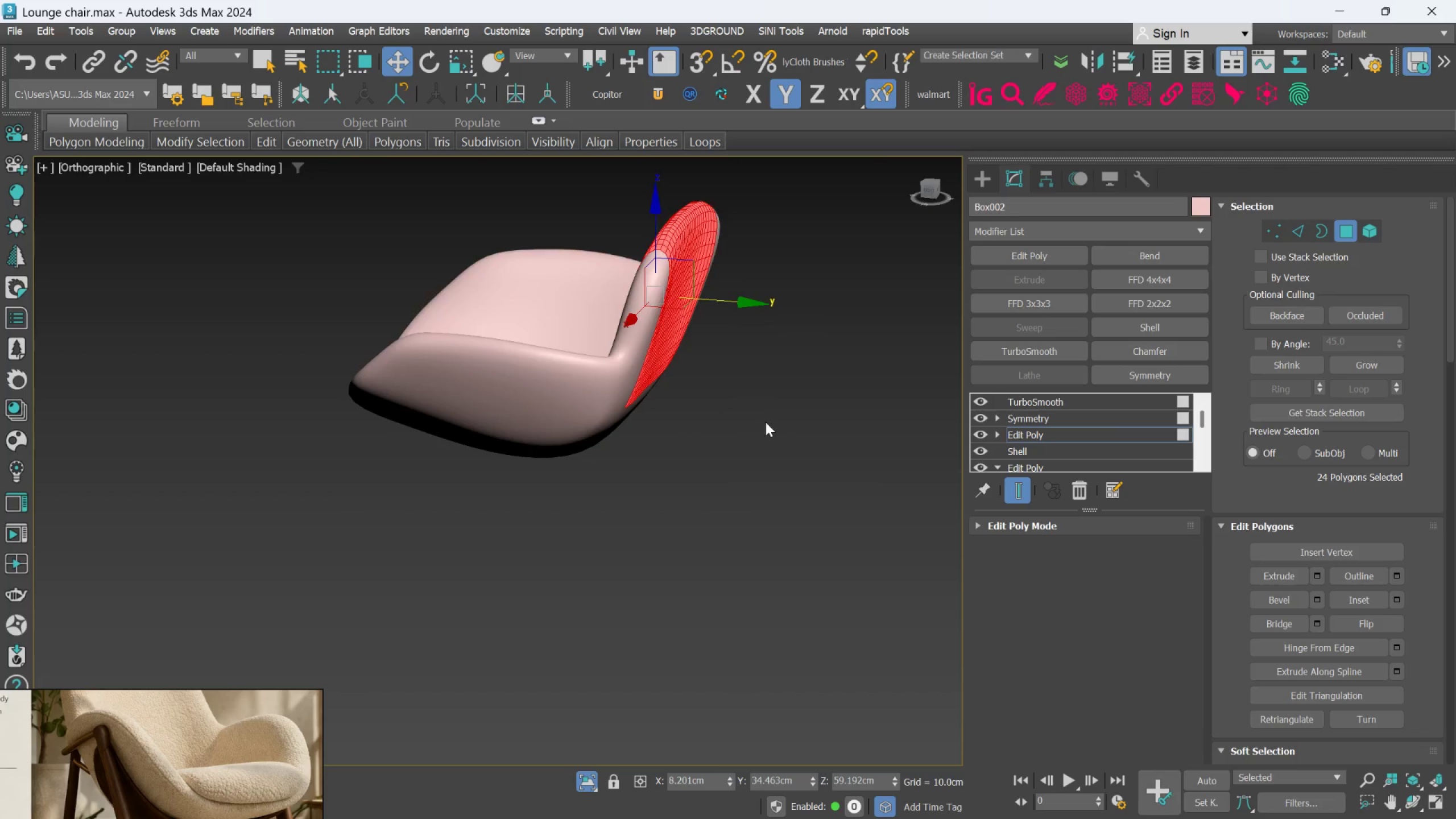 
hold_key(key=AltLeft, duration=0.5)
 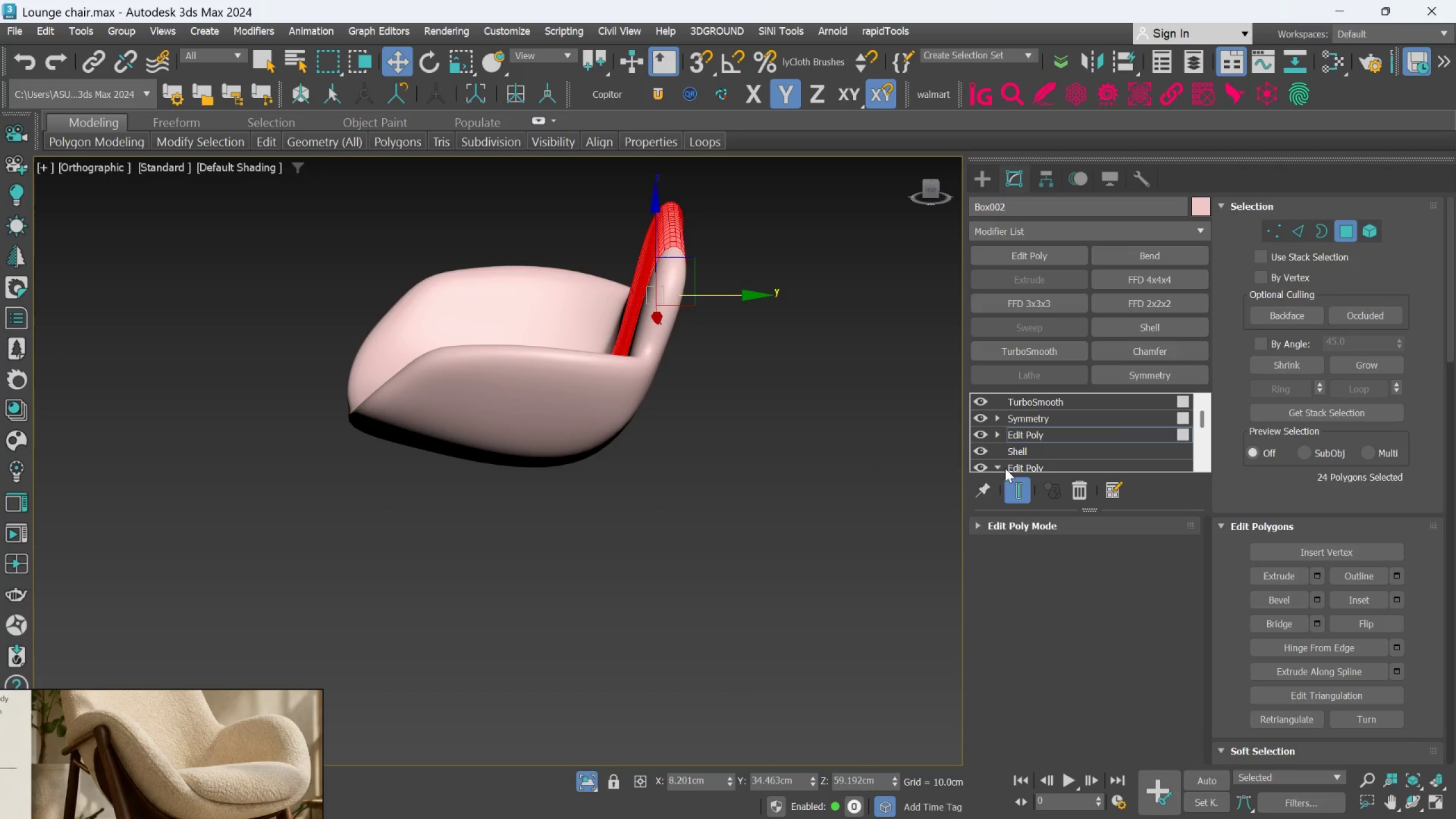 
left_click([1019, 490])
 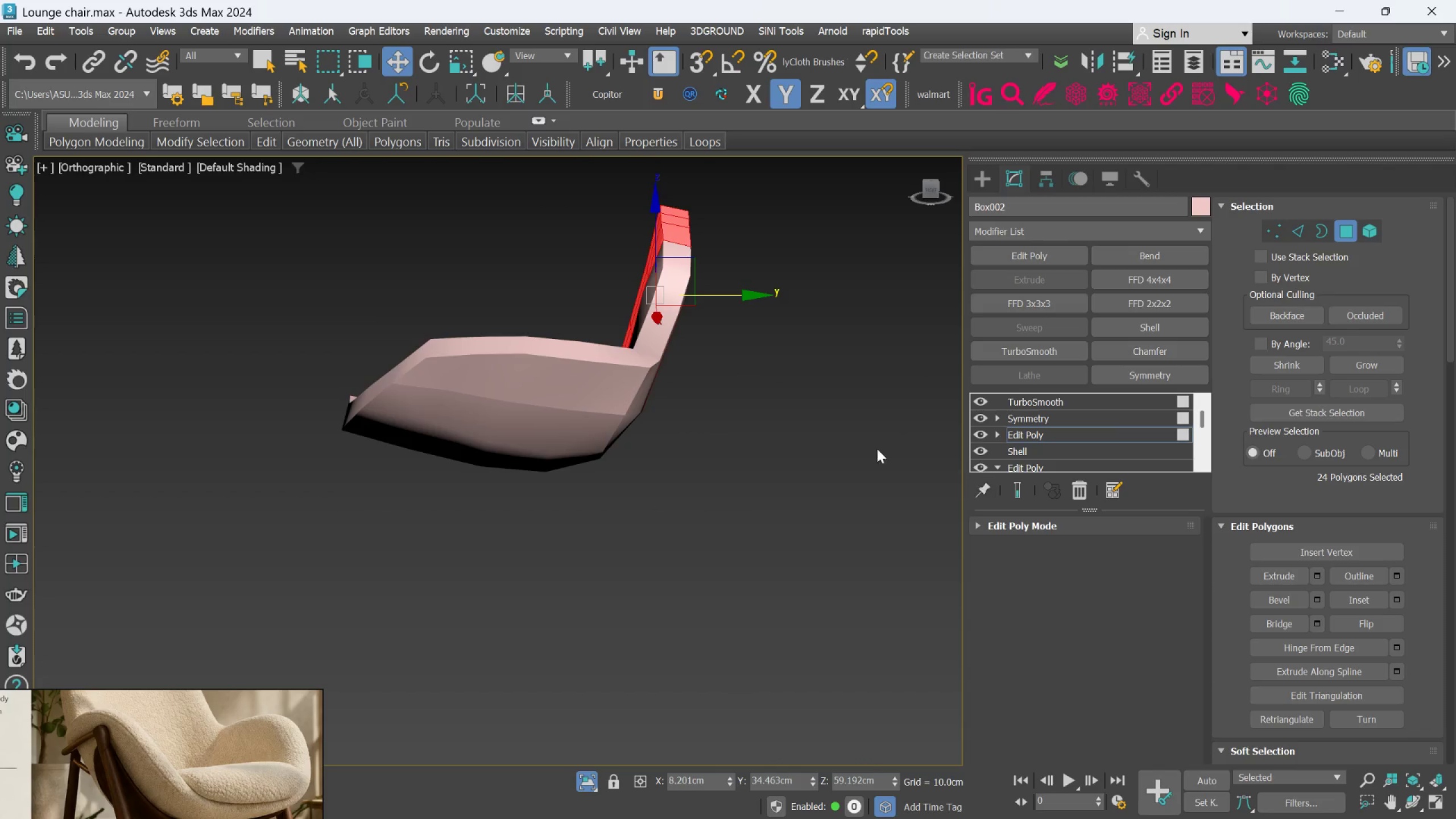 
hold_key(key=AltLeft, duration=1.33)
 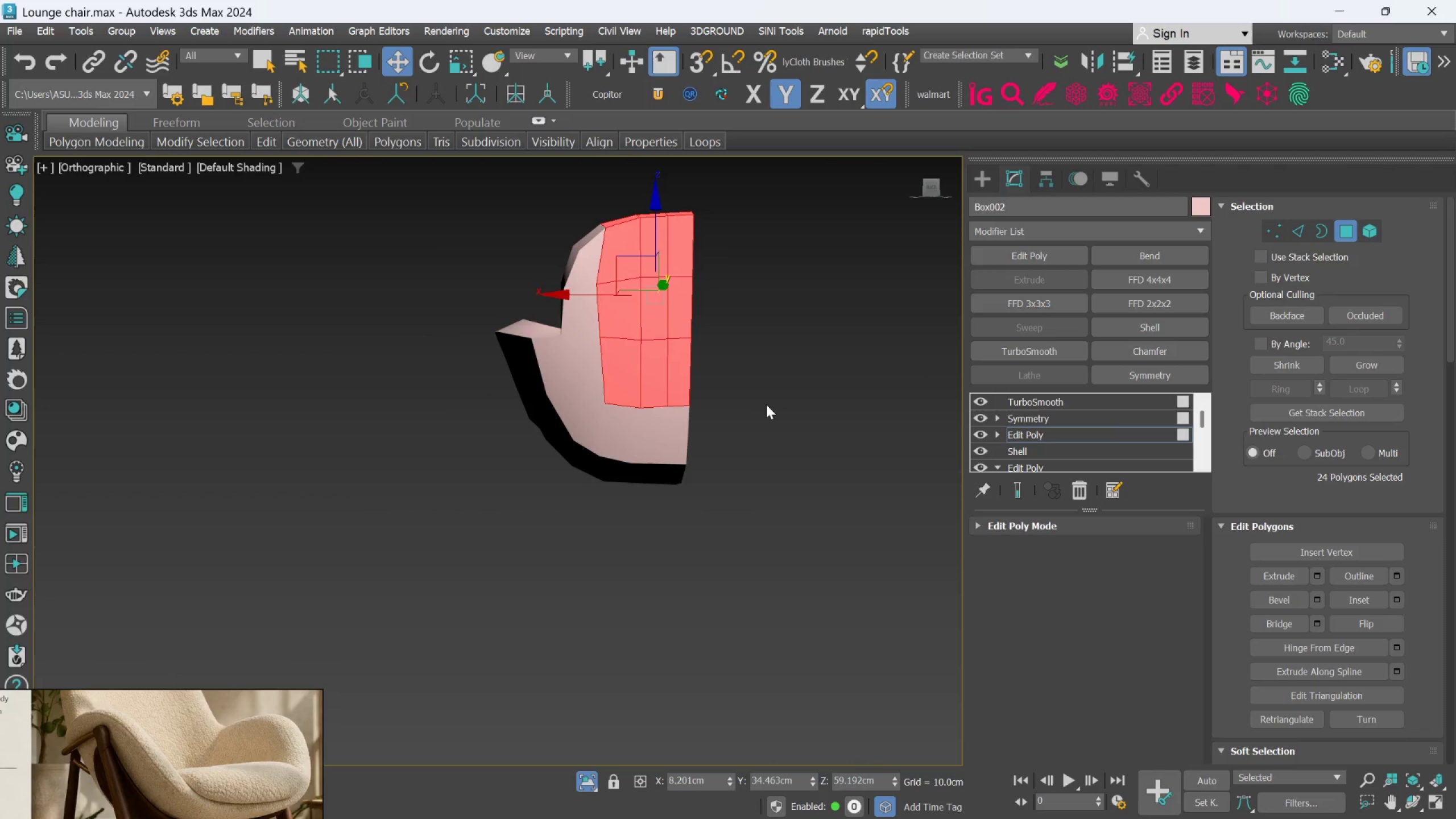 
hold_key(key=AltLeft, duration=5.7)
 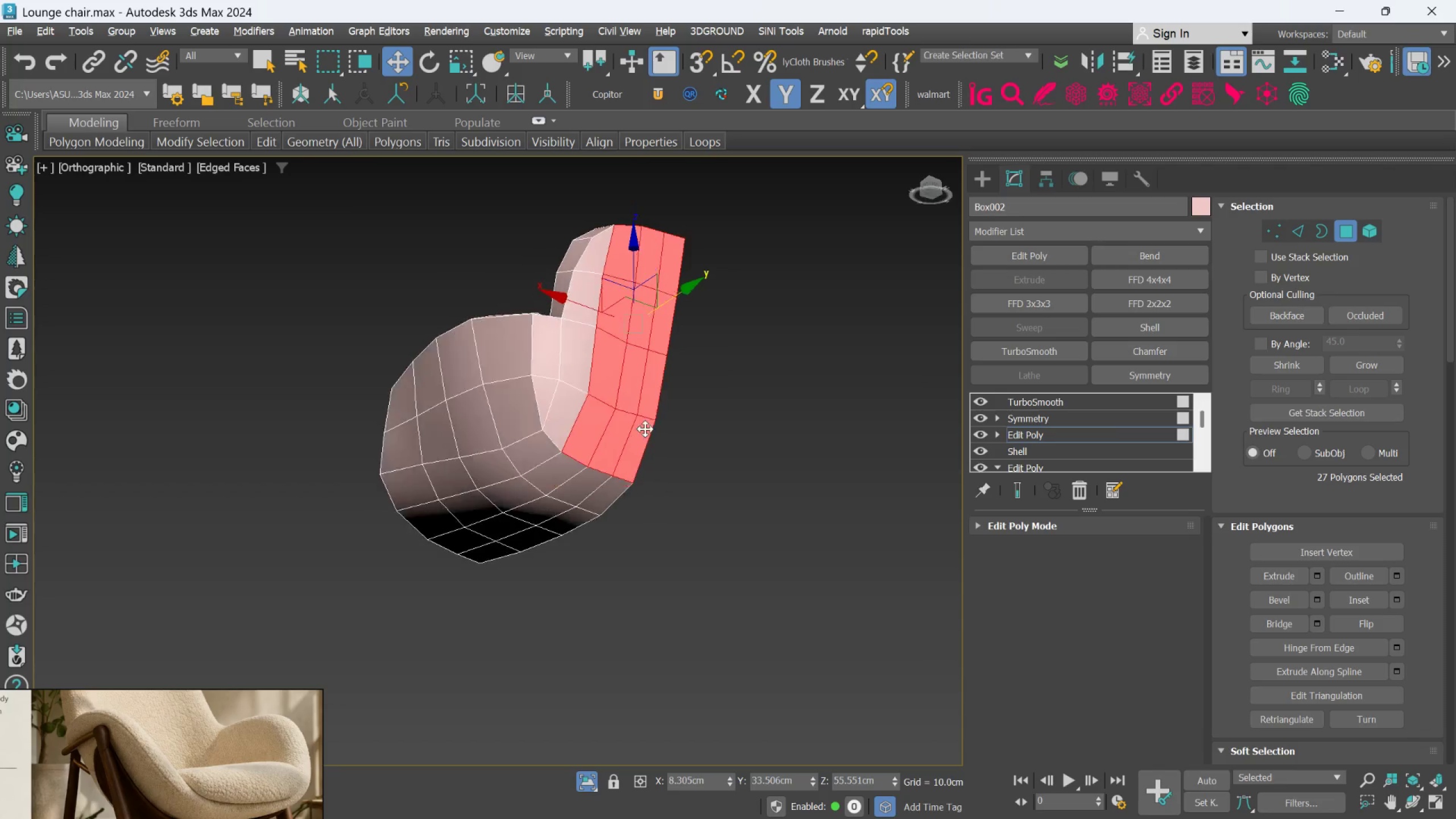 
key(F4)
 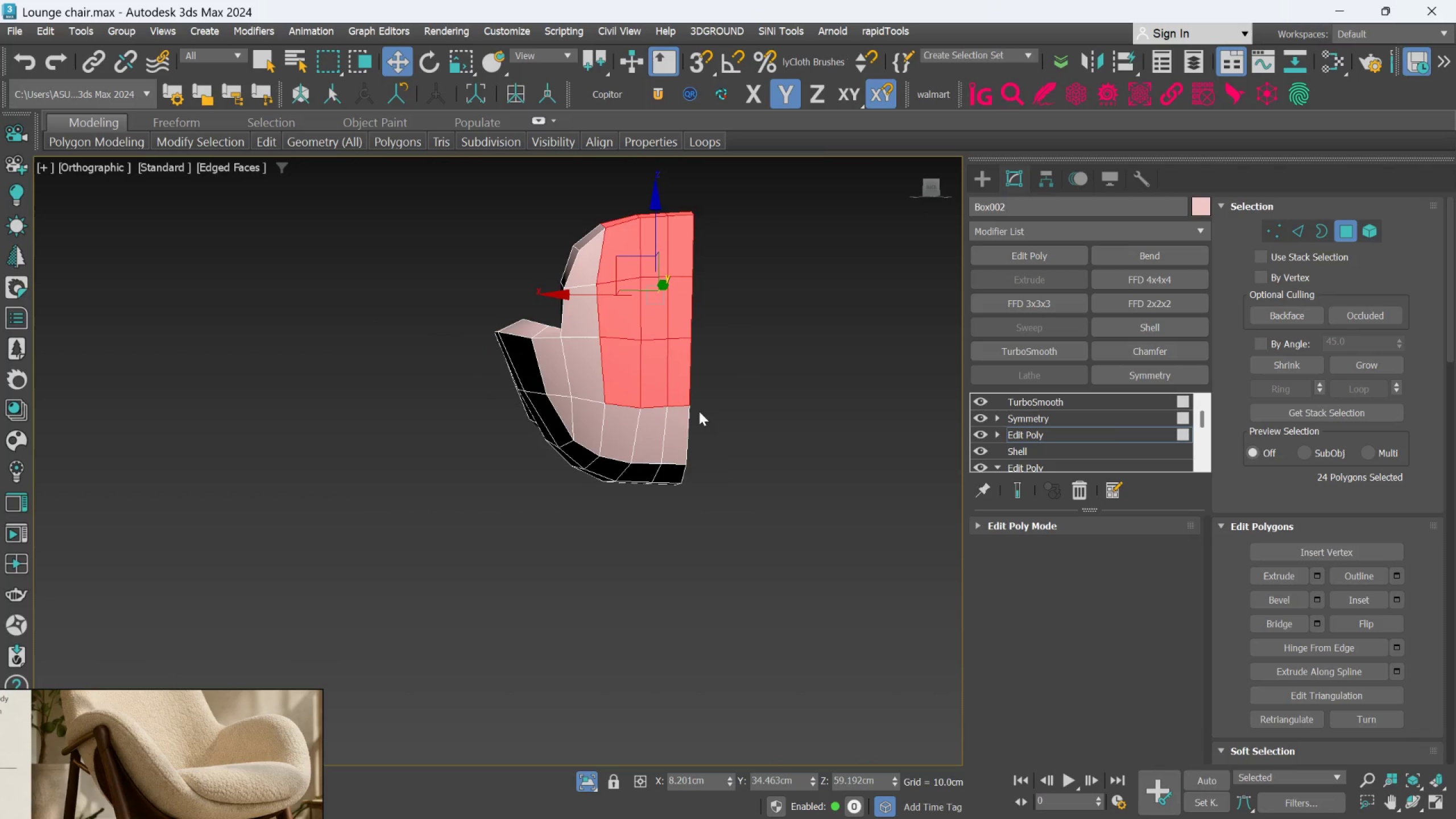 
scroll: coordinate [680, 411], scroll_direction: up, amount: 1.0
 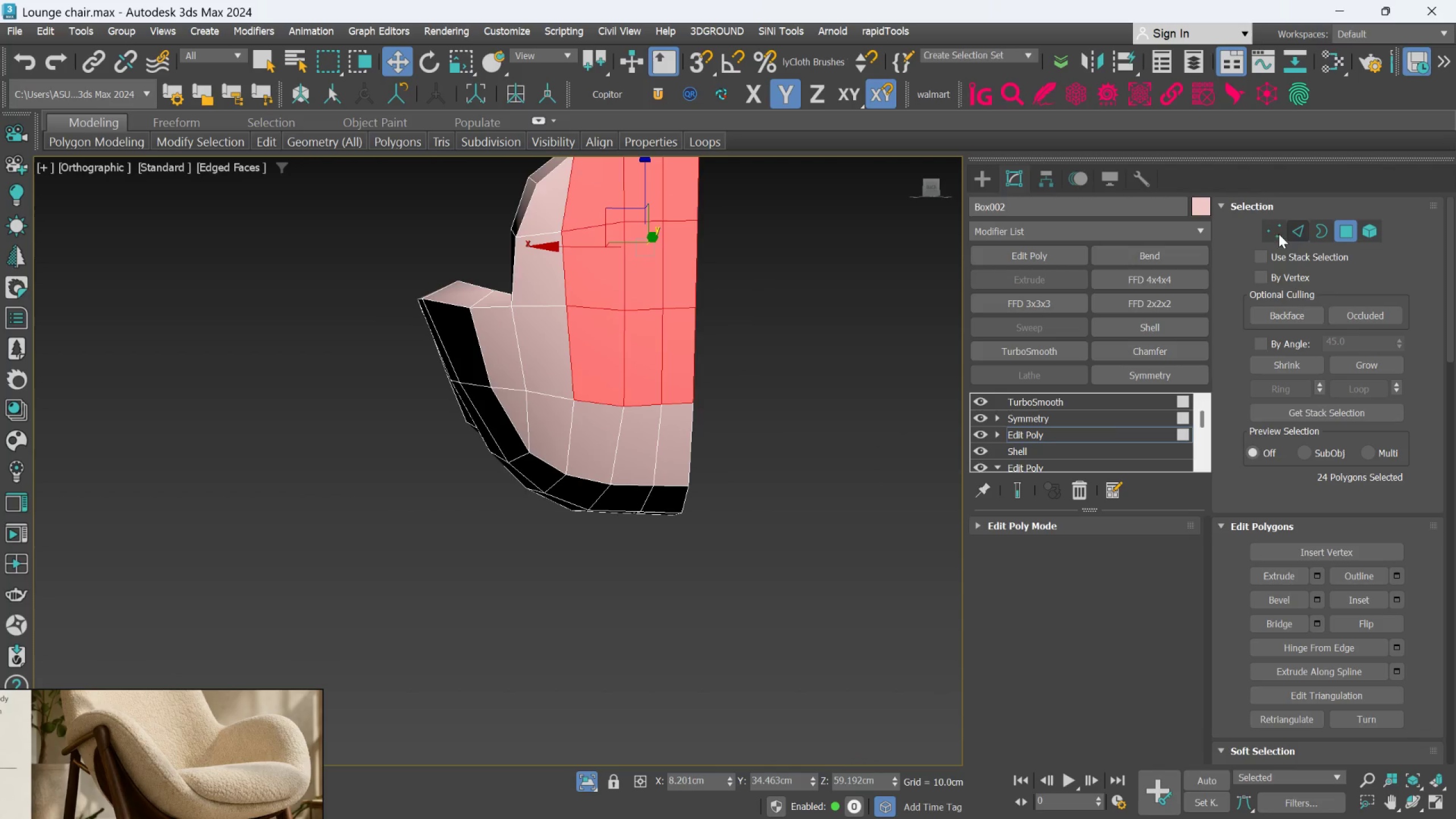 
hold_key(key=ControlLeft, duration=1.52)
left_click([679, 445])
 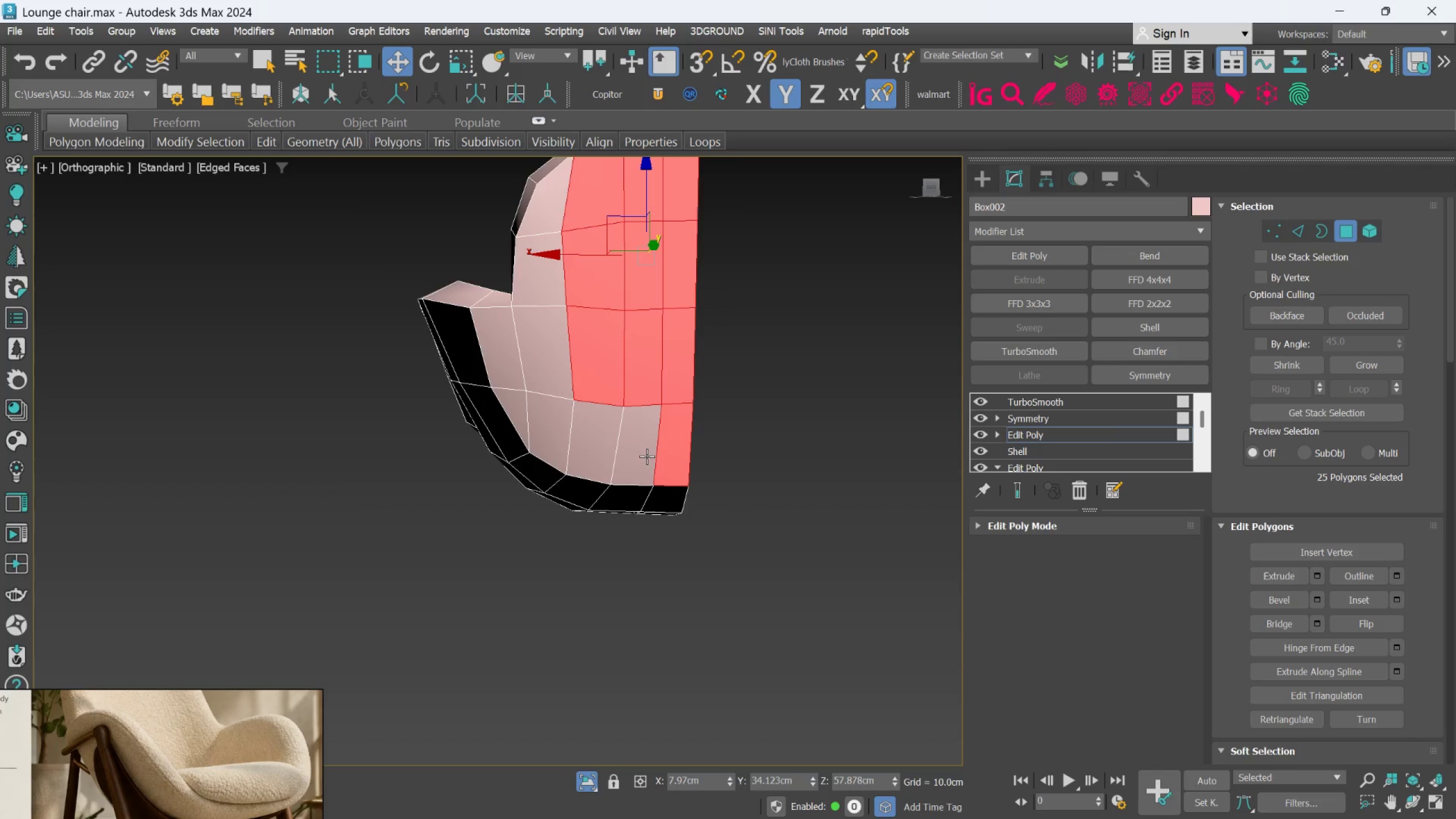 
left_click([646, 456])
 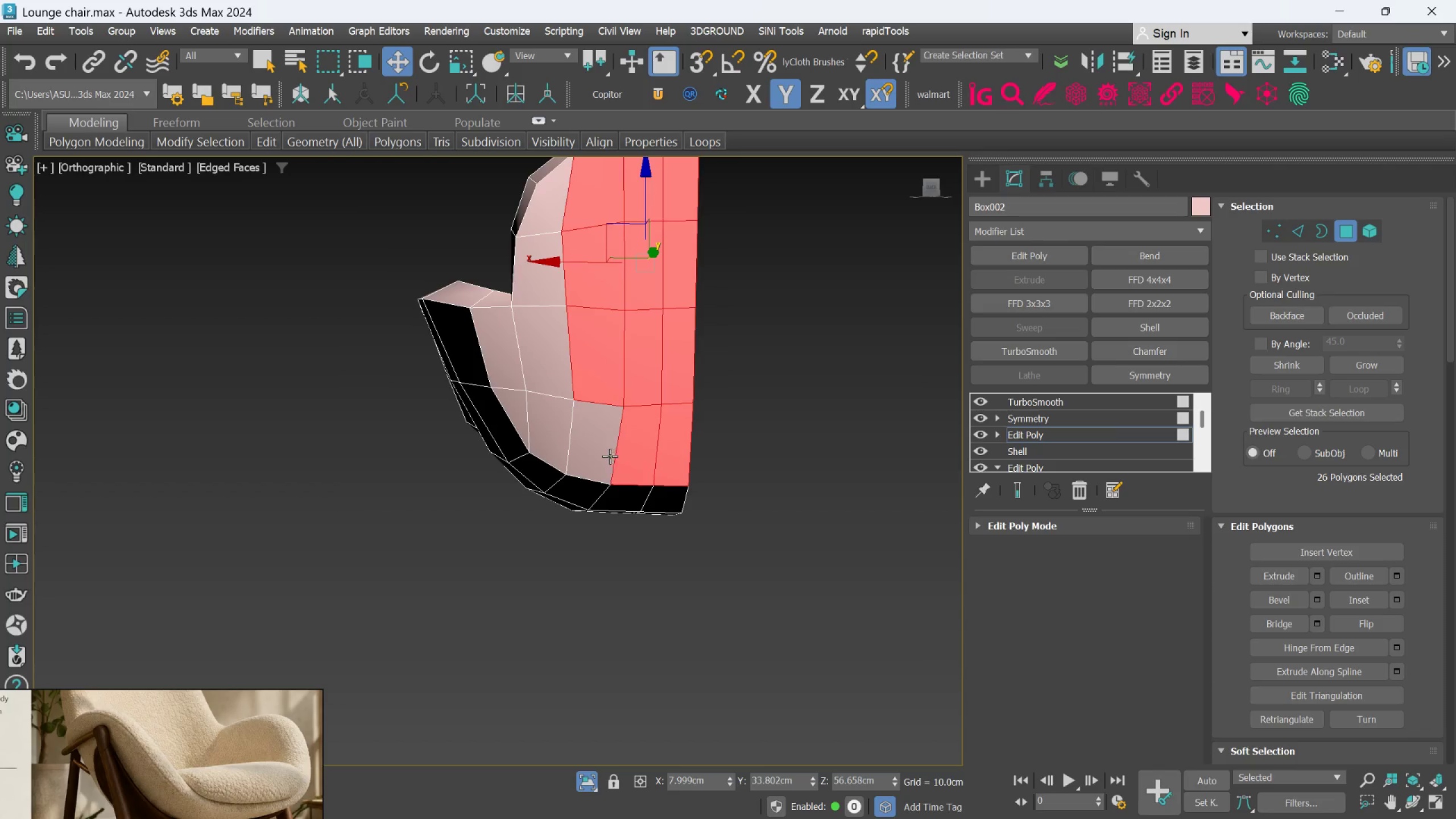 
double_click([609, 456])
 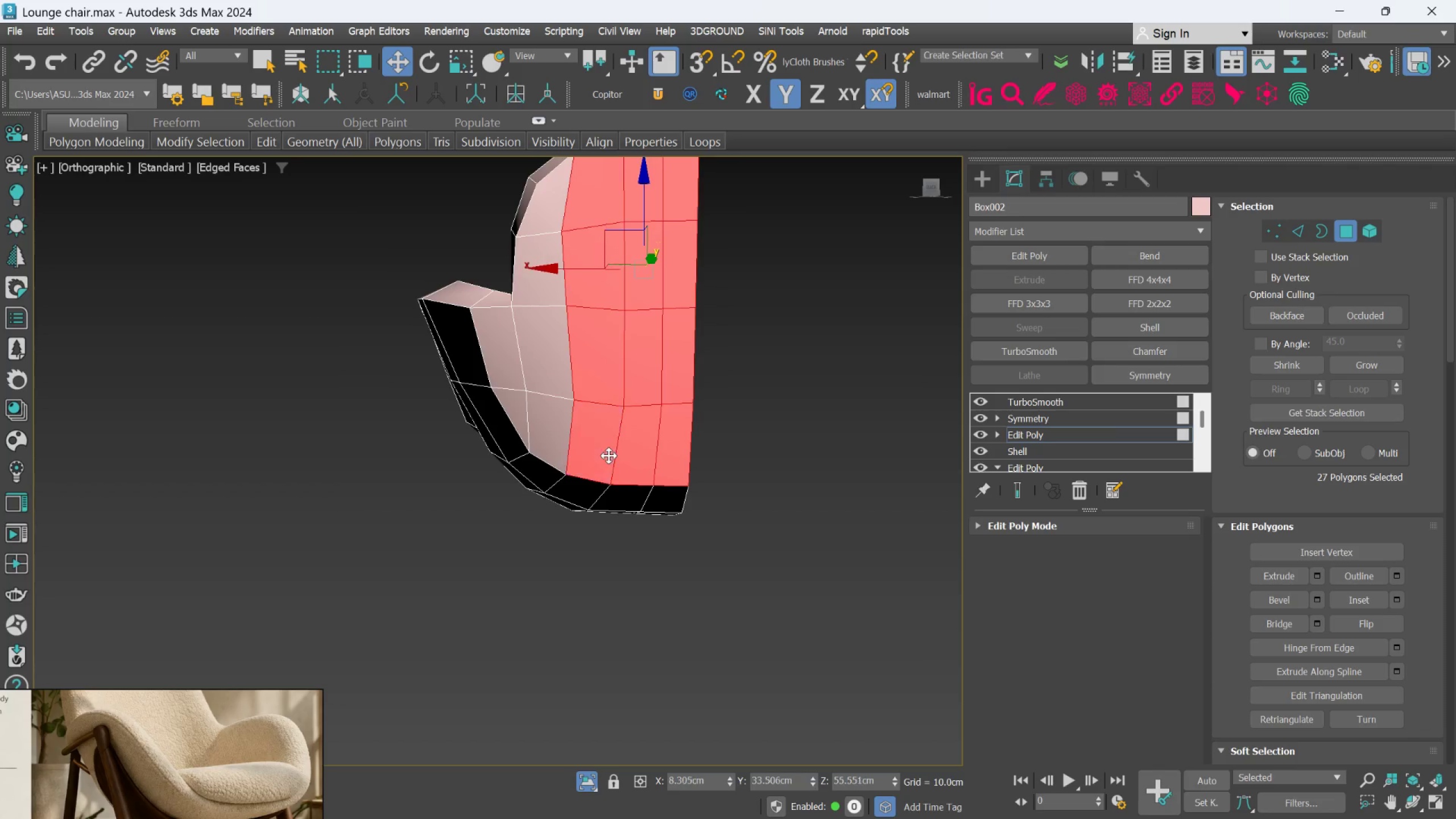 
key(Control+ControlLeft)
 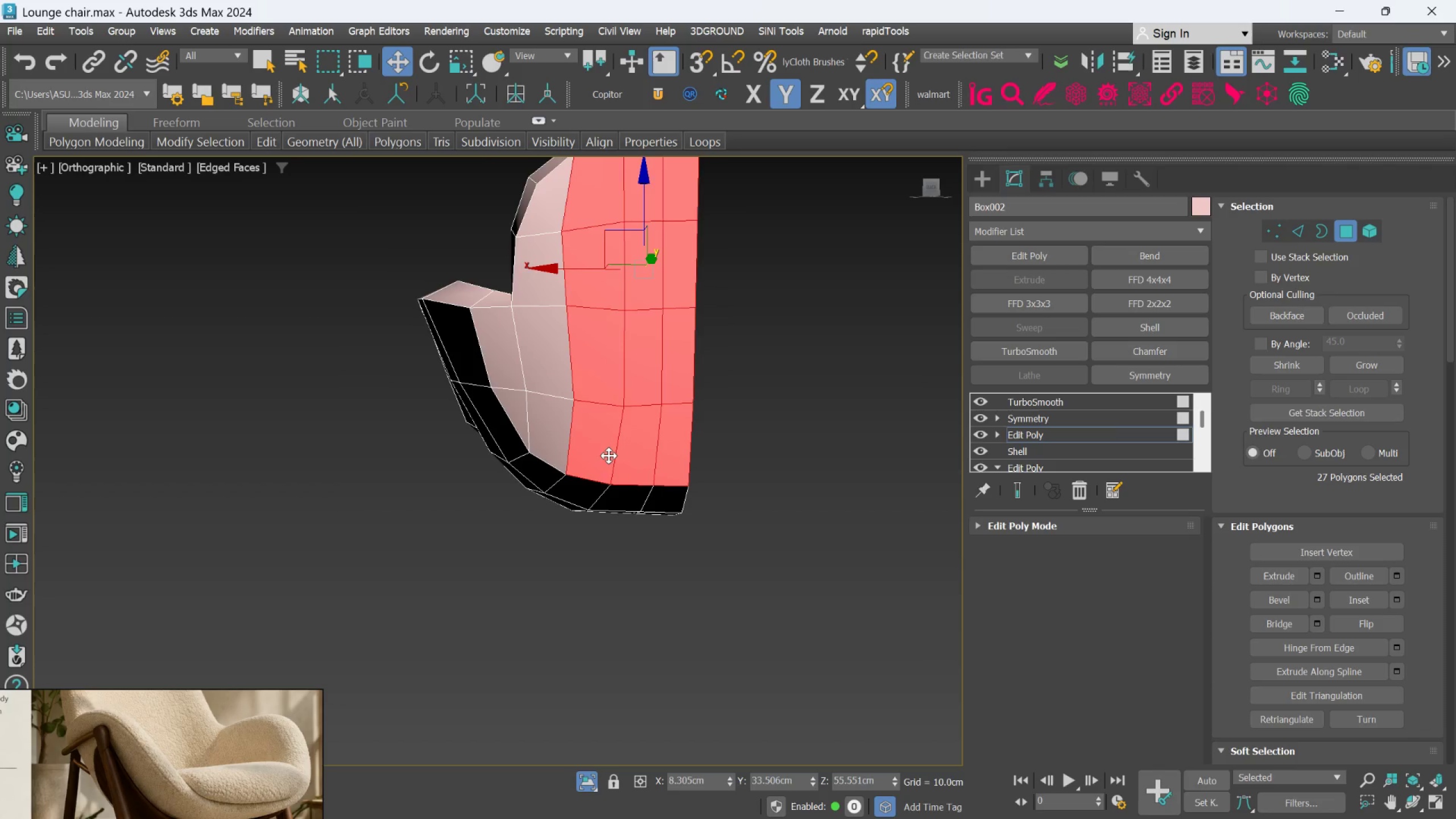 
key(Control+ControlLeft)
 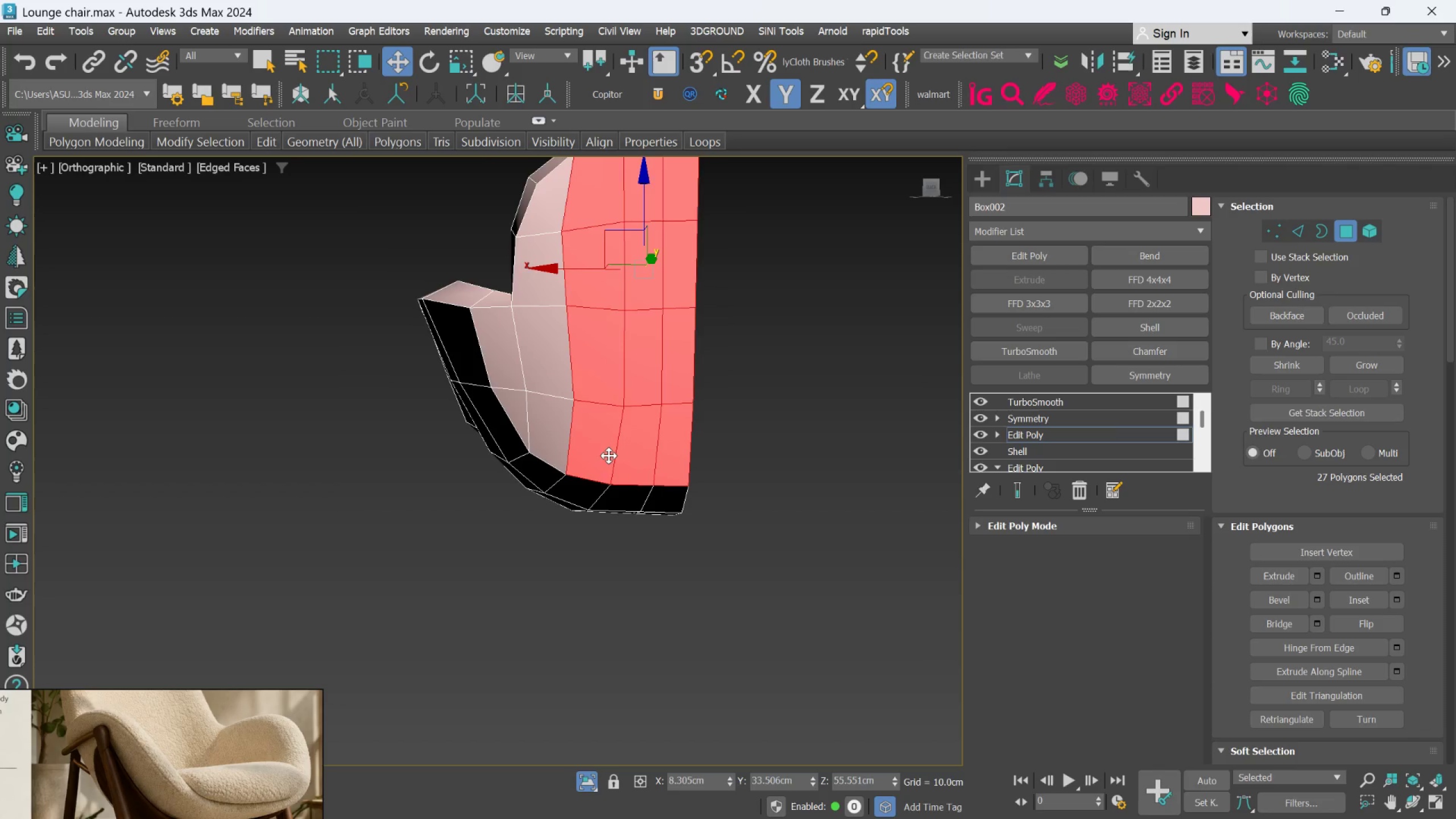 
key(Control+ControlLeft)
 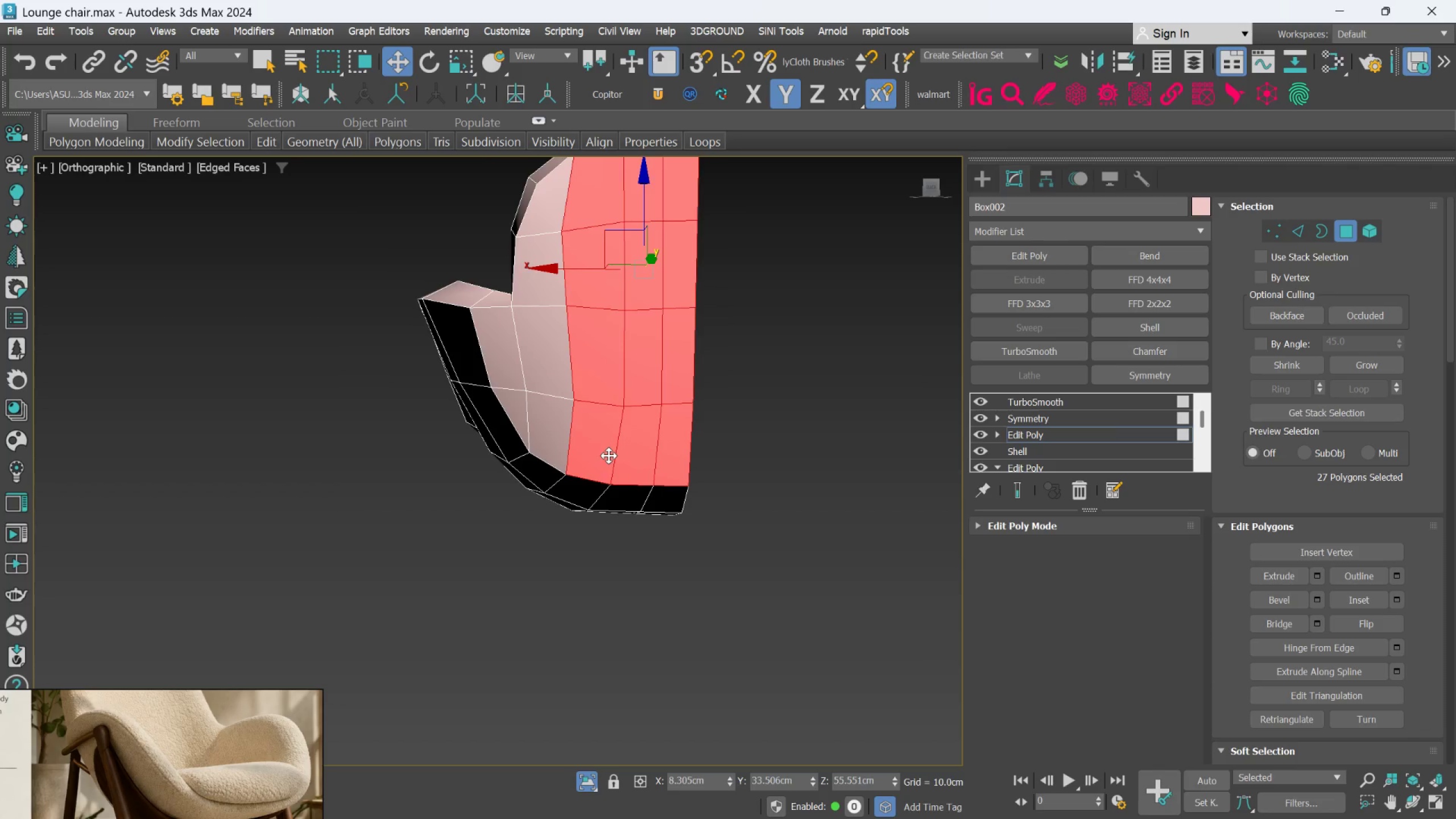 
key(Control+ControlLeft)
 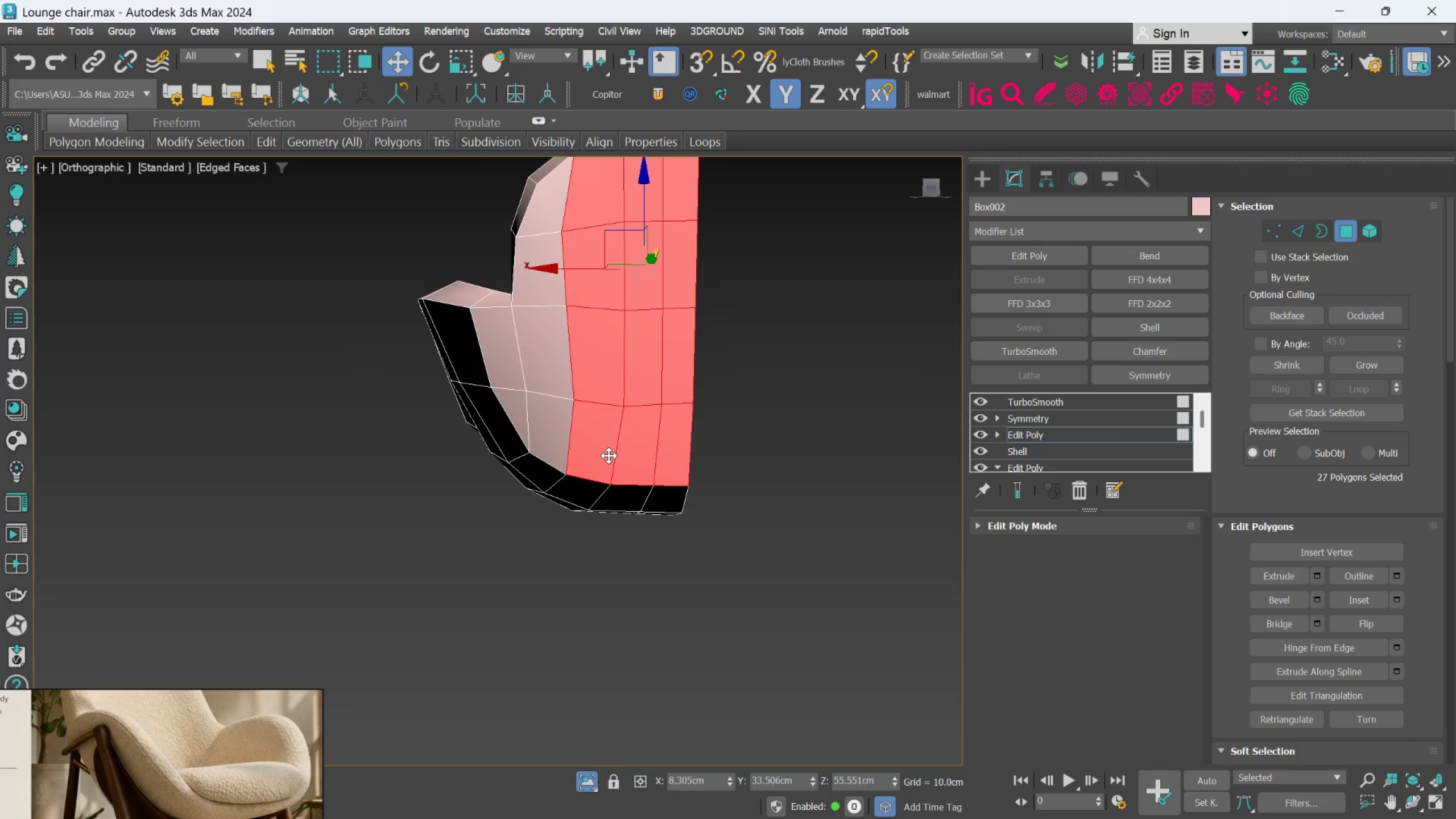 
key(Control+ControlLeft)
 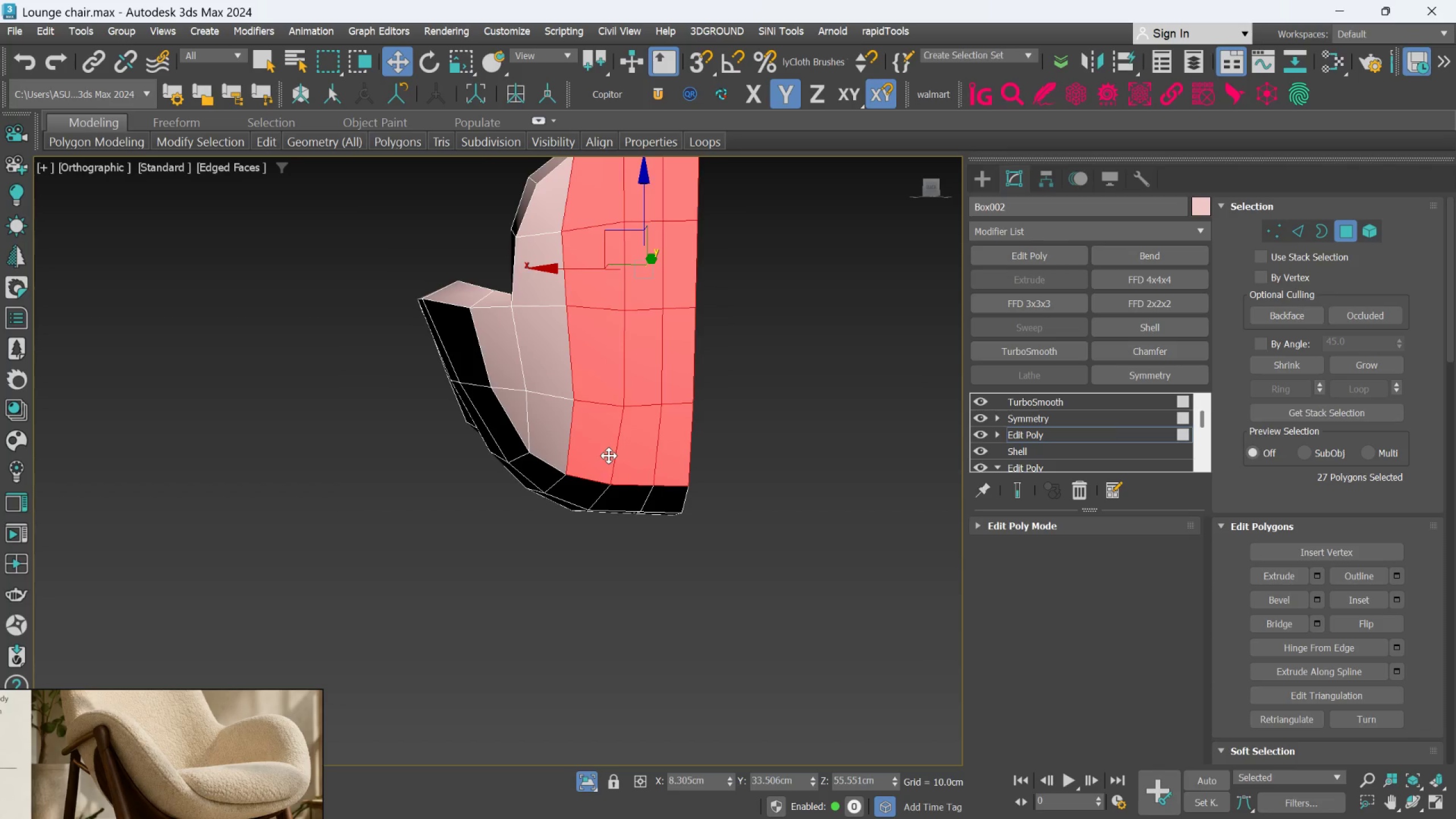 
key(Control+ControlLeft)
 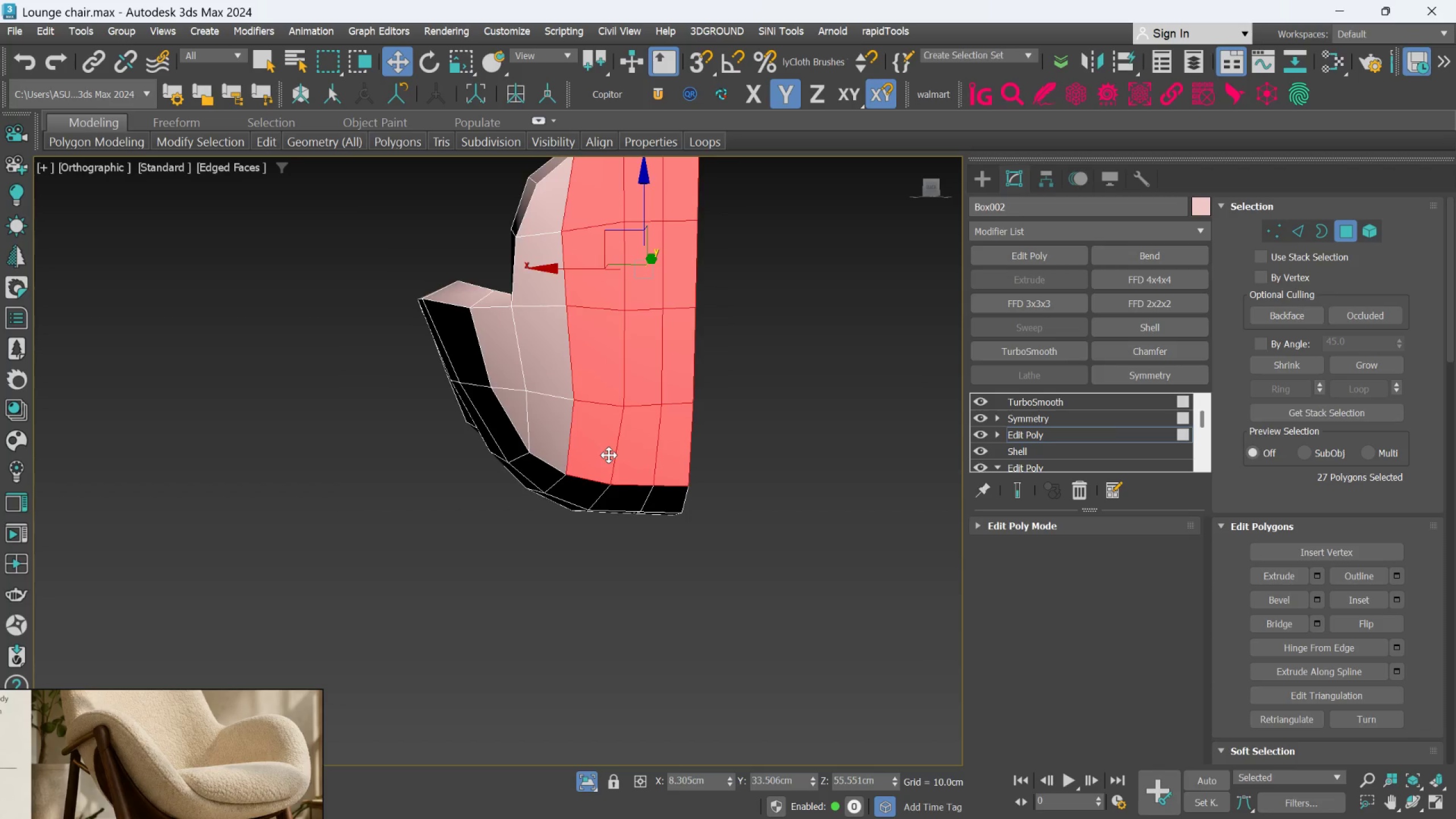 
scroll: coordinate [609, 455], scroll_direction: down, amount: 1.0
 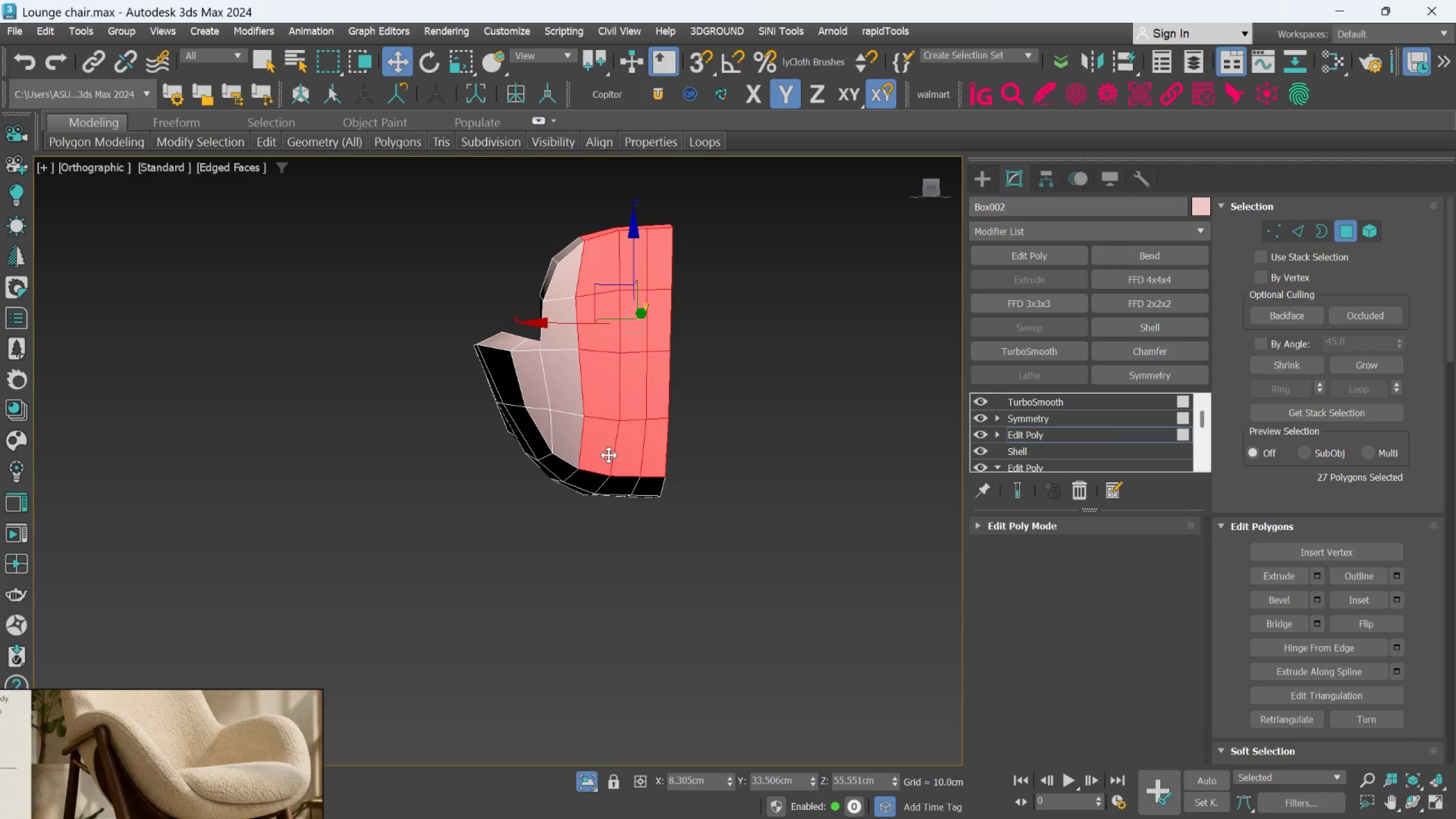 
hold_key(key=AltLeft, duration=1.52)
 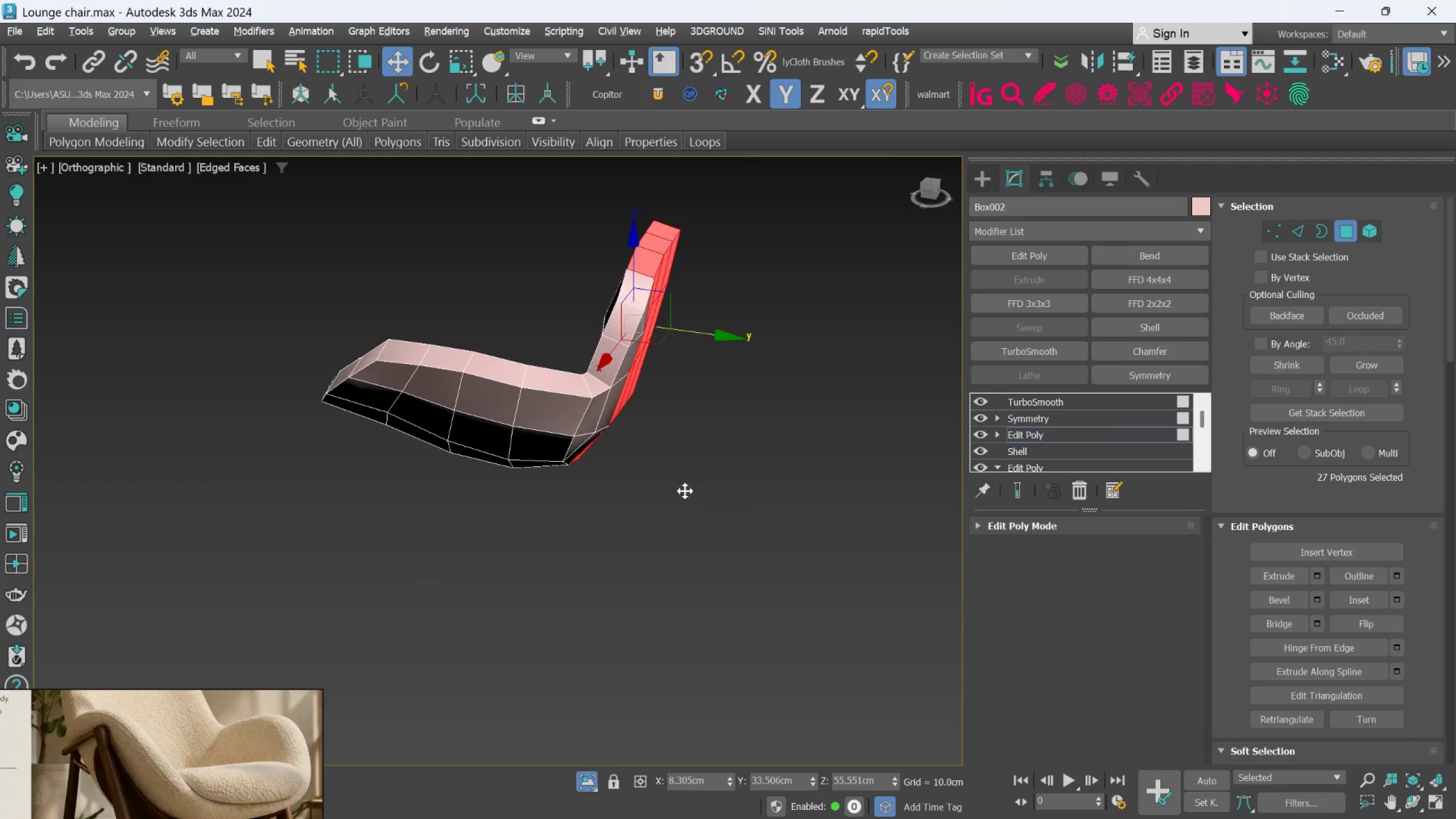 
hold_key(key=AltLeft, duration=1.5)
 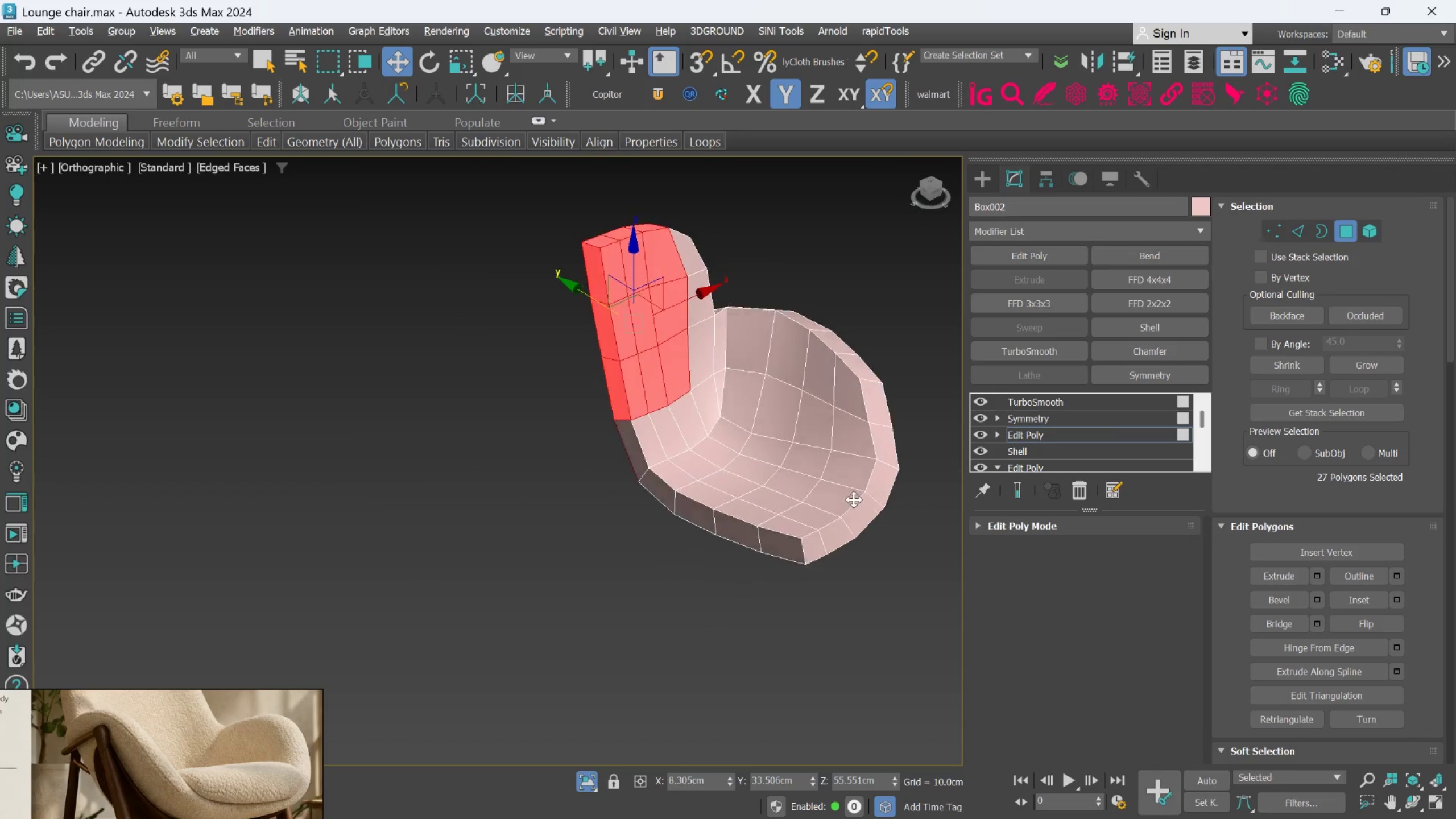 
hold_key(key=AltLeft, duration=0.92)
 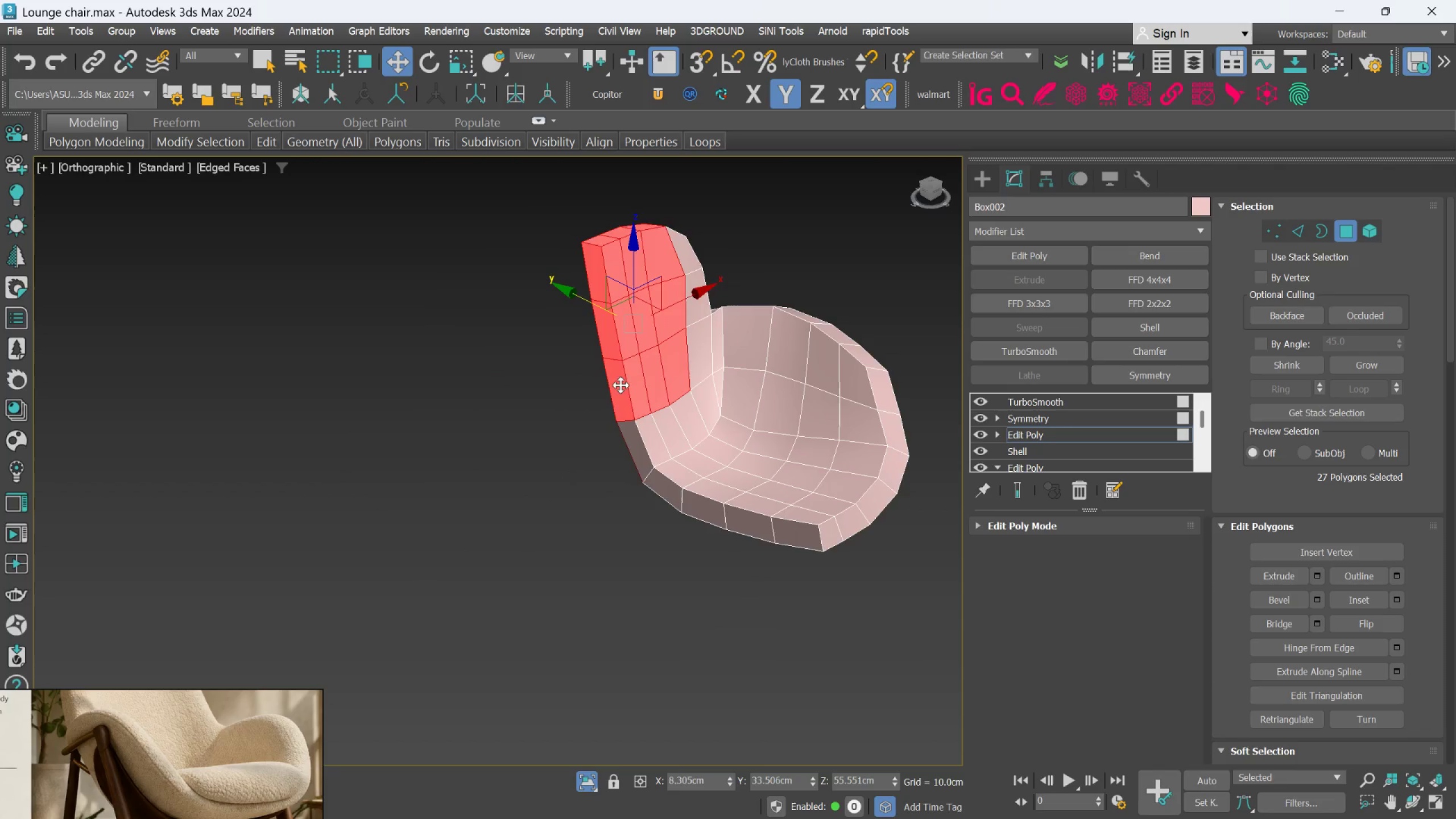 
scroll: coordinate [632, 388], scroll_direction: up, amount: 2.0
 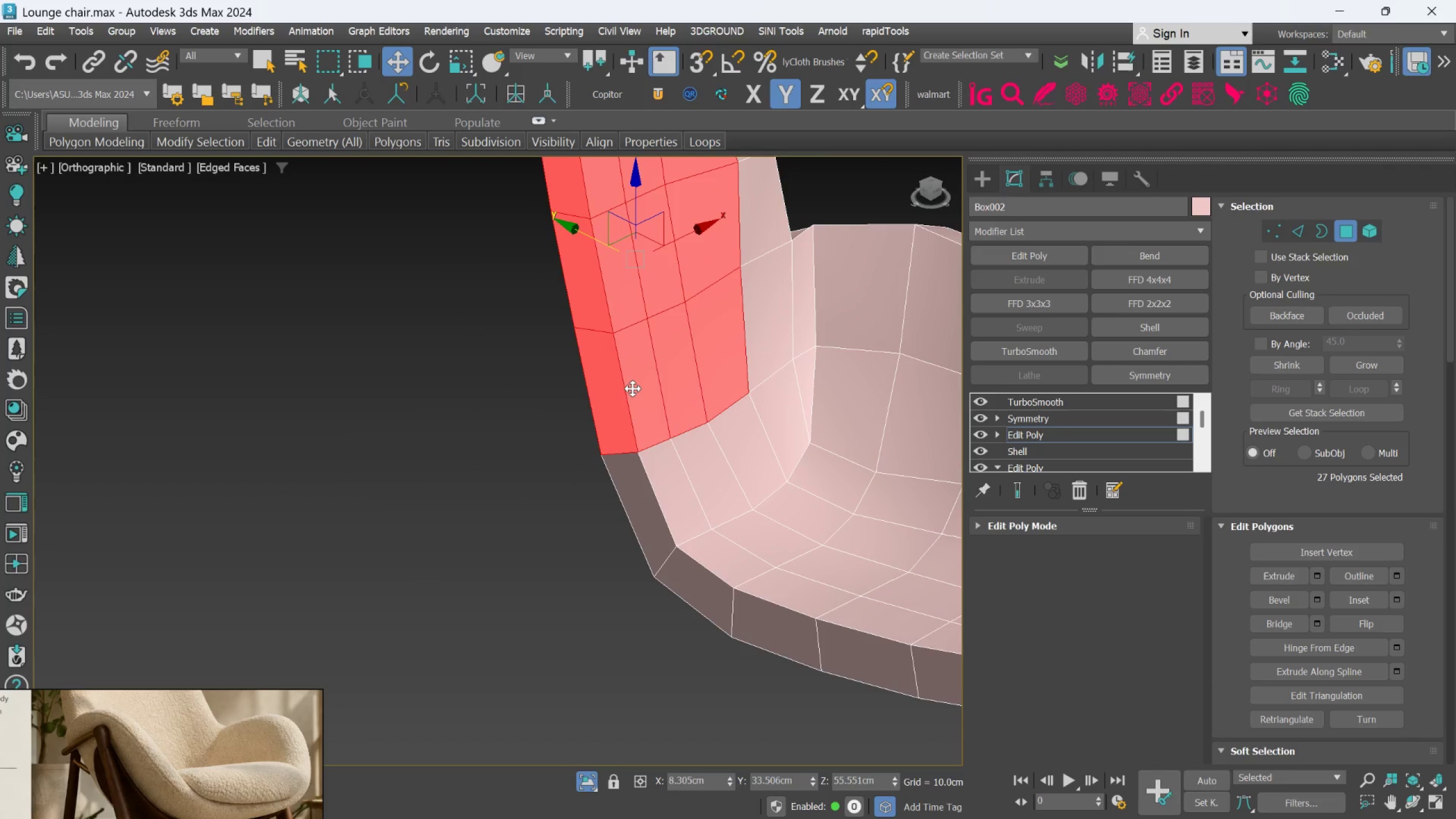 
hold_key(key=AltLeft, duration=0.75)
 